 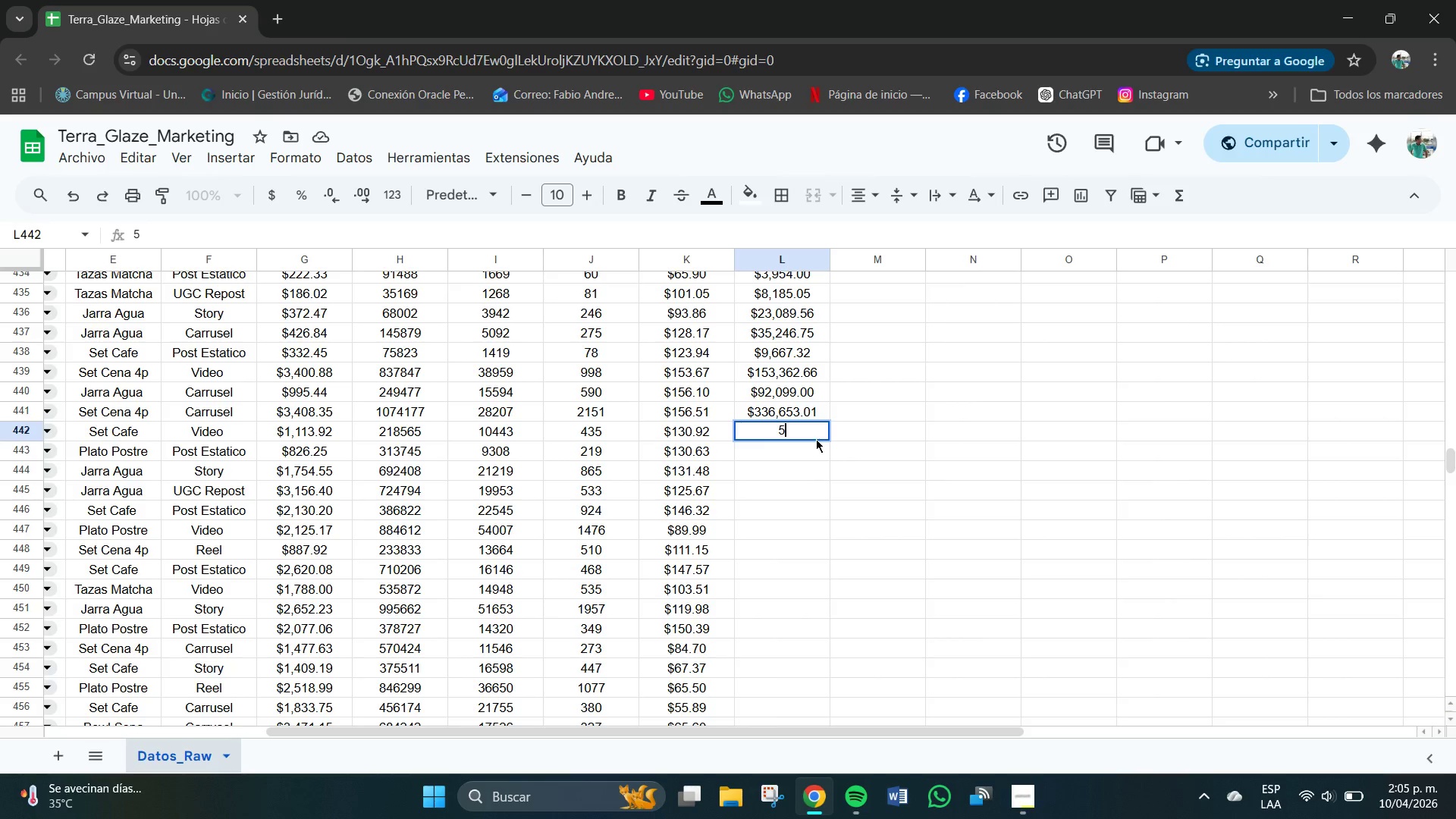 
key(Numpad6)
 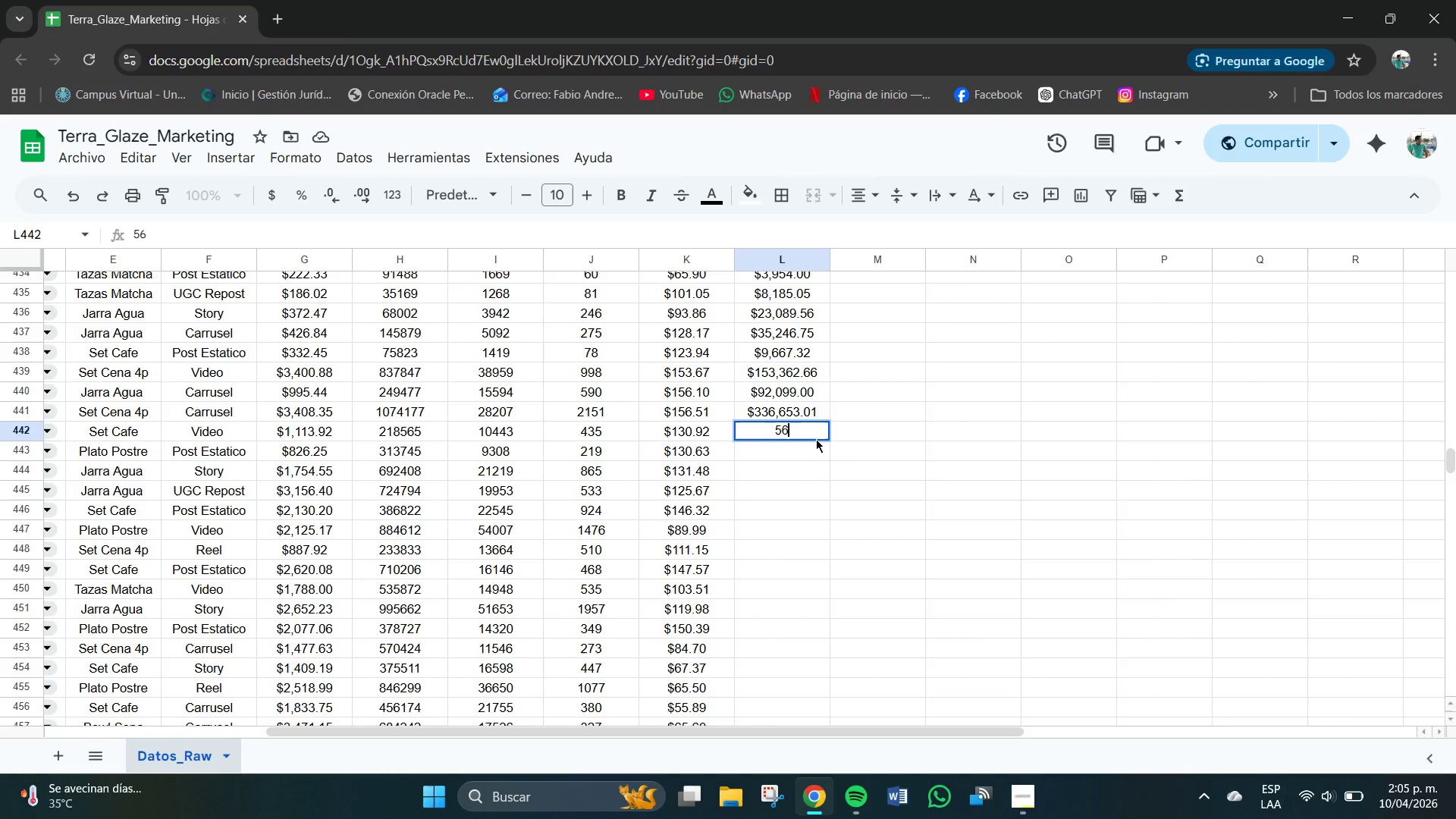 
key(Numpad9)
 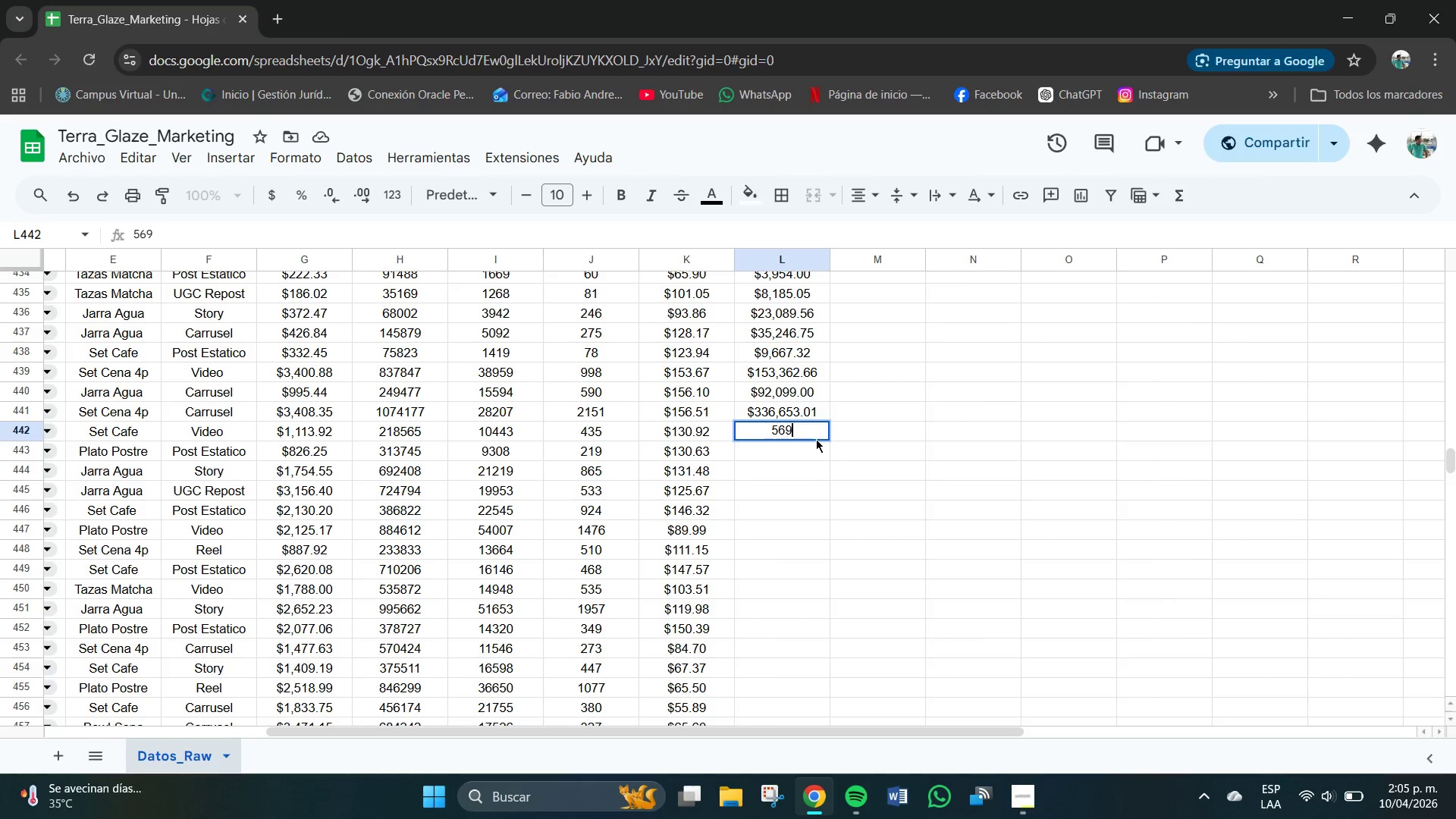 
key(Numpad5)
 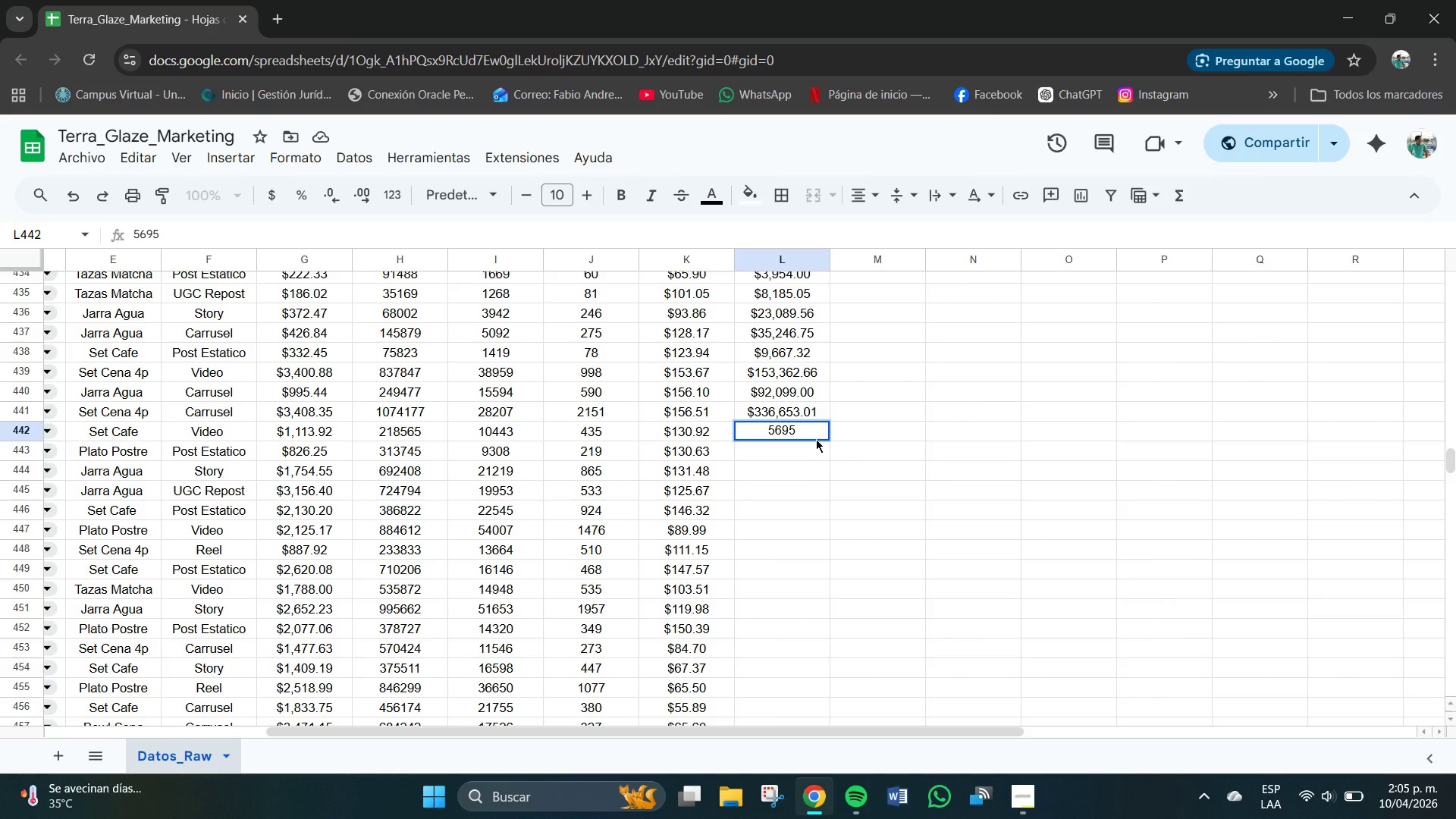 
key(Numpad0)
 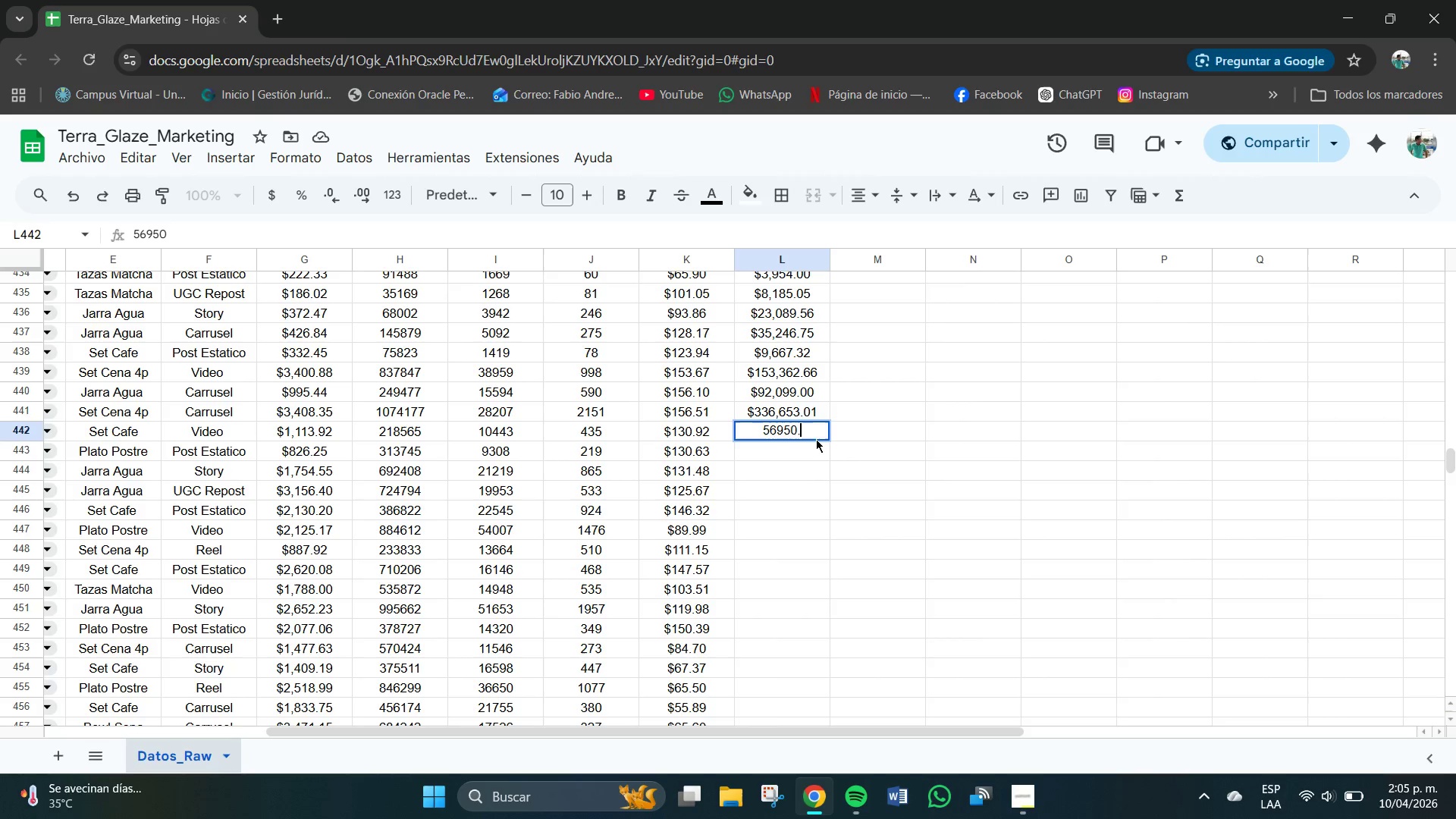 
key(NumpadDecimal)
 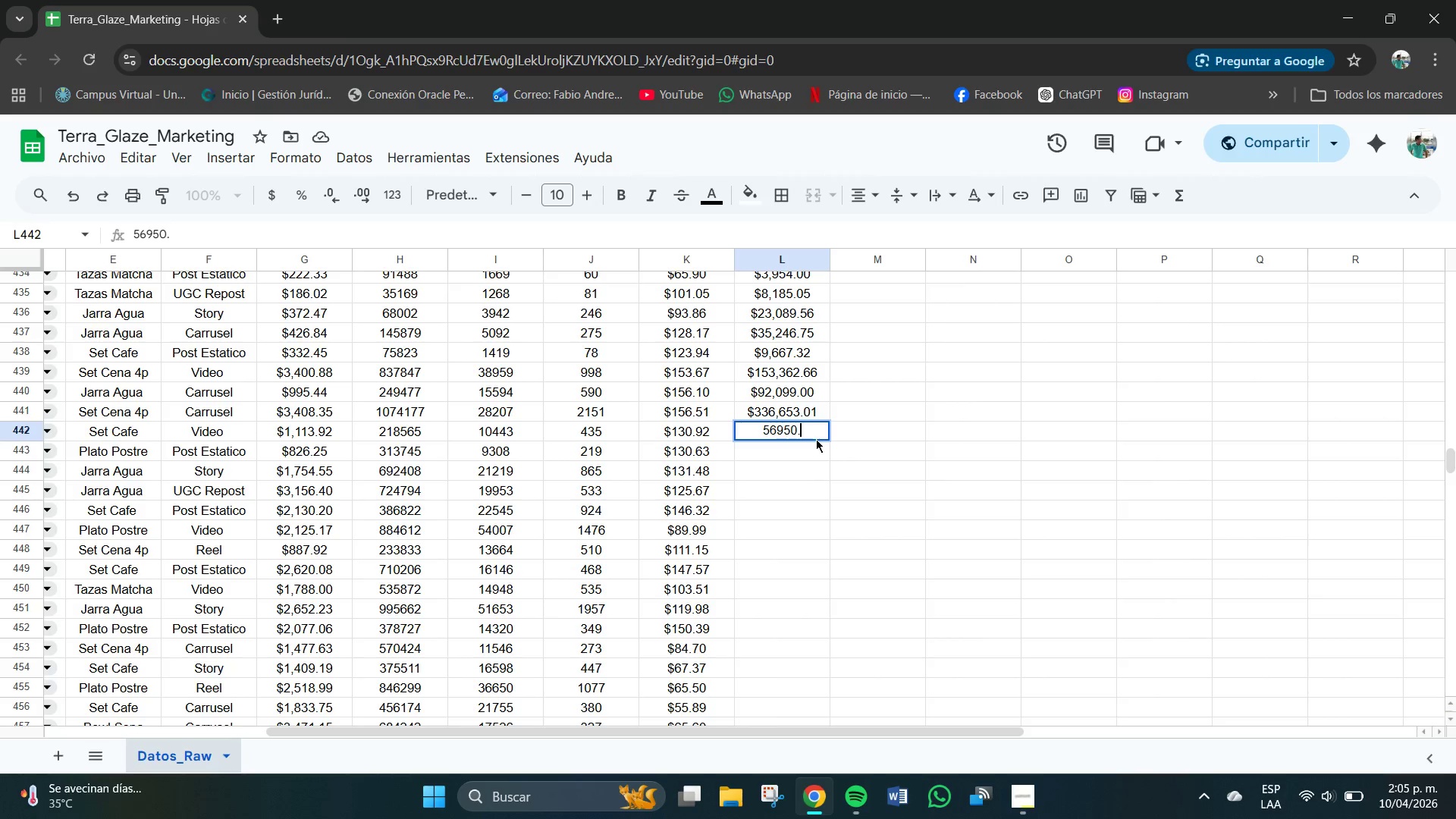 
key(Numpad2)
 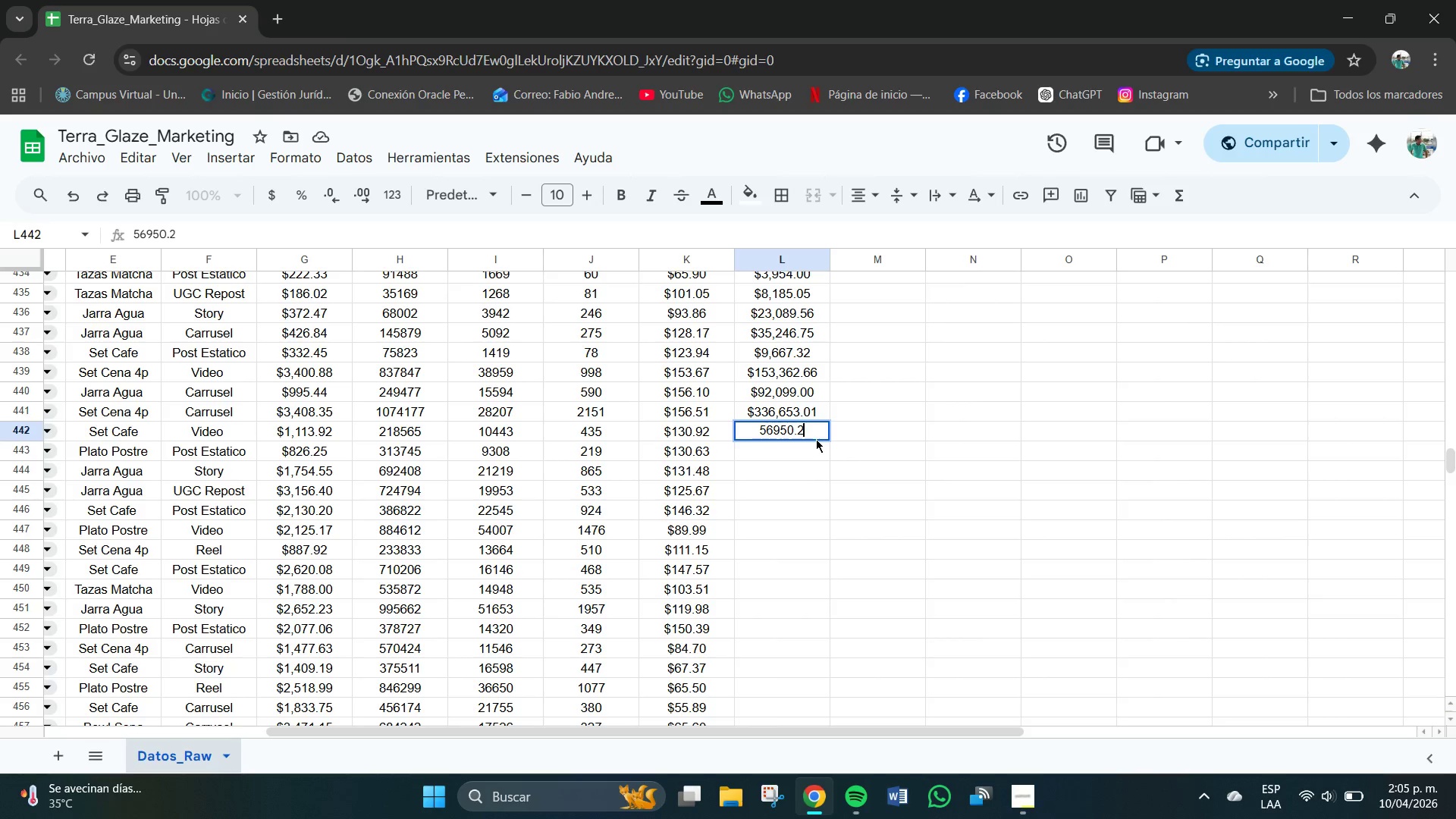 
key(Numpad0)
 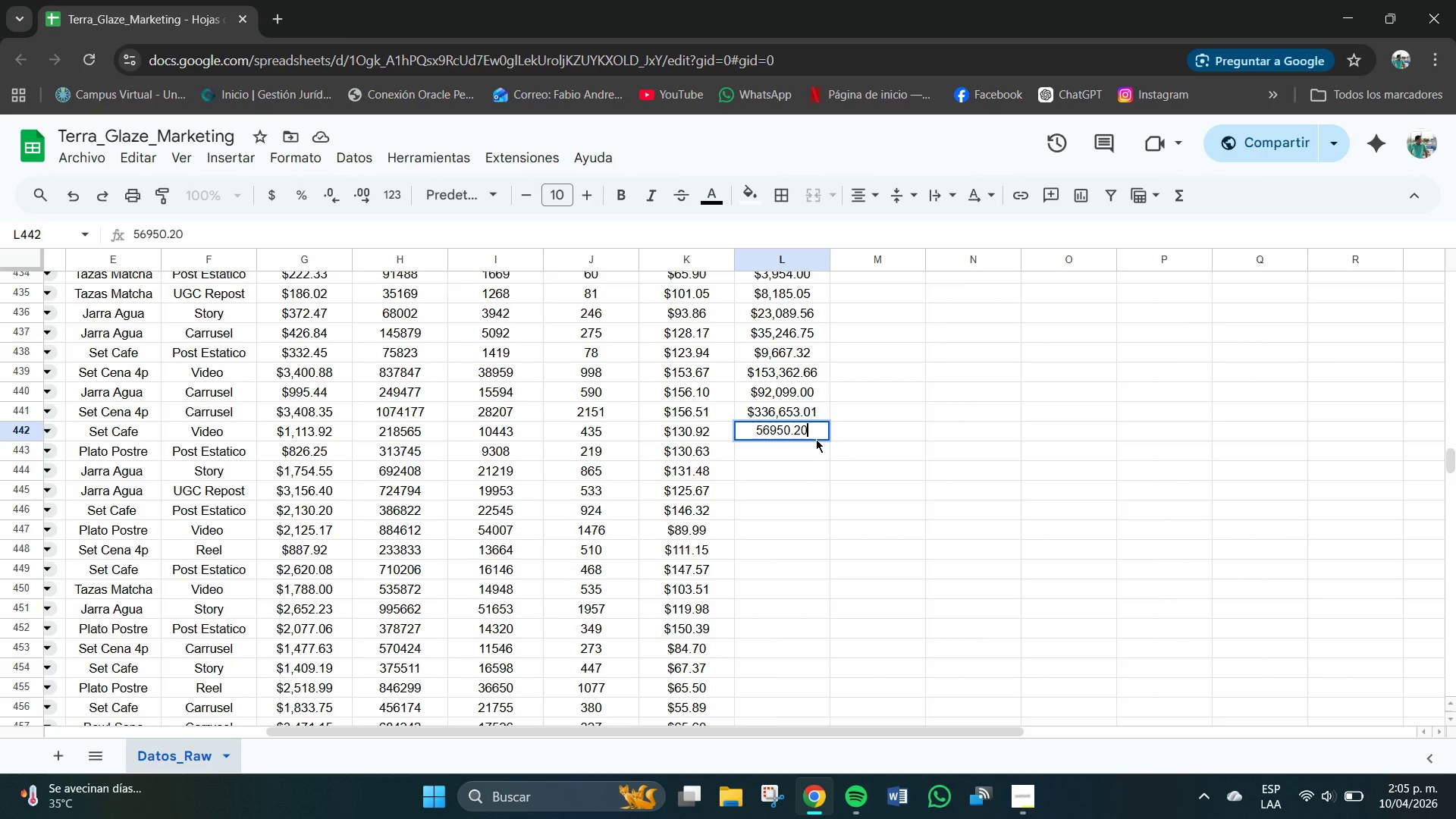 
key(NumpadEnter)
 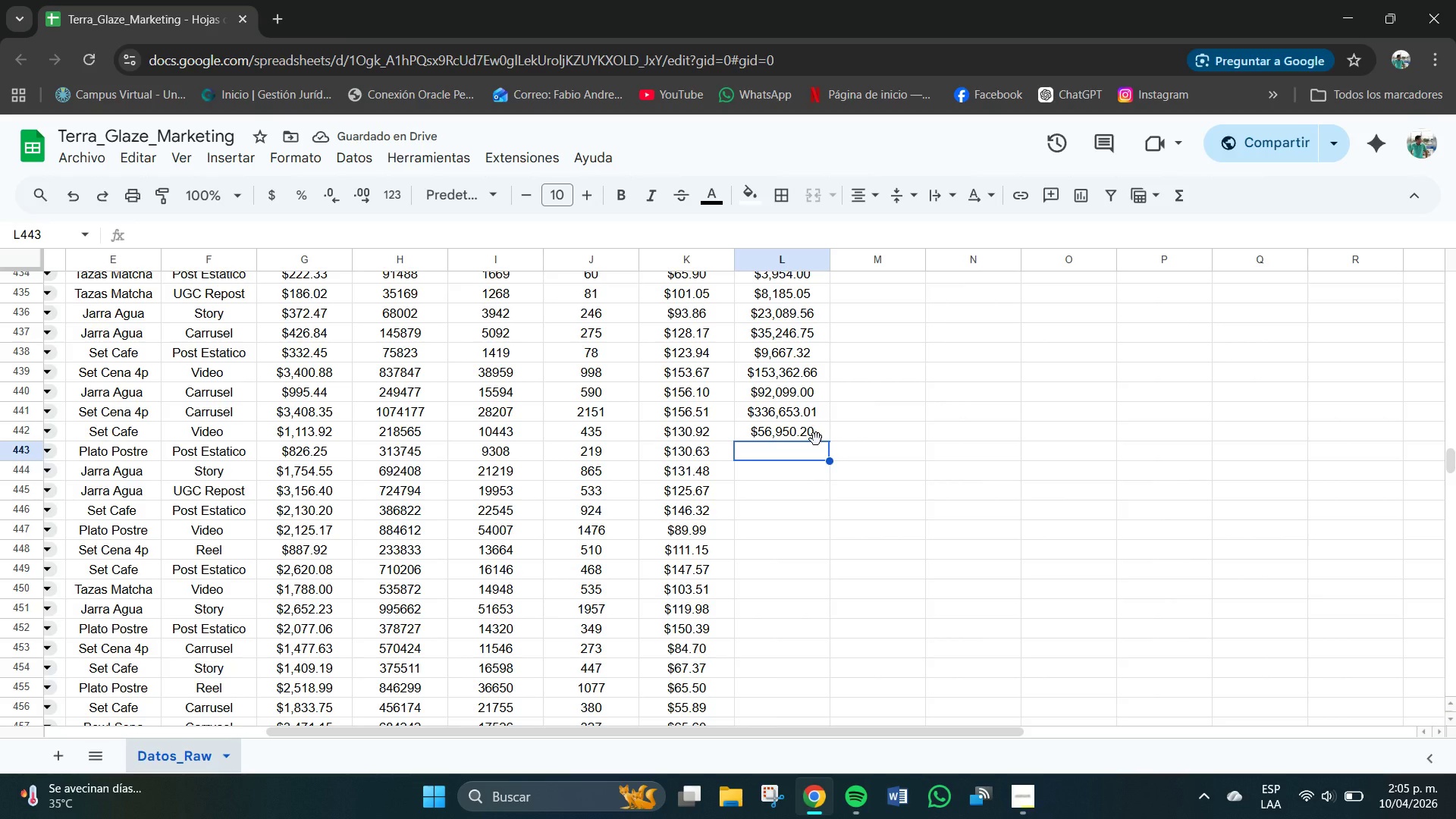 
key(Numpad2)
 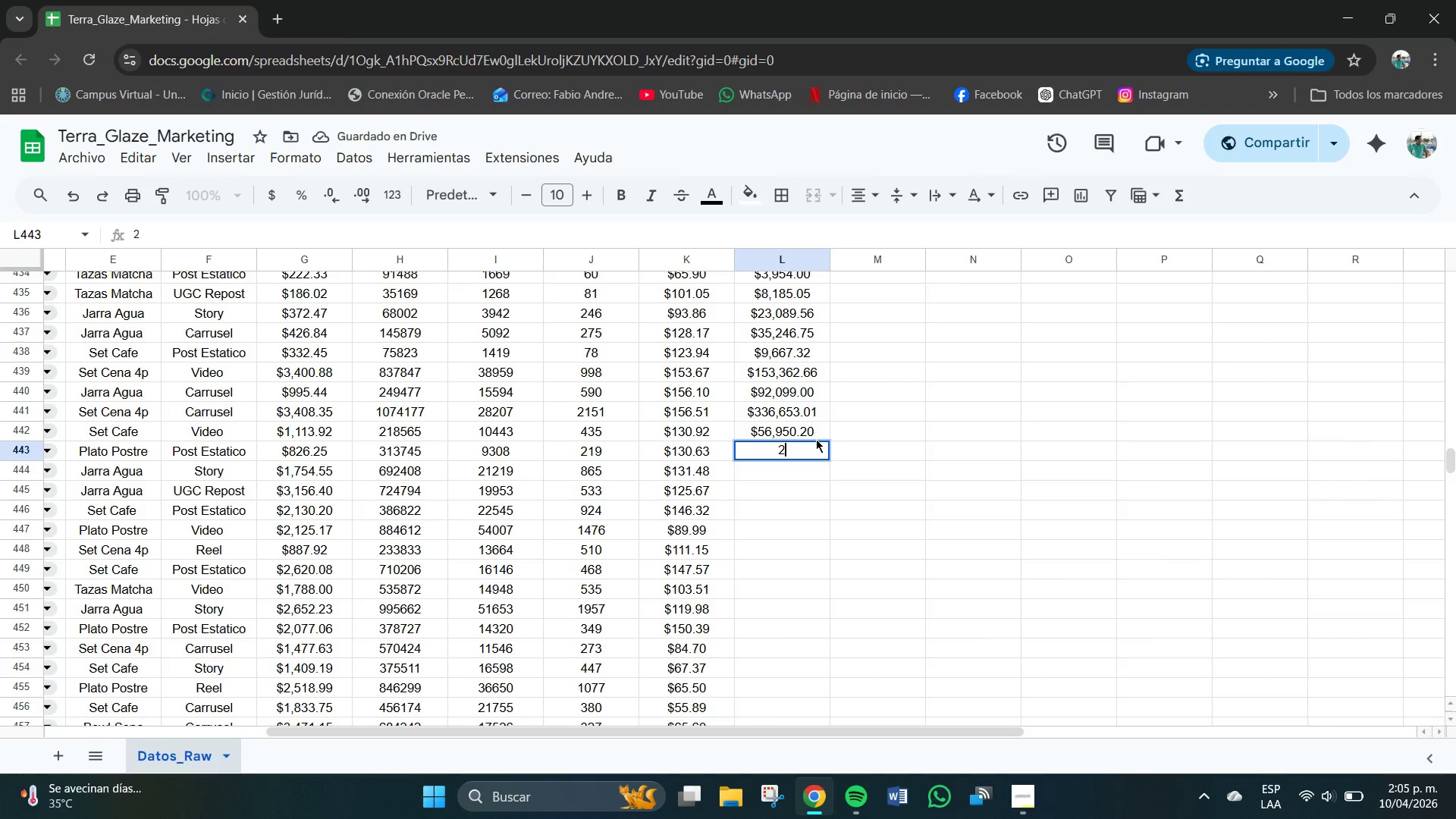 
key(Numpad8)
 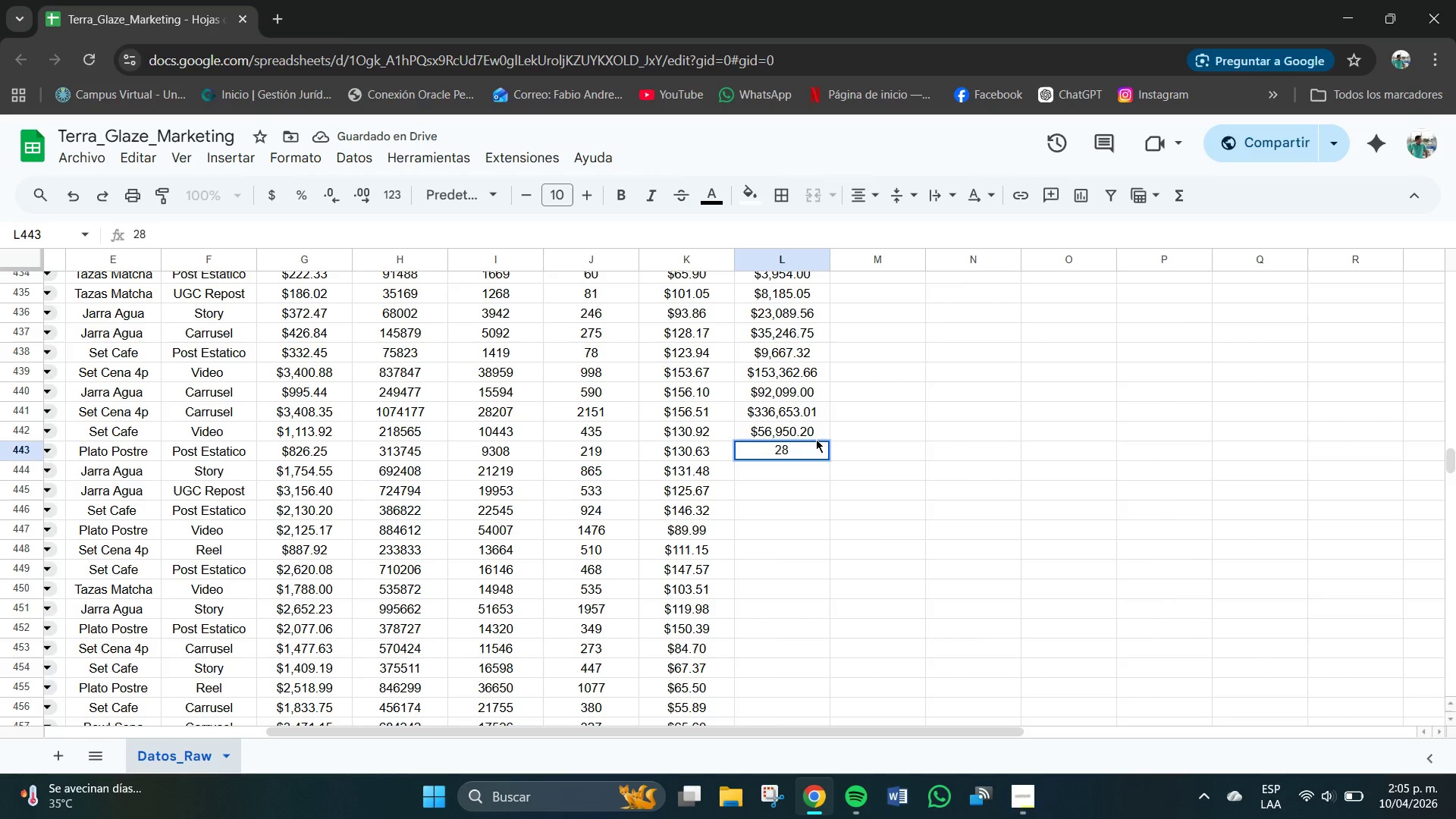 
key(Numpad6)
 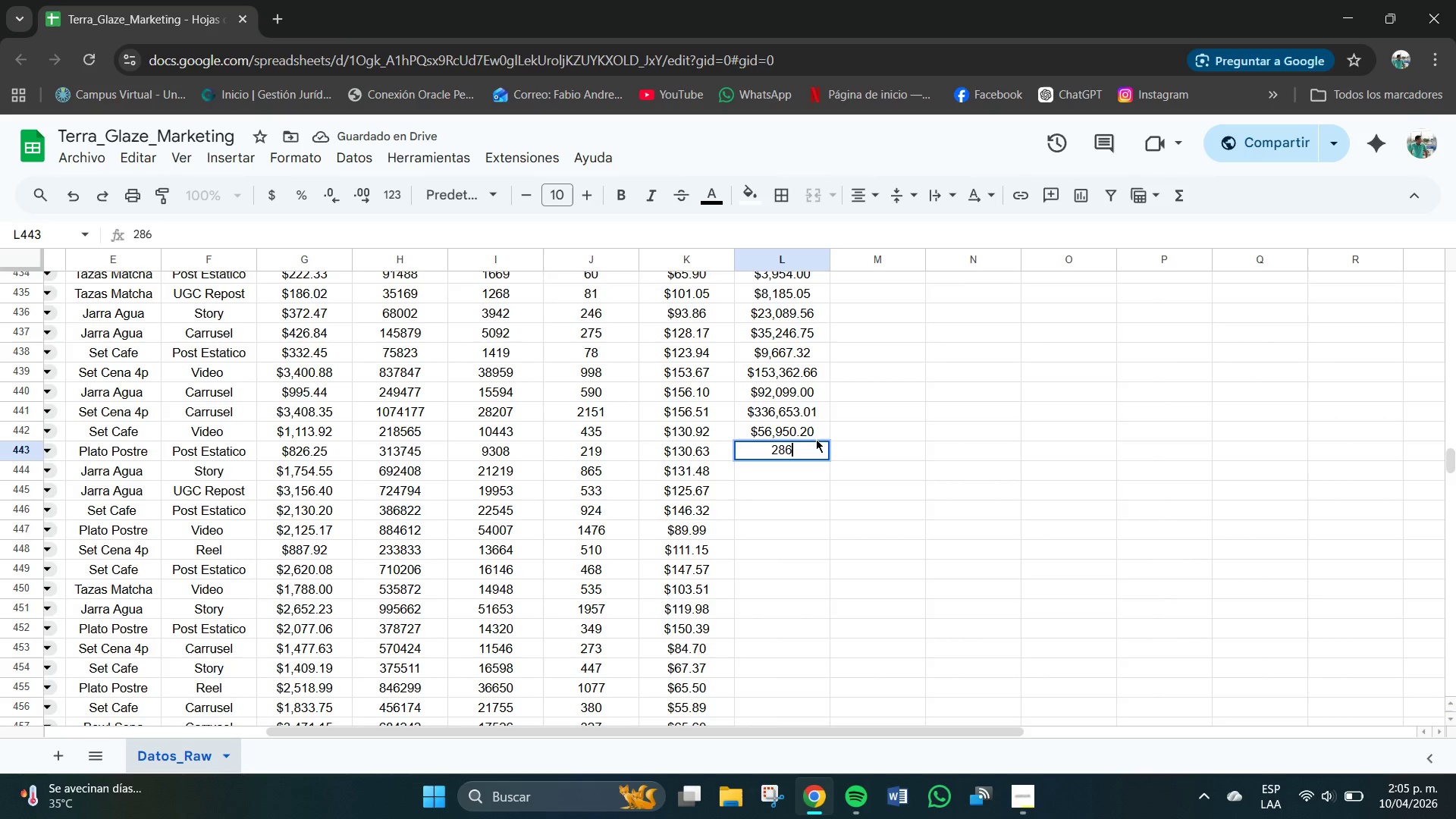 
key(Numpad0)
 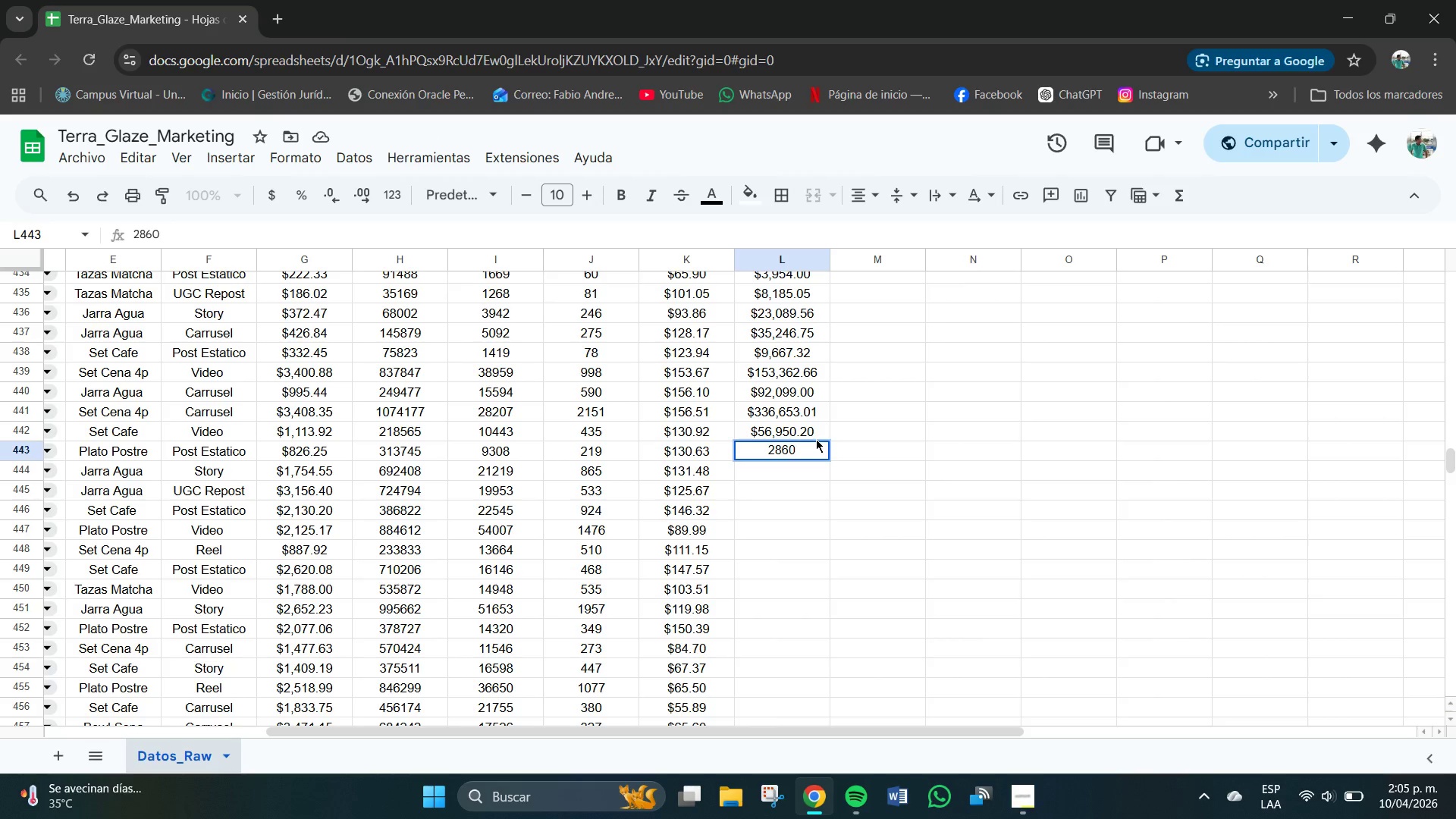 
key(Numpad7)
 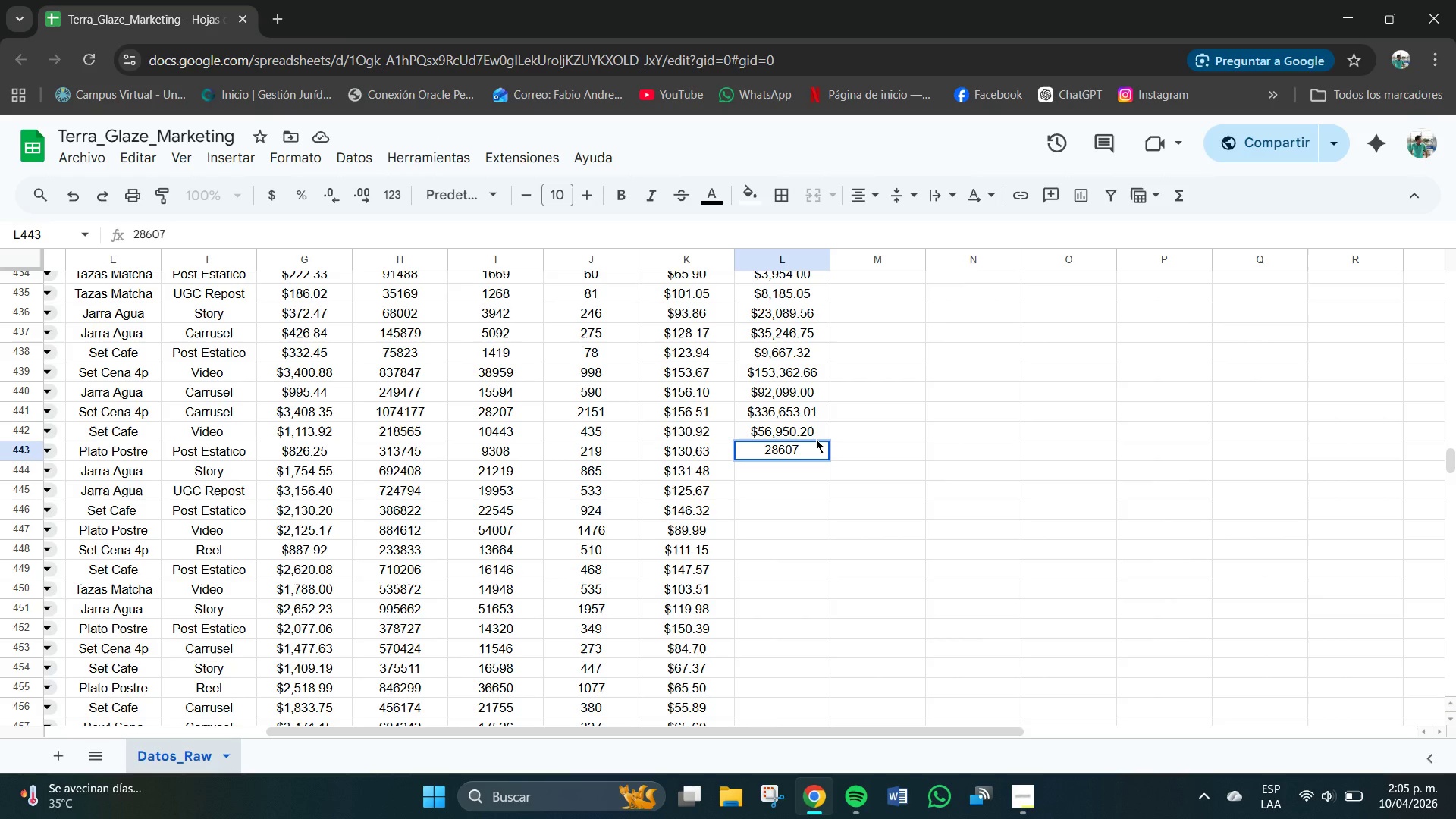 
key(NumpadDecimal)
 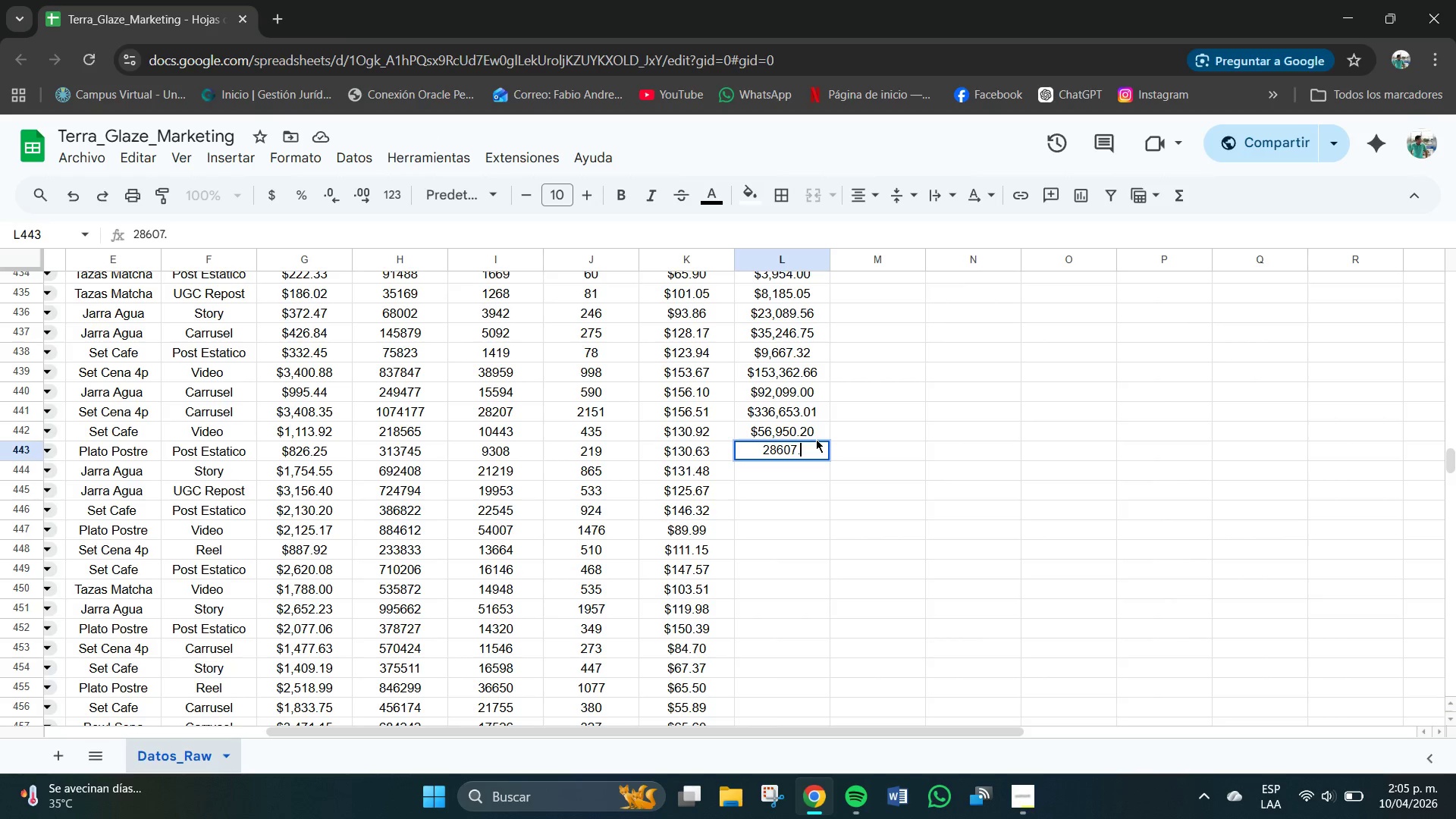 
key(Numpad9)
 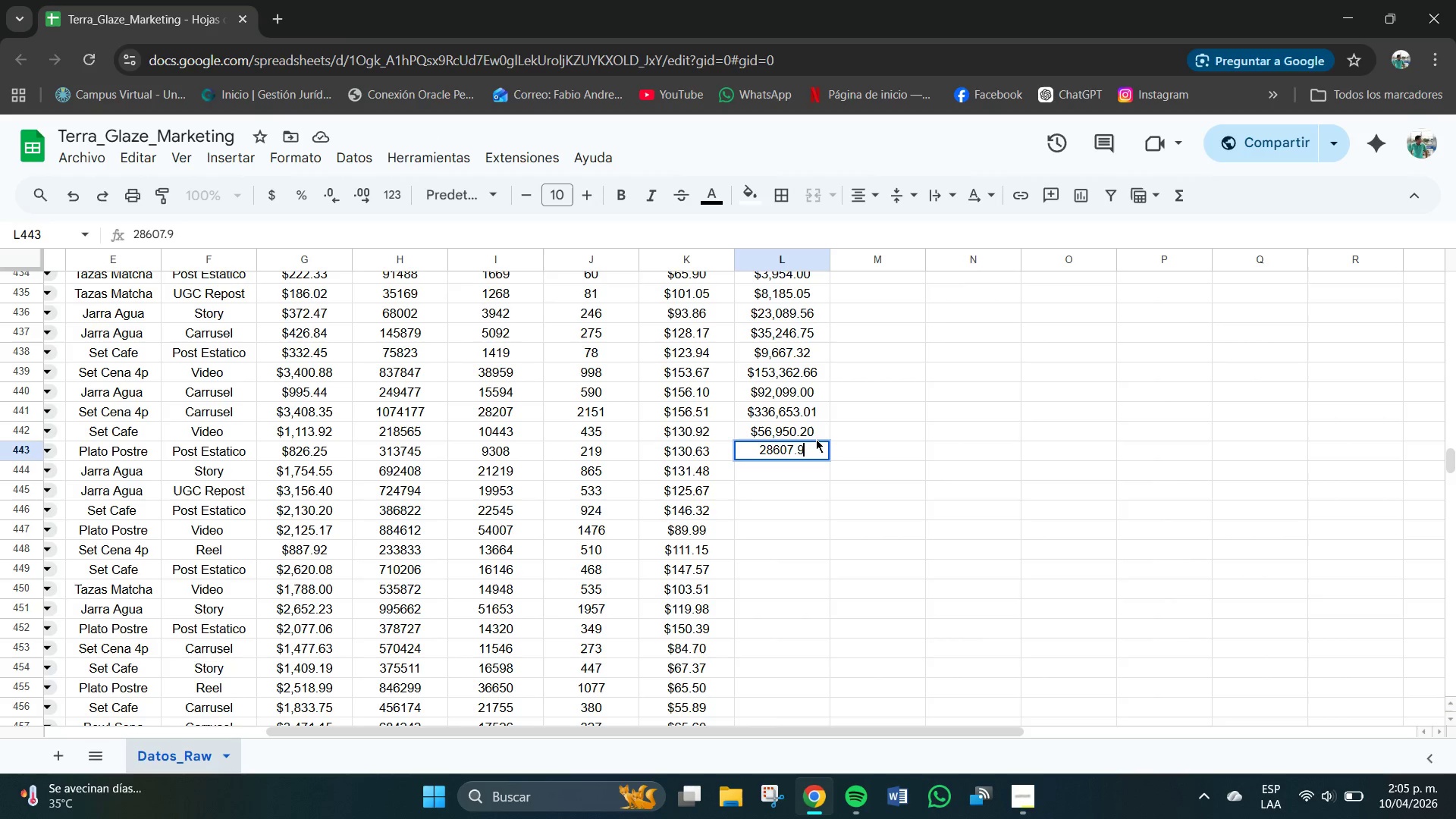 
key(Numpad7)
 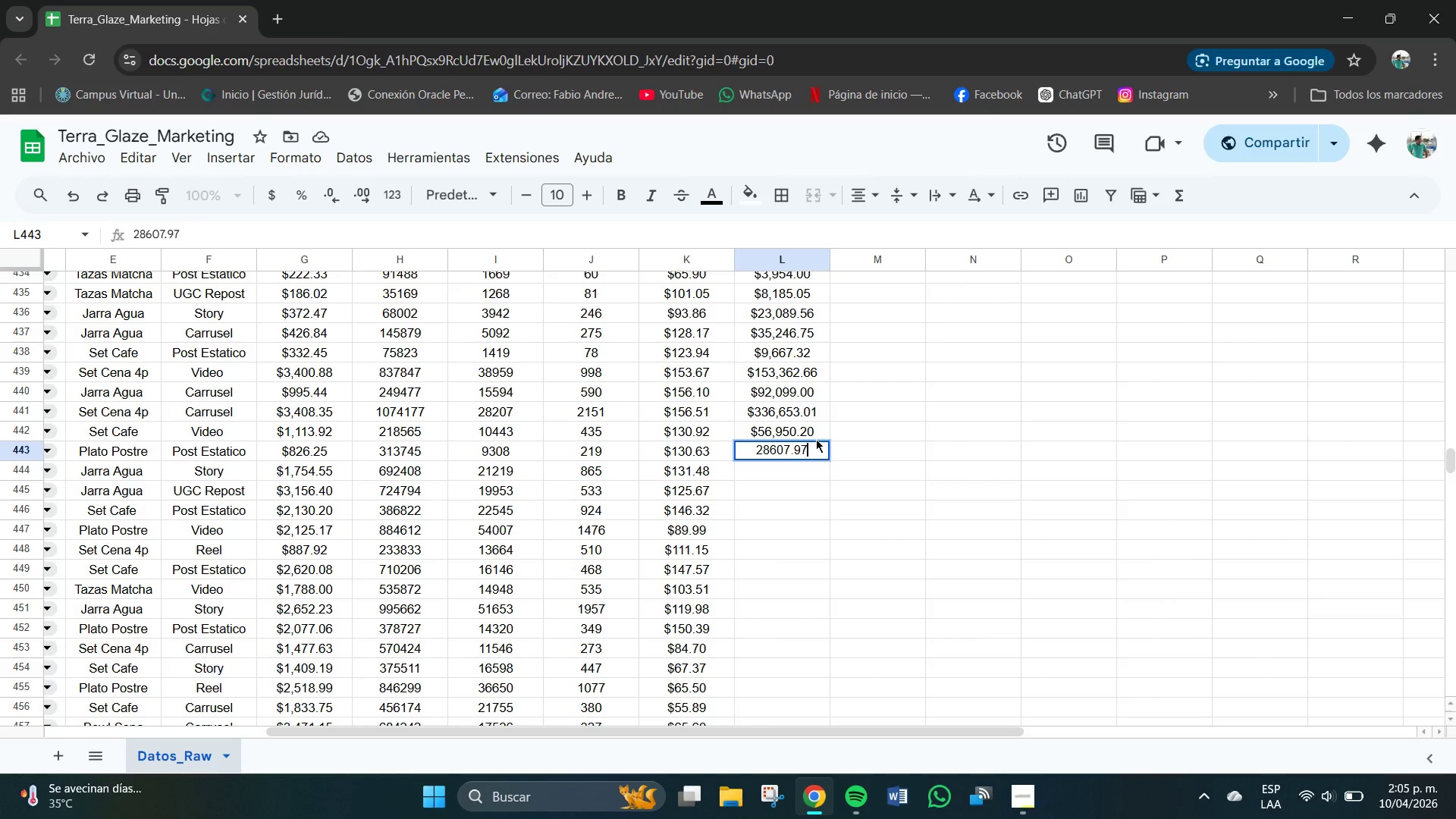 
key(NumpadEnter)
 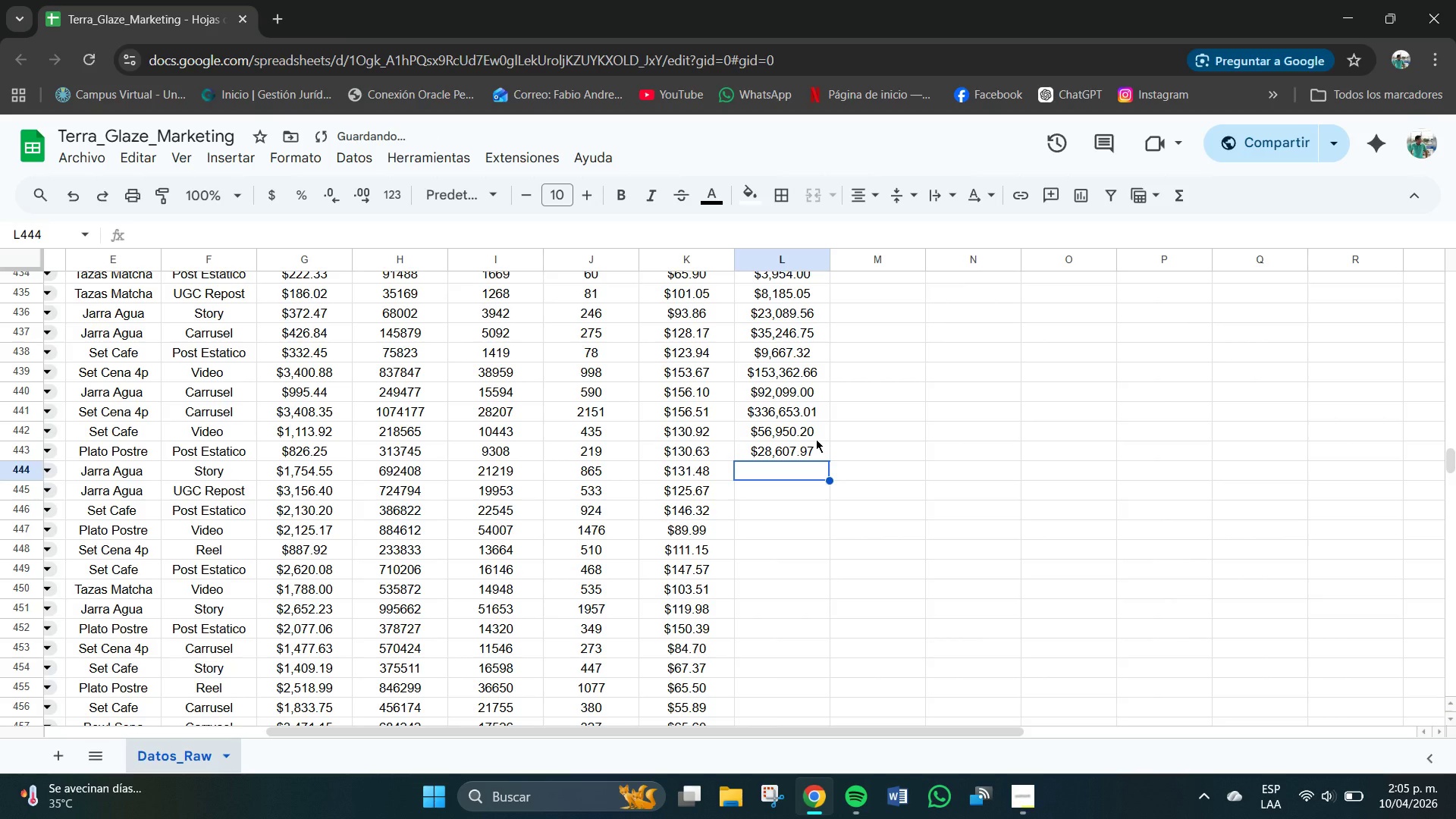 
key(Numpad1)
 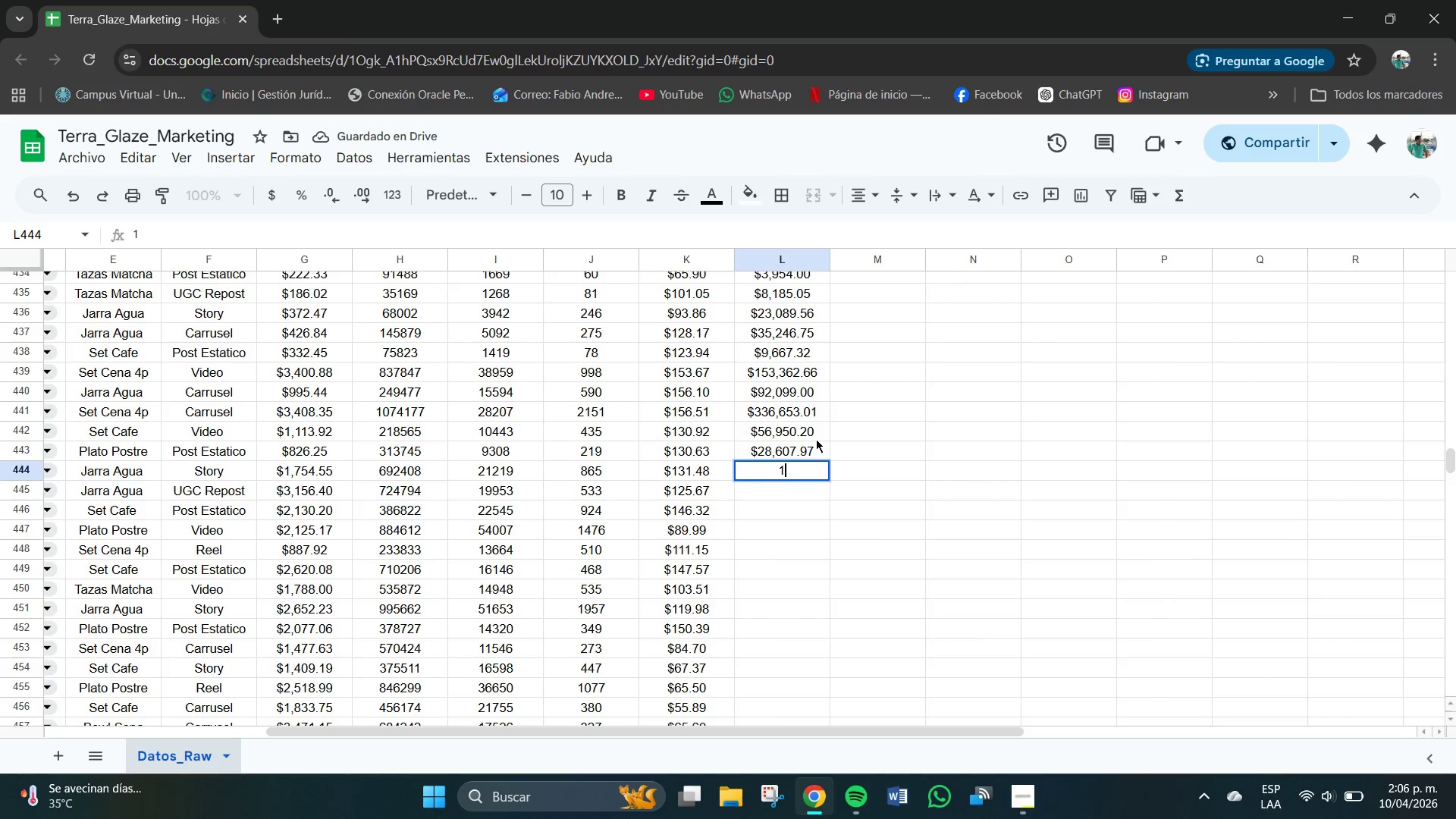 
key(Numpad1)
 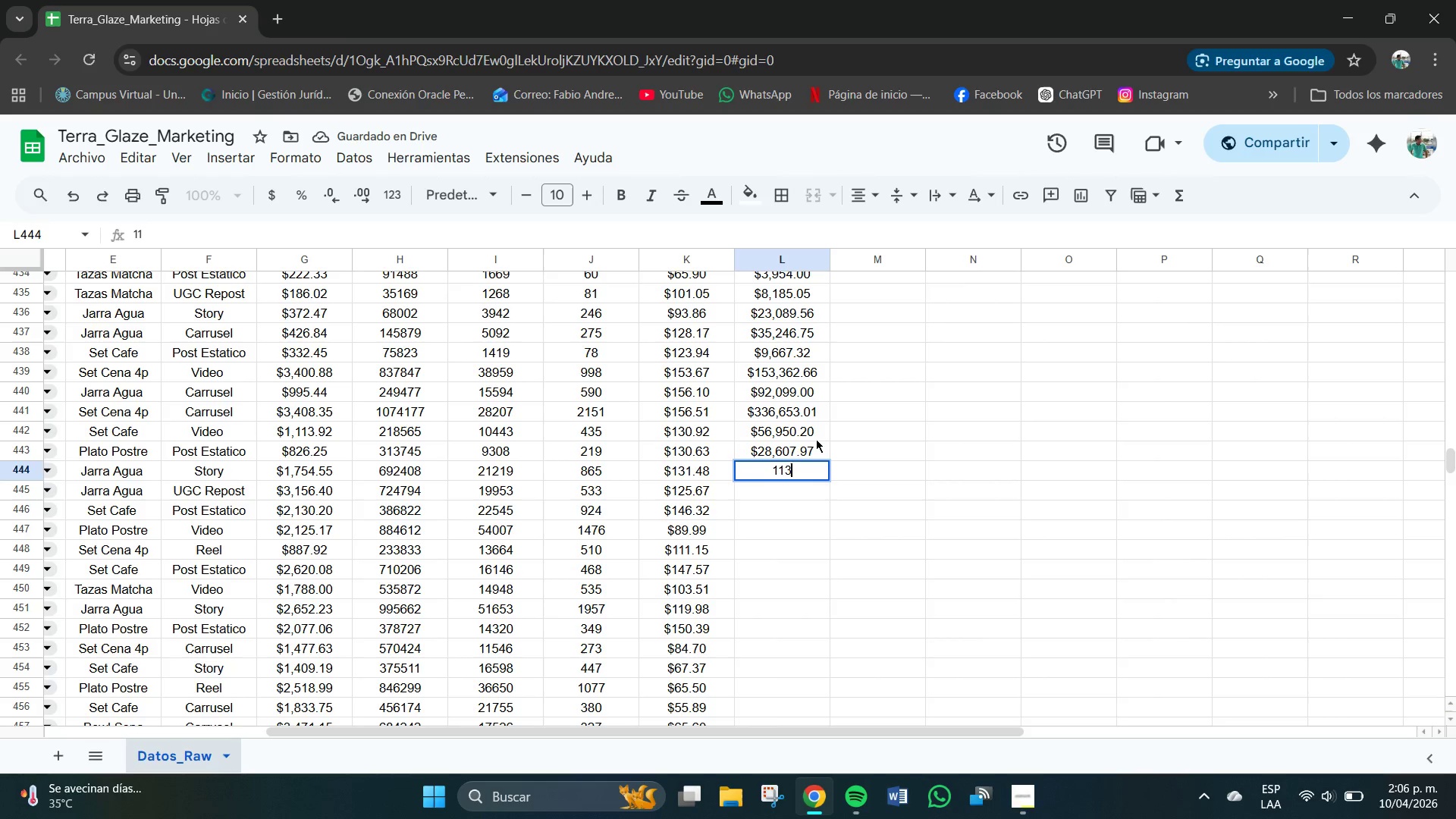 
key(Numpad3)
 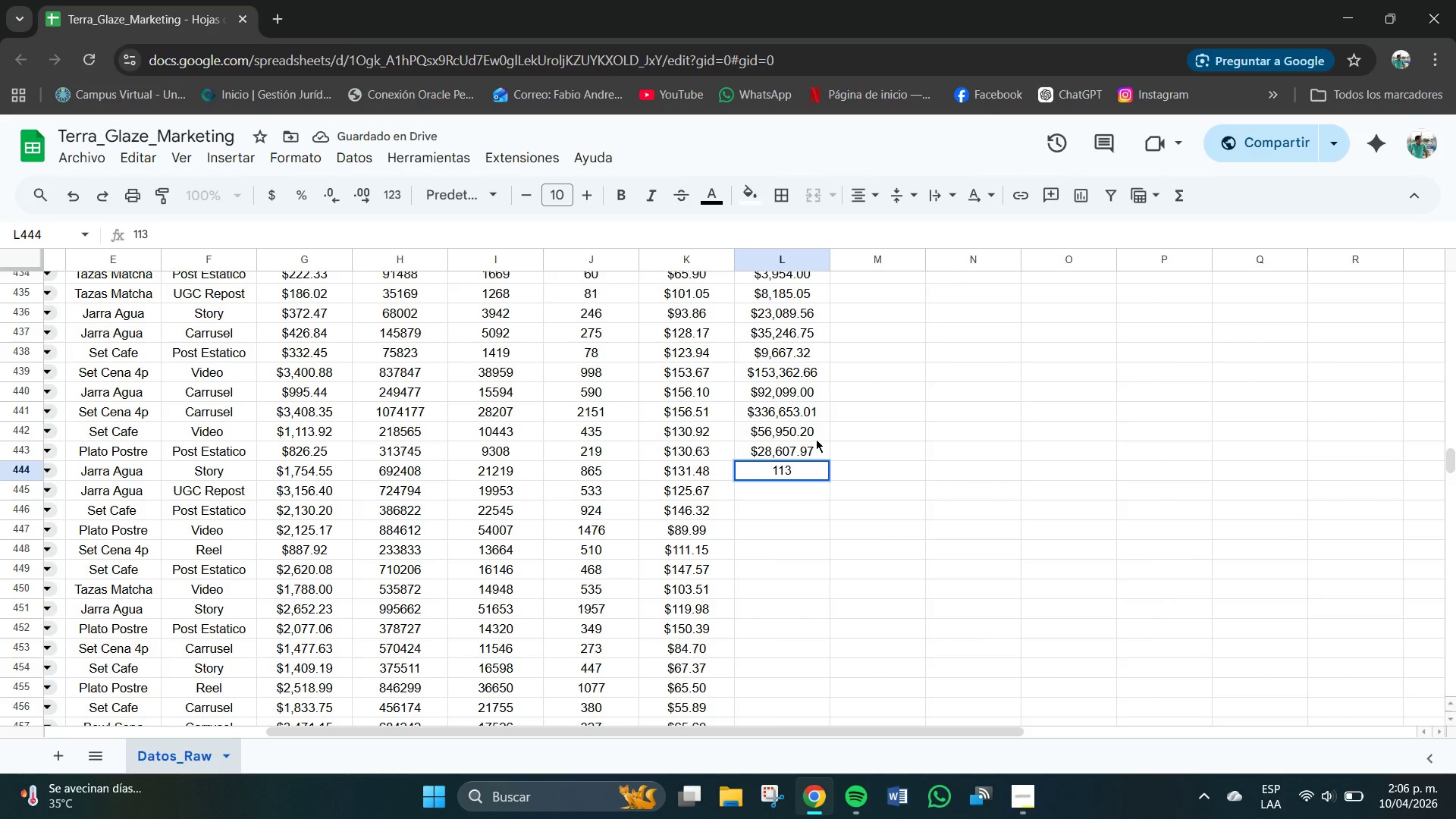 
key(Numpad7)
 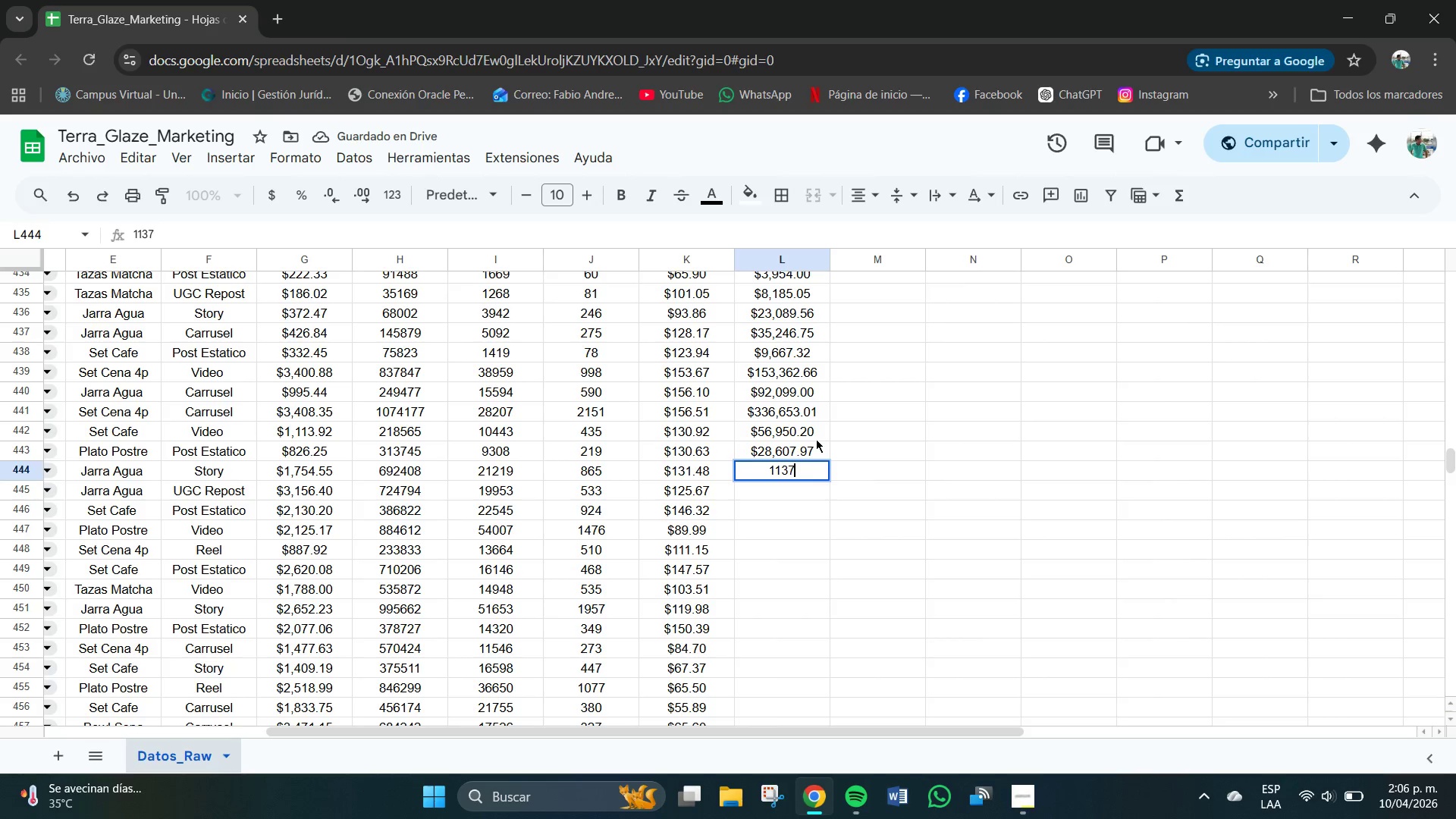 
key(Numpad3)
 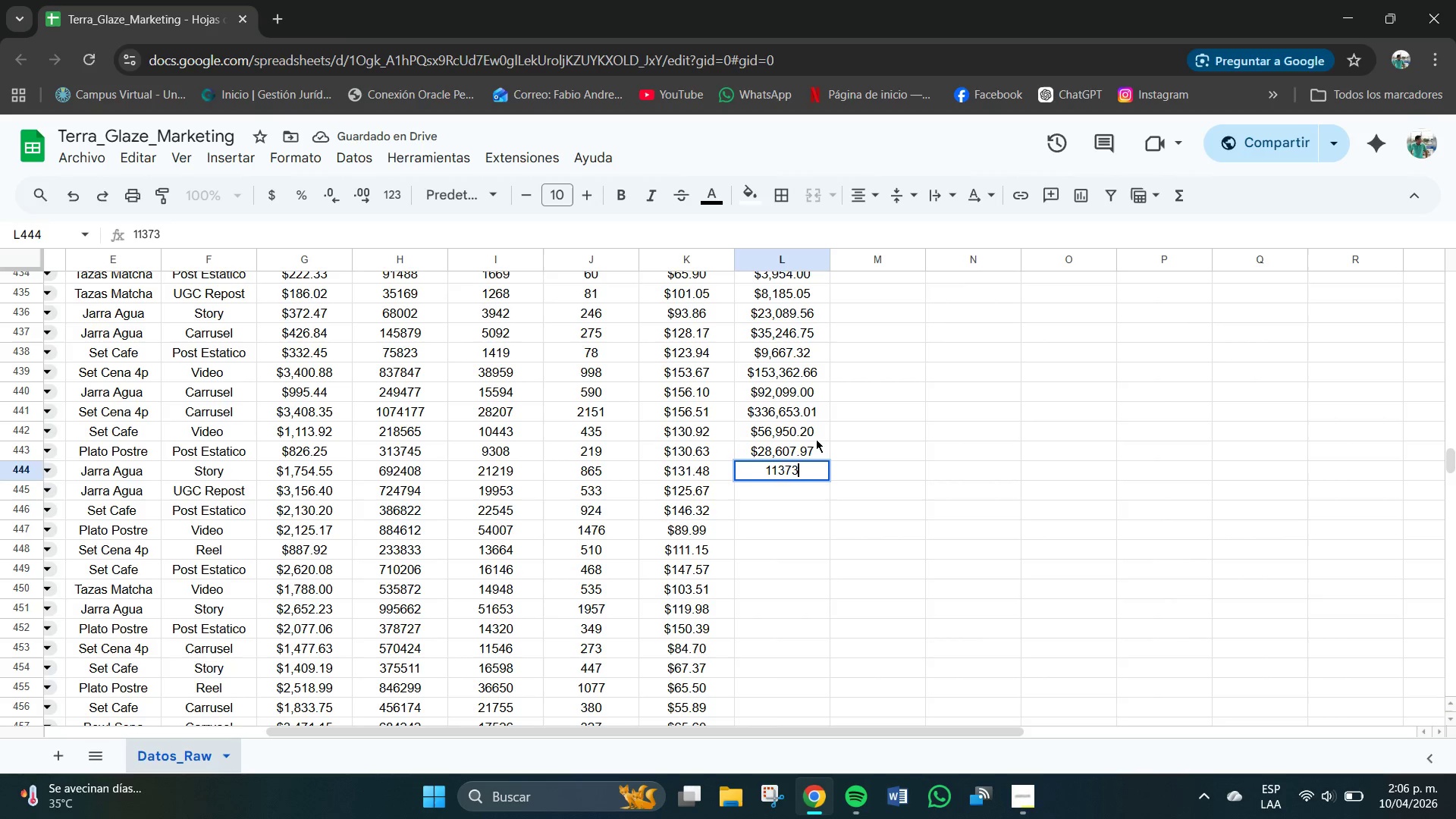 
key(Numpad0)
 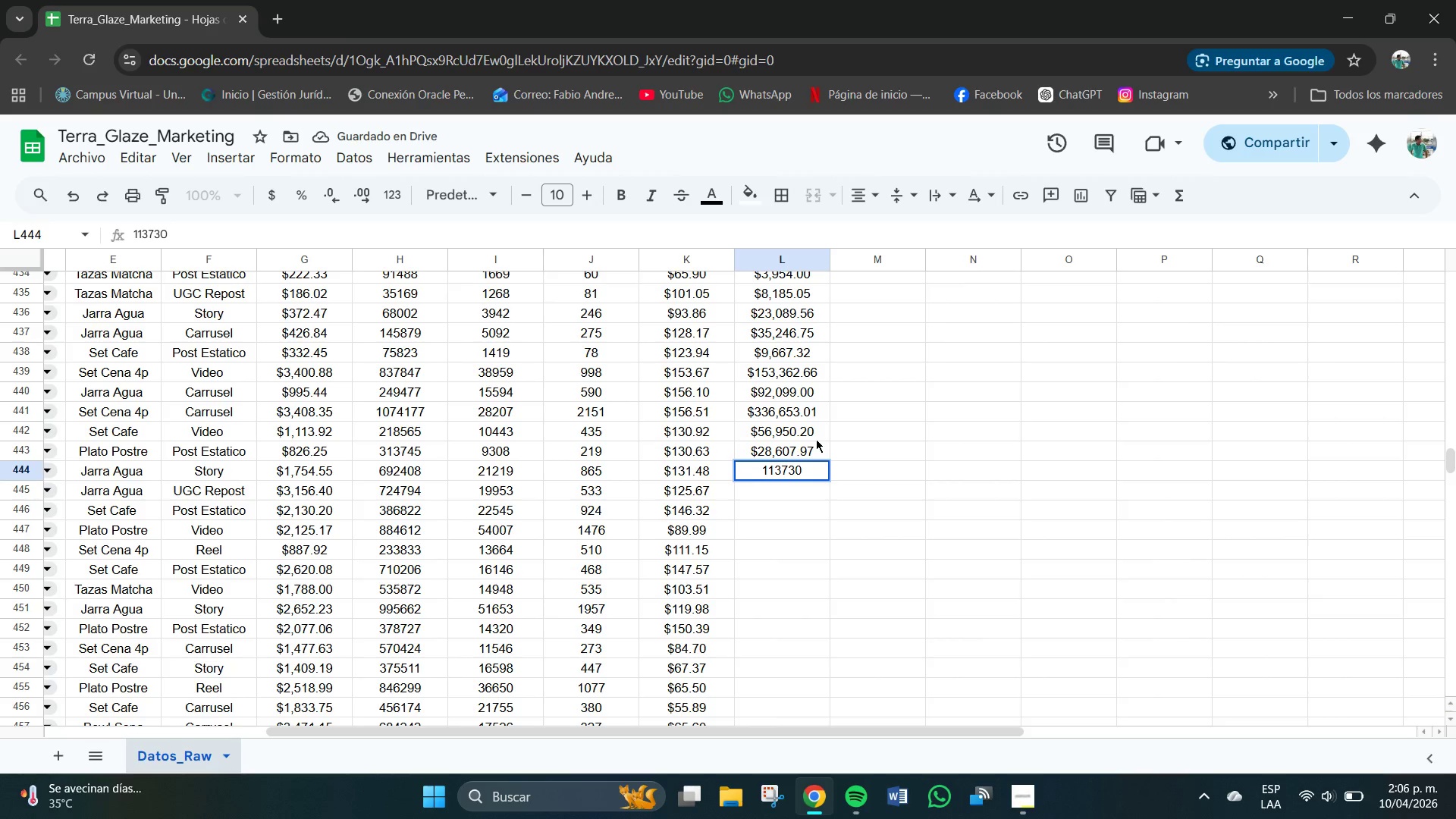 
key(NumpadDecimal)
 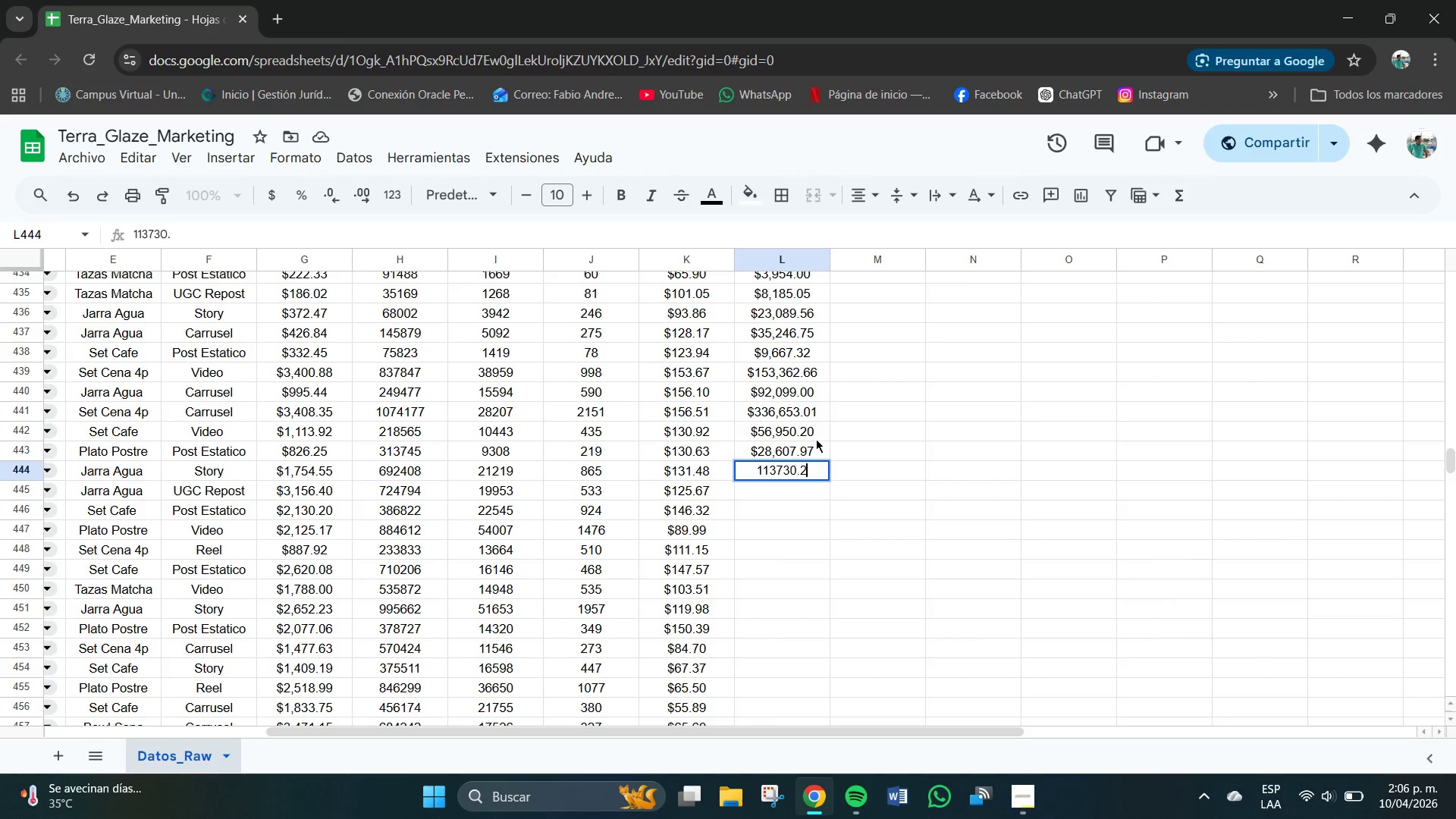 
key(Numpad2)
 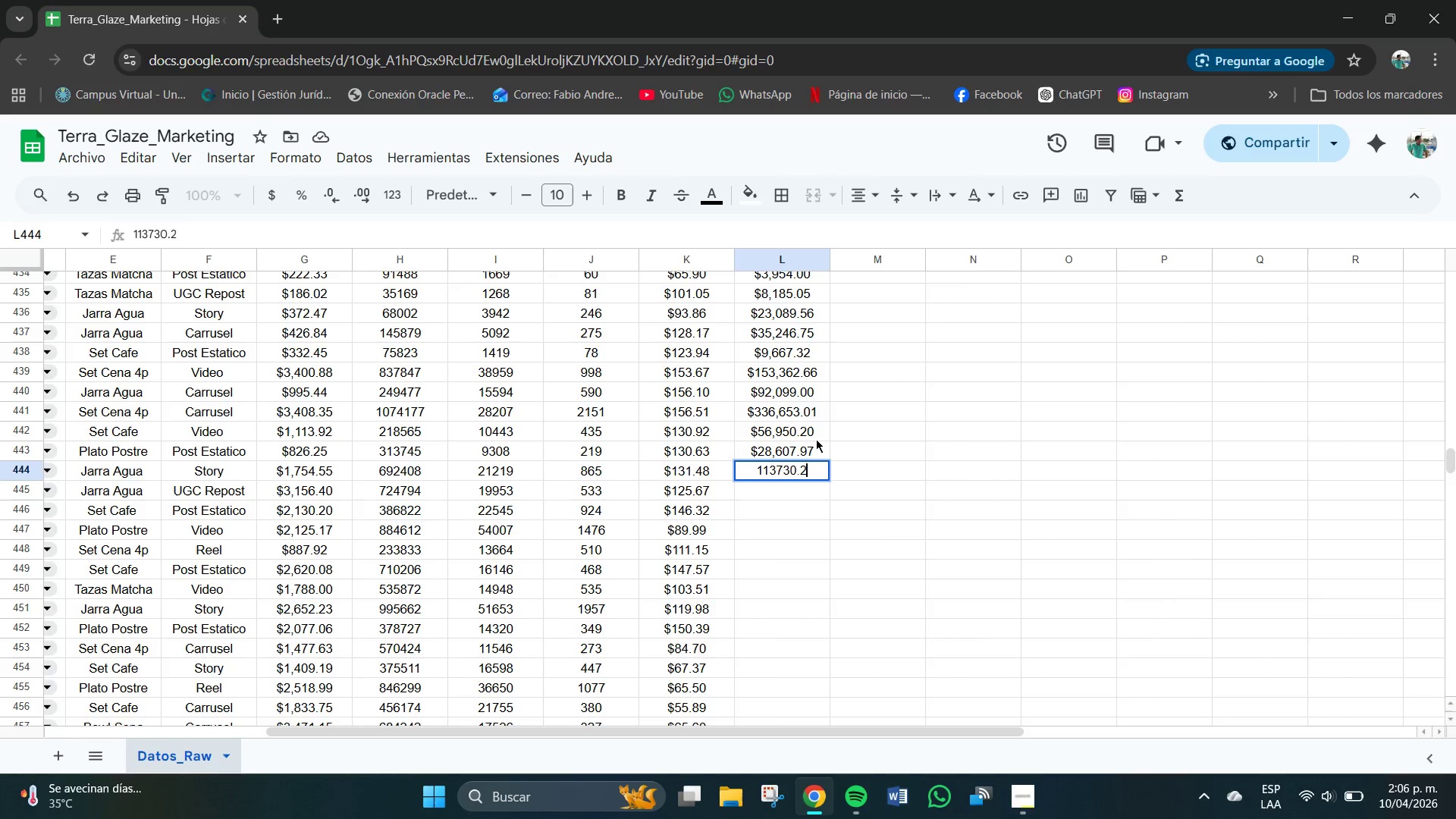 
key(Numpad0)
 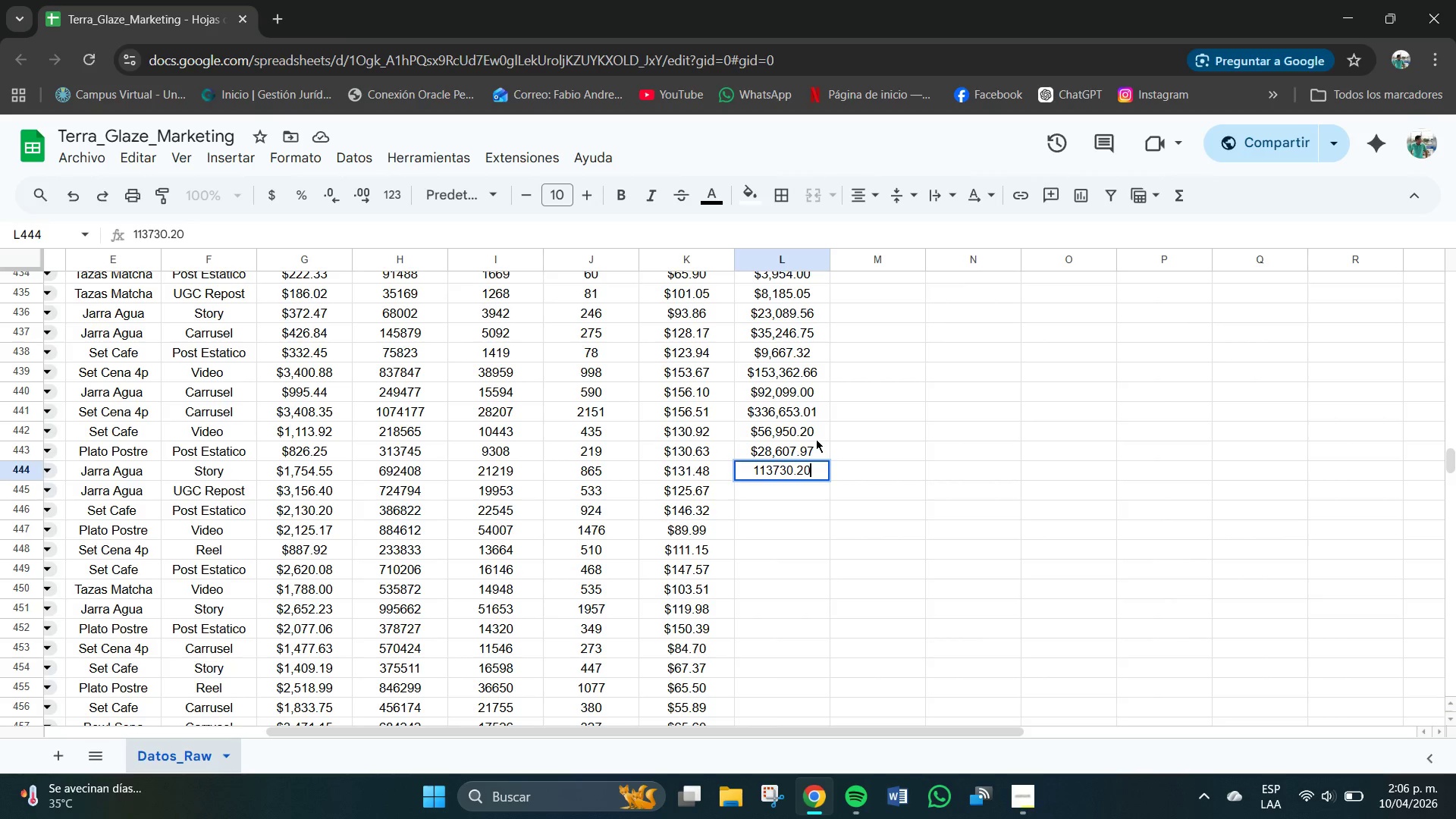 
key(NumpadEnter)
 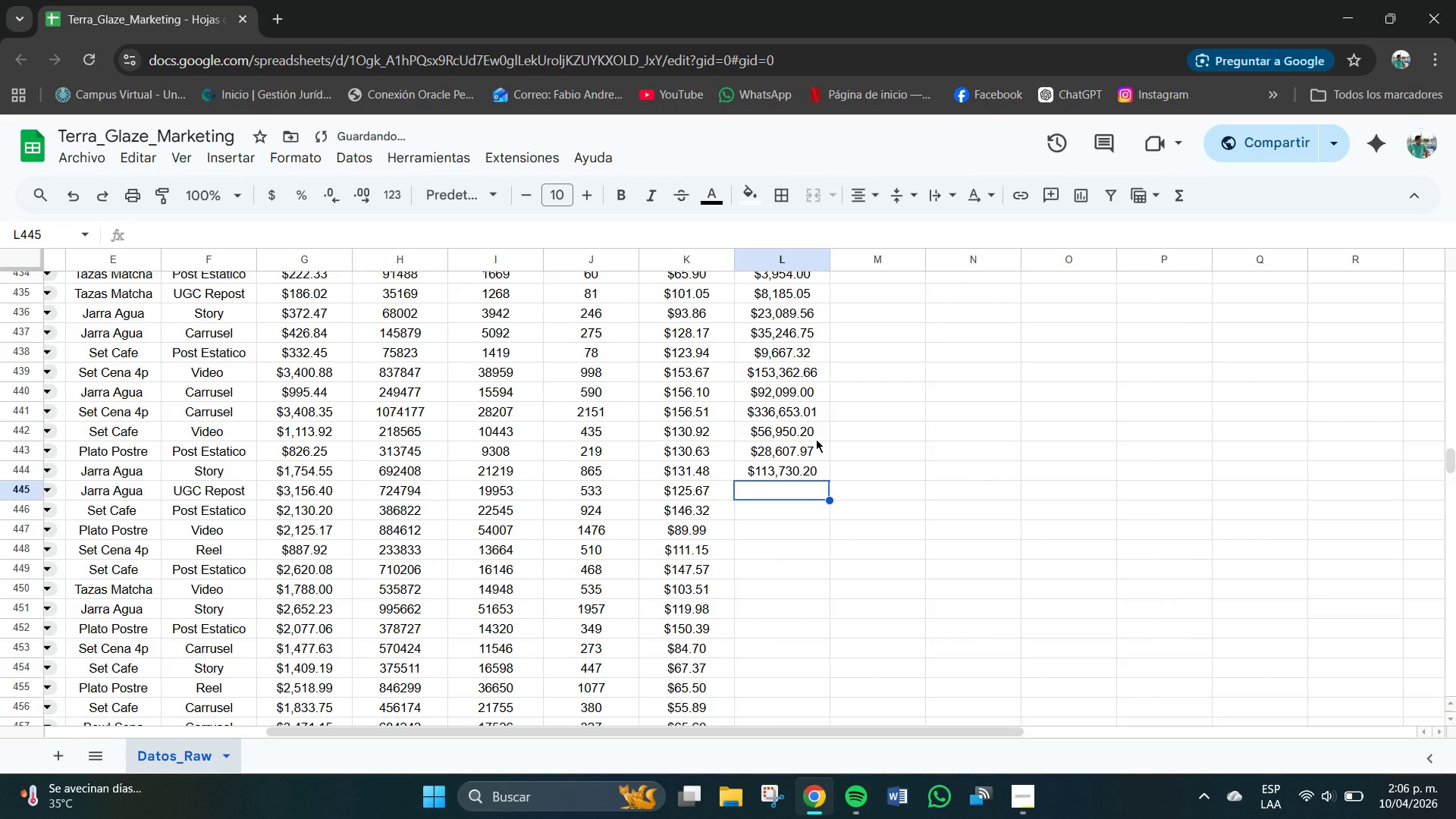 
key(Numpad6)
 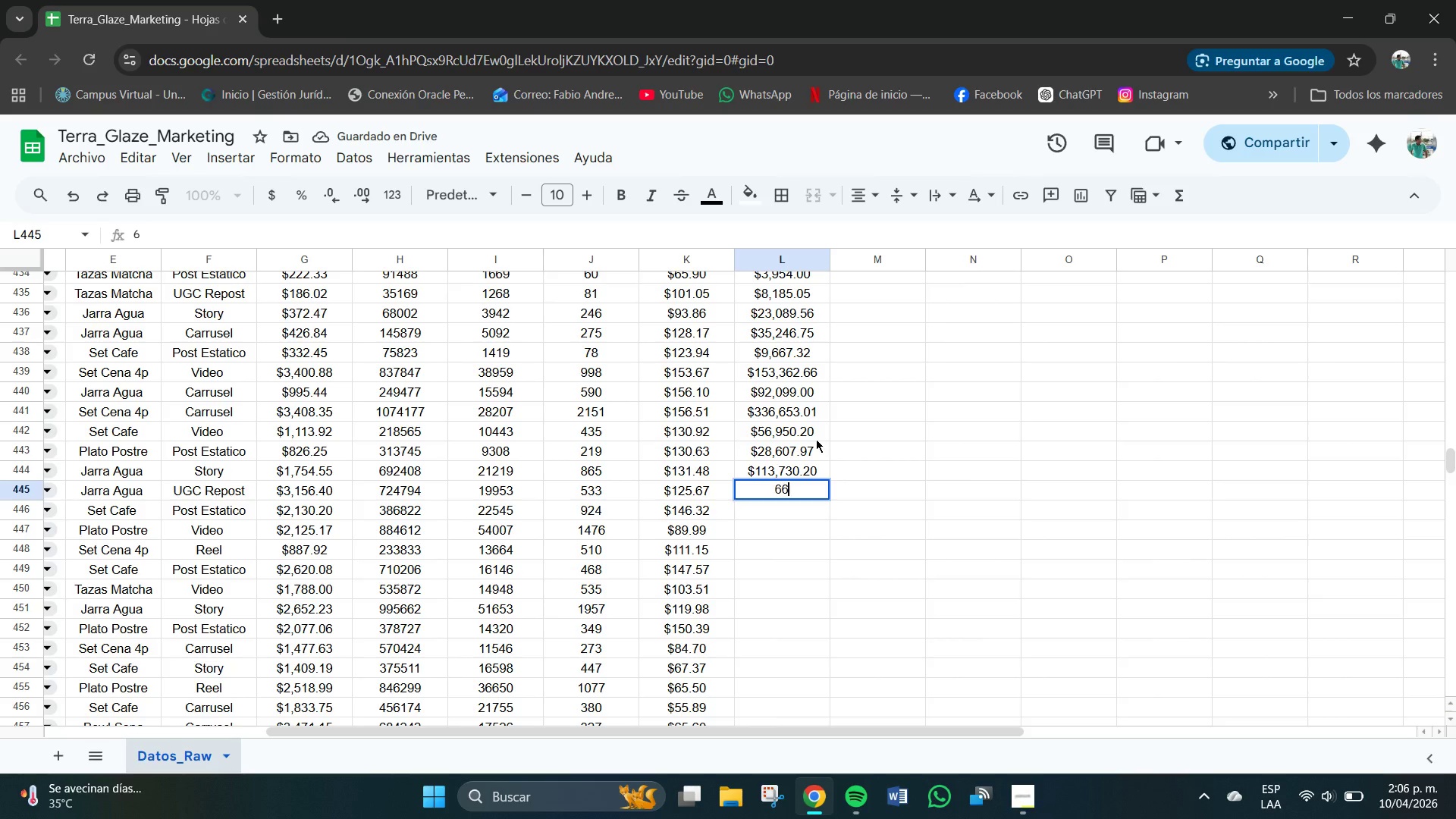 
key(Numpad6)
 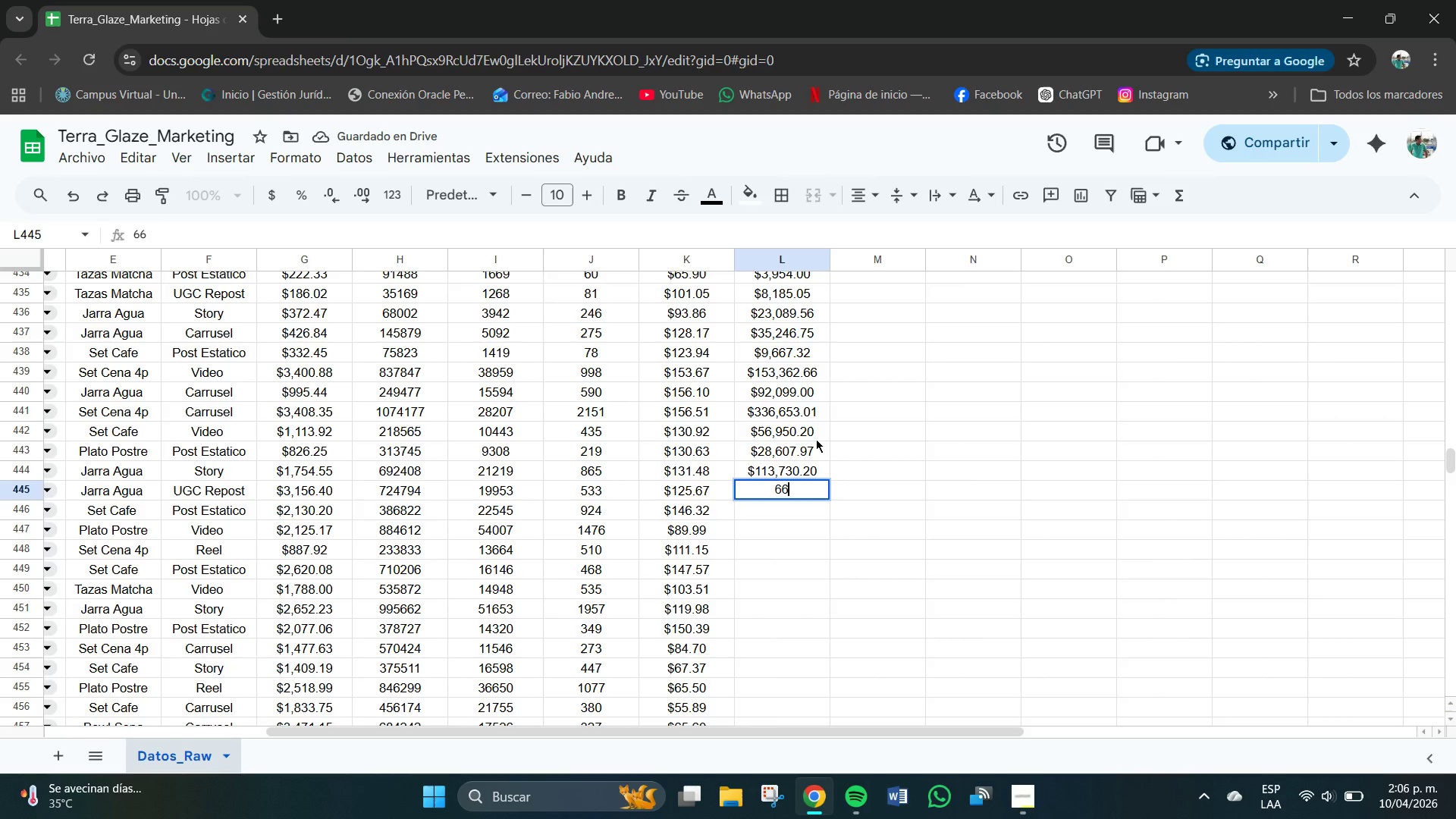 
key(NumpadDecimal)
 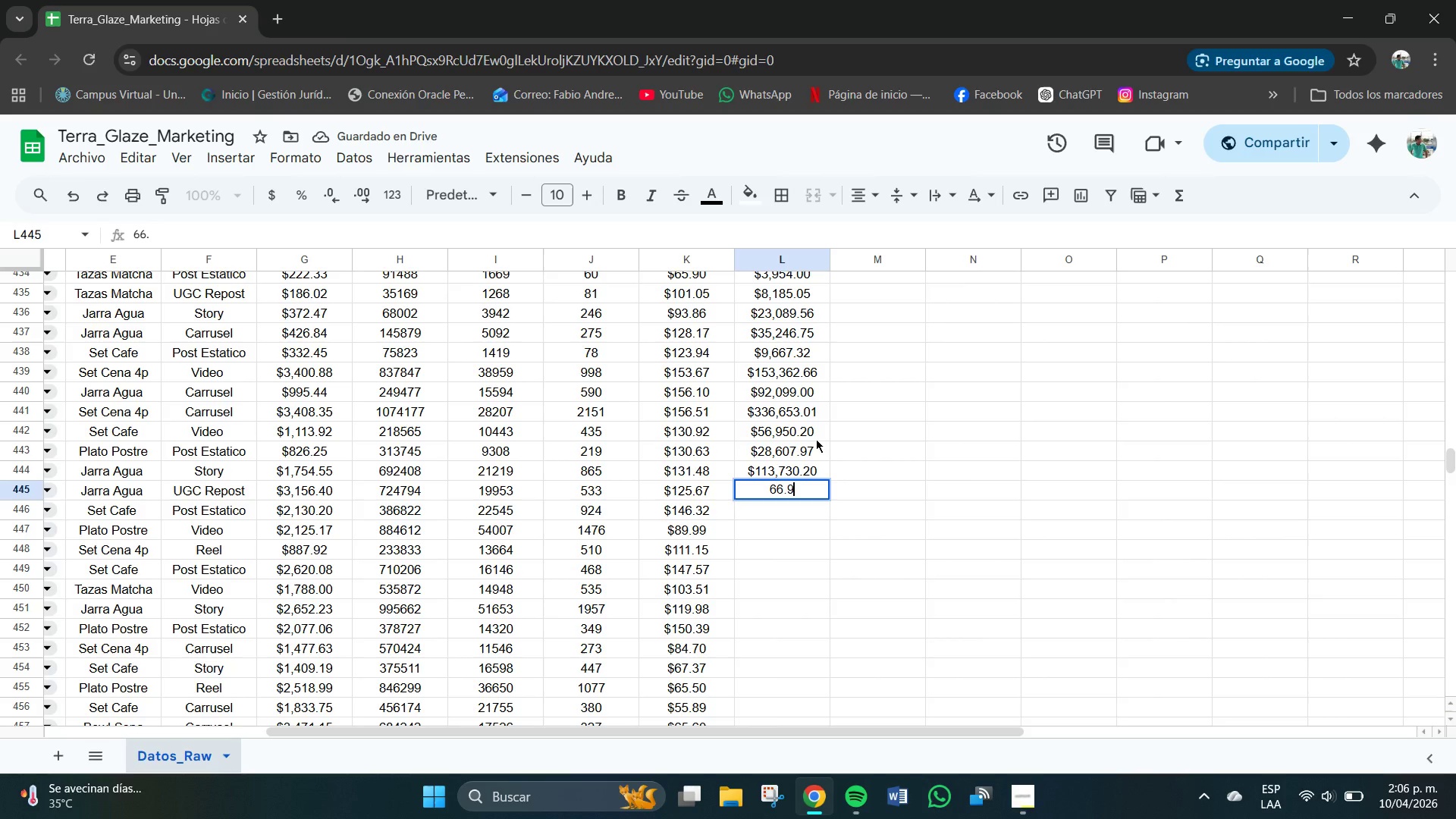 
key(Numpad9)
 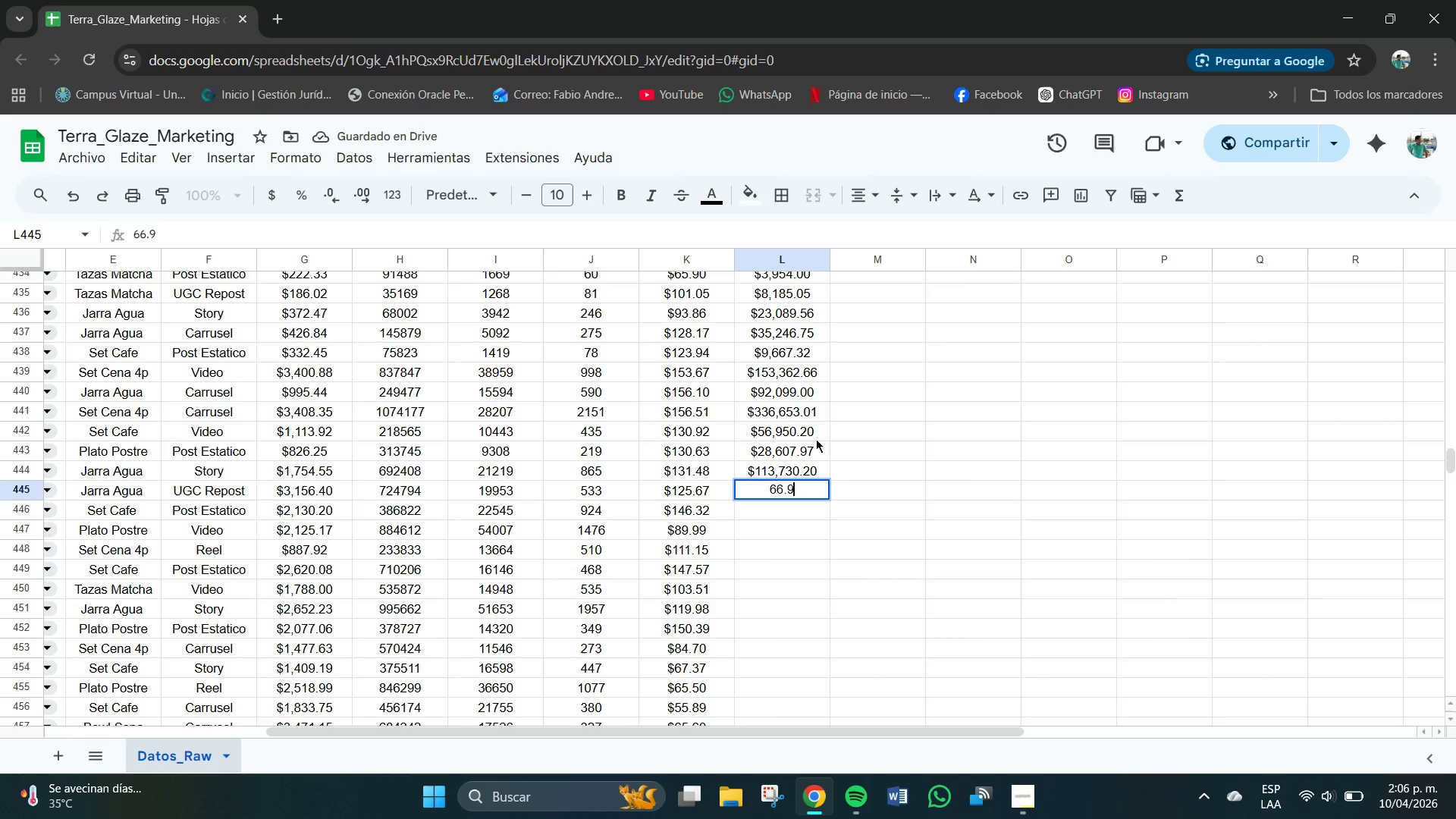 
key(Numpad8)
 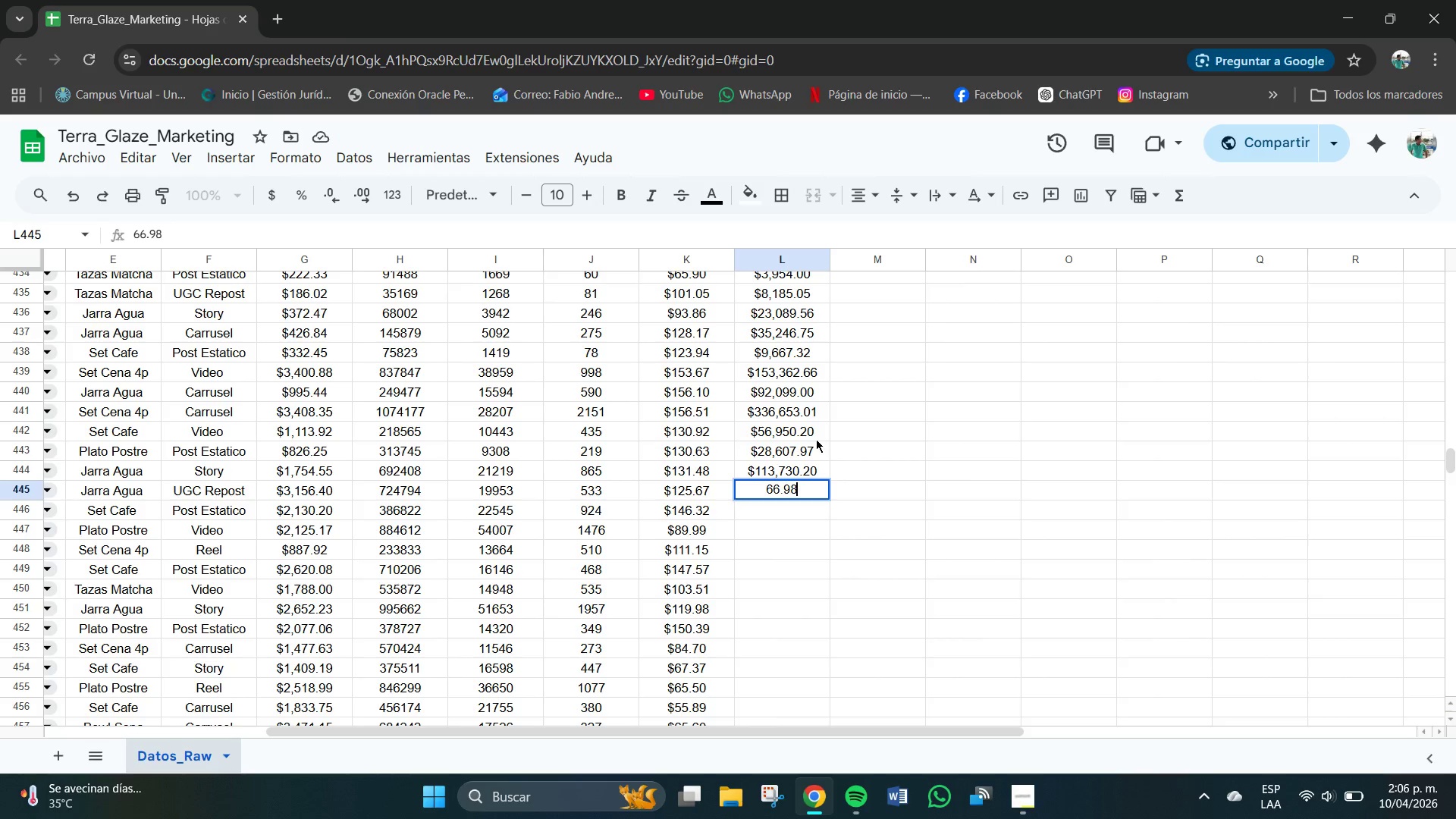 
key(Numpad2)
 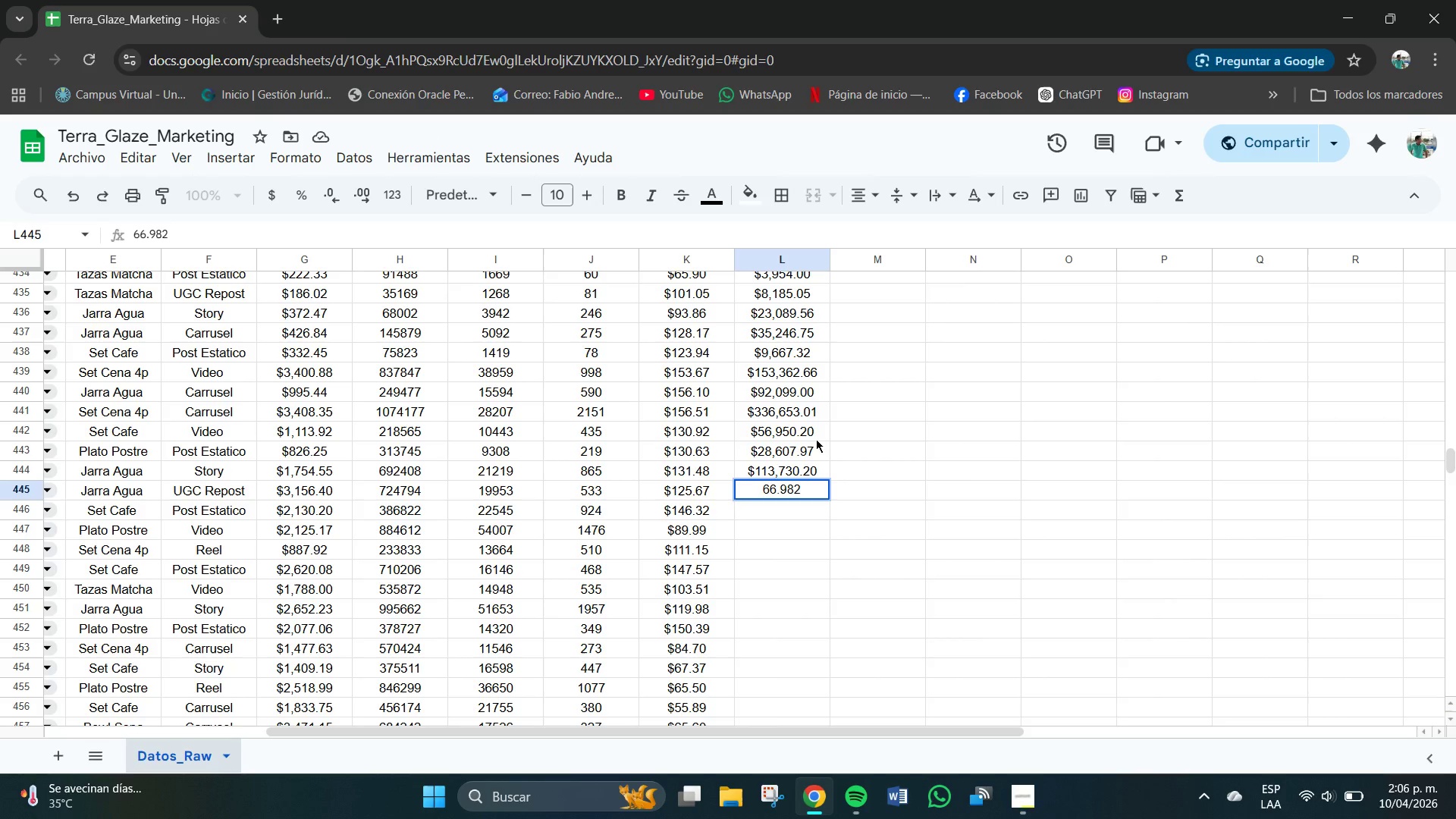 
key(NumpadDecimal)
 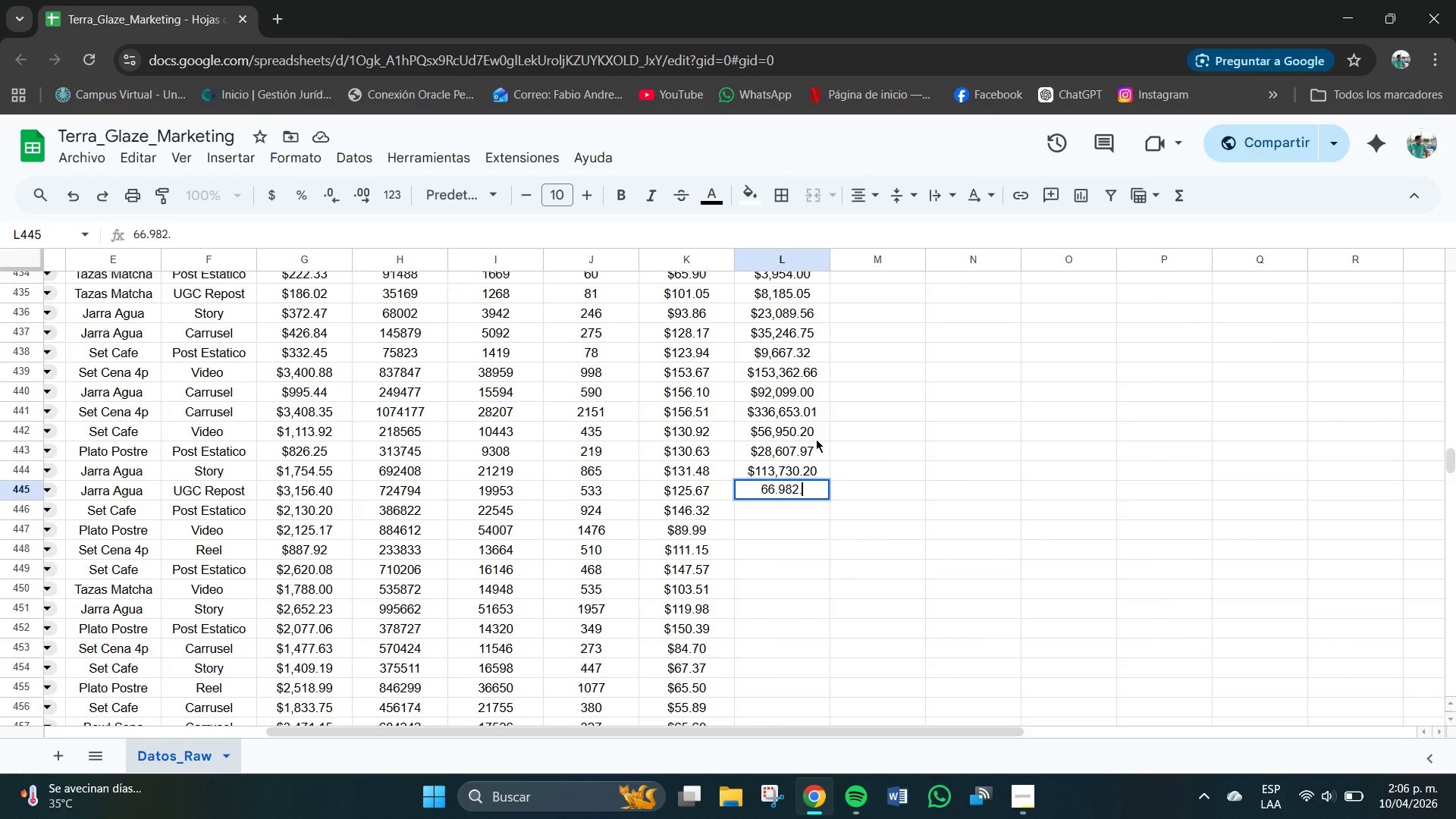 
key(Numpad1)
 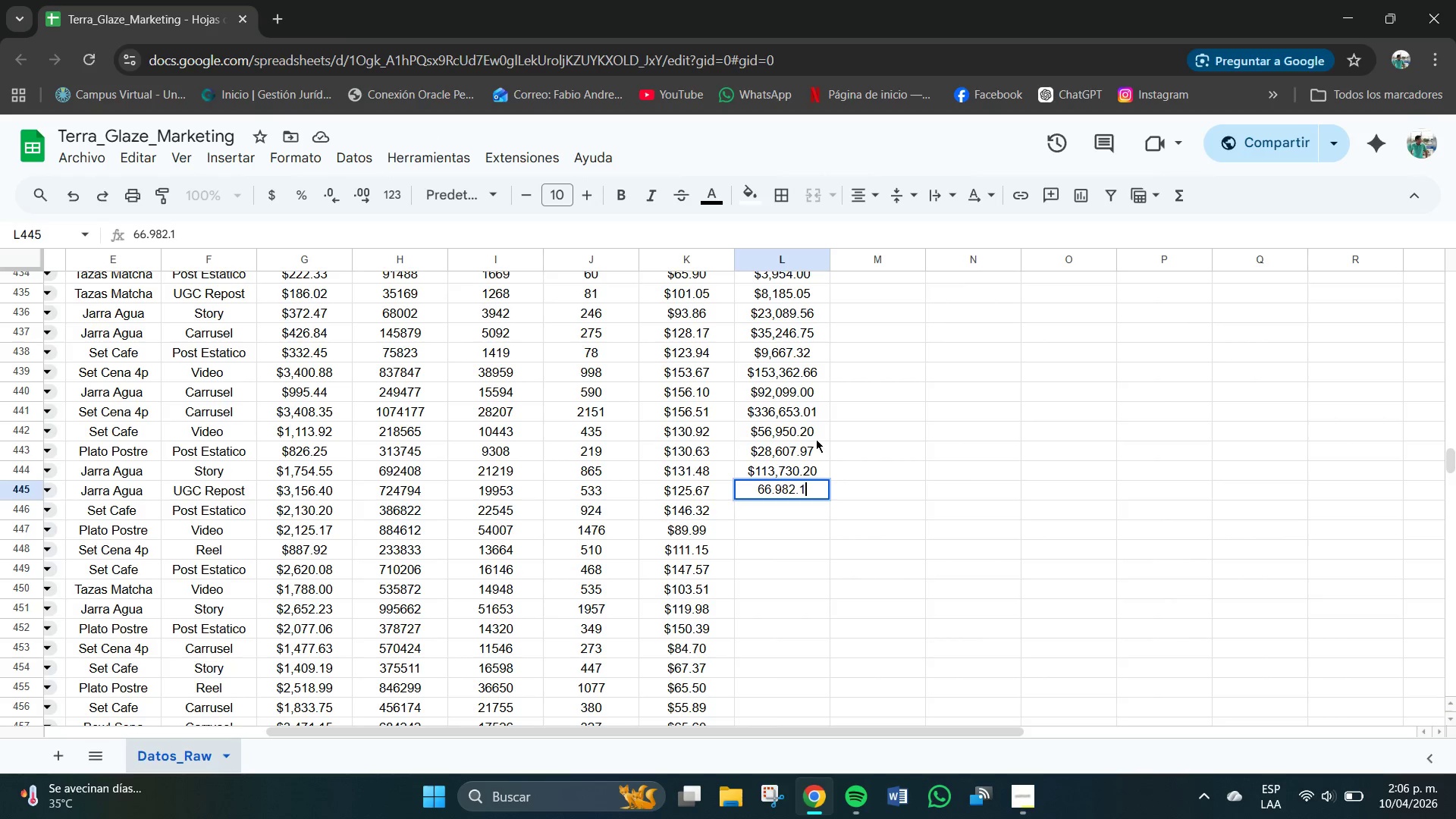 
key(Numpad1)
 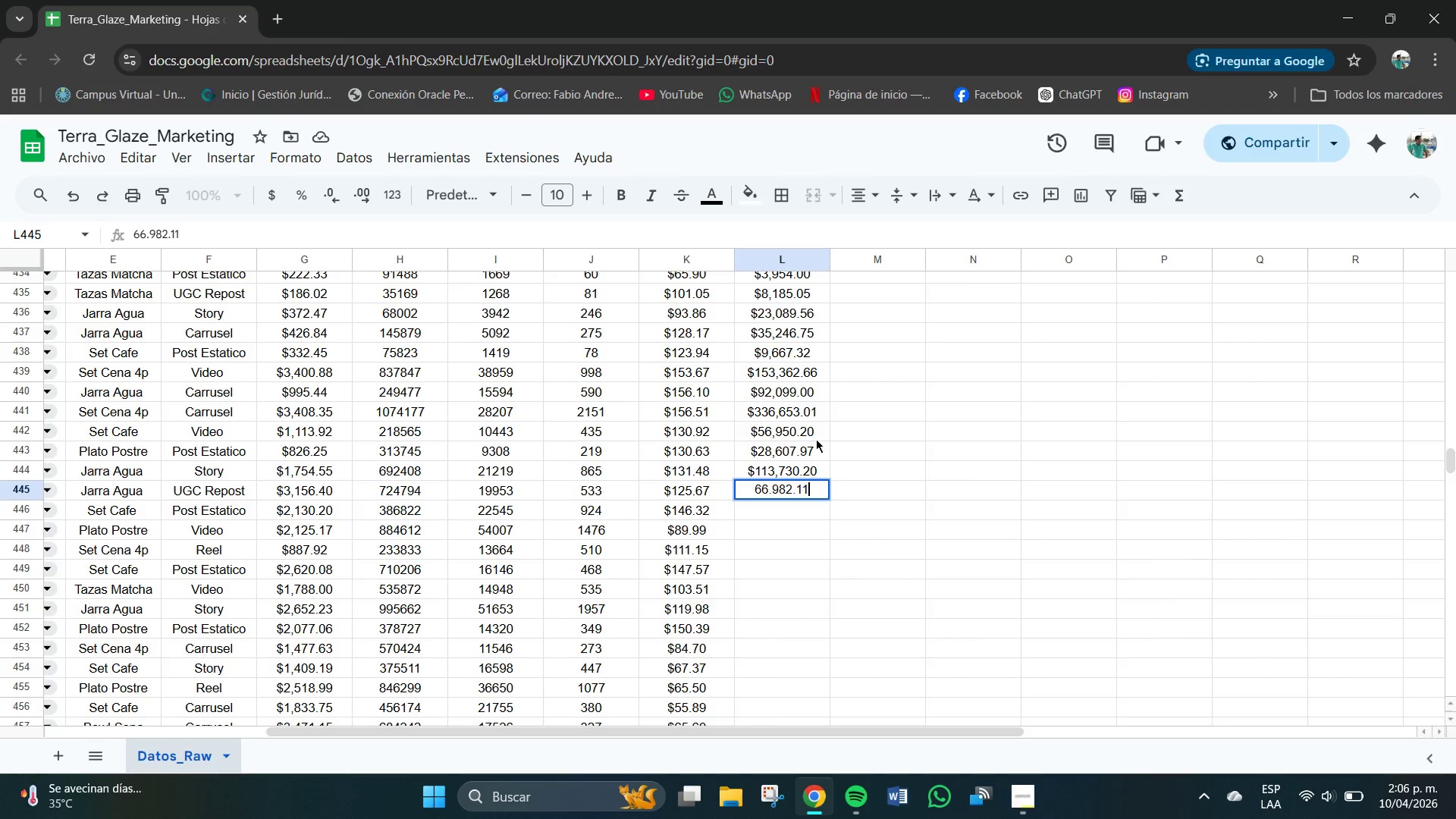 
key(NumpadEnter)
 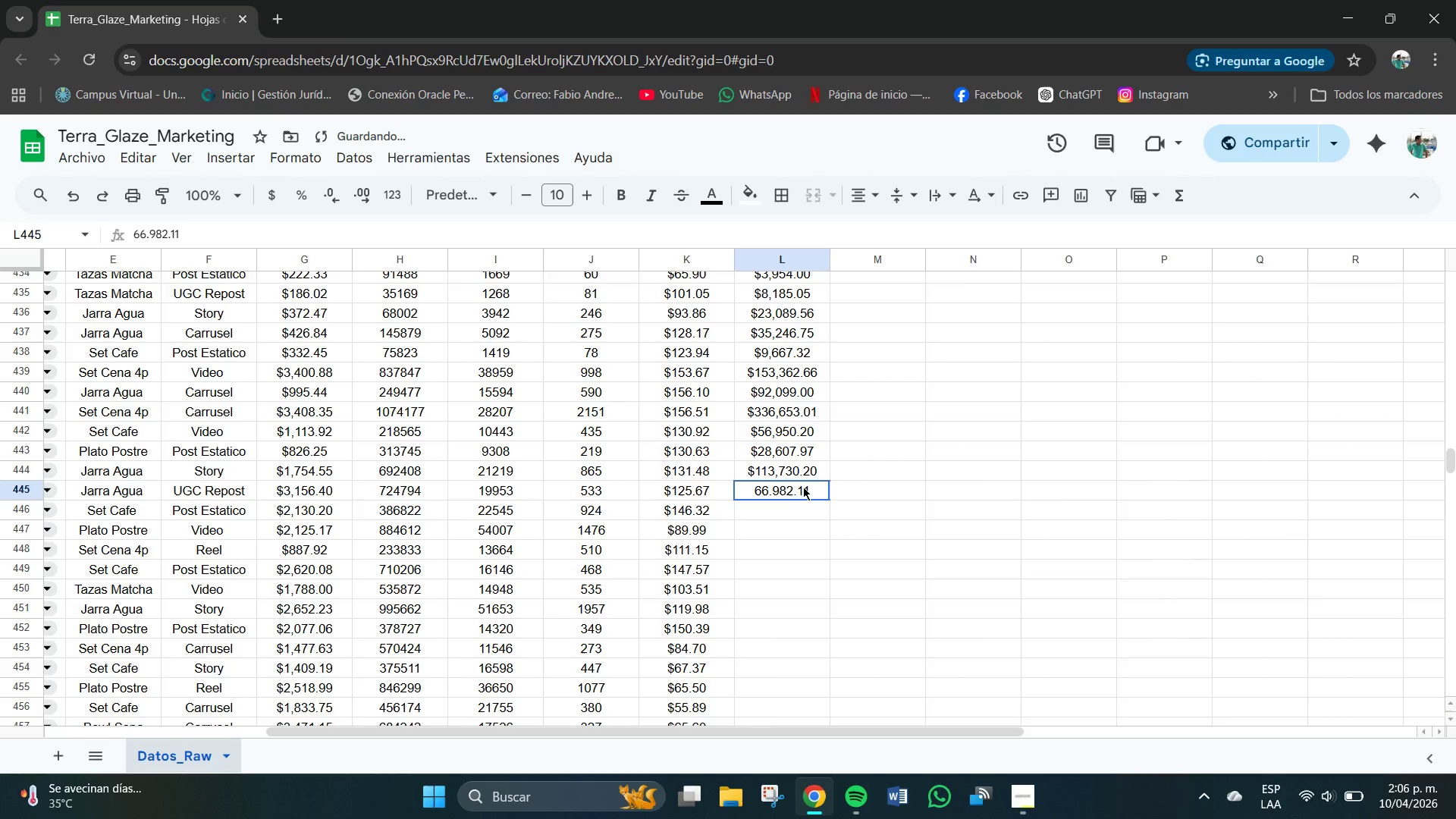 
left_click([764, 491])
 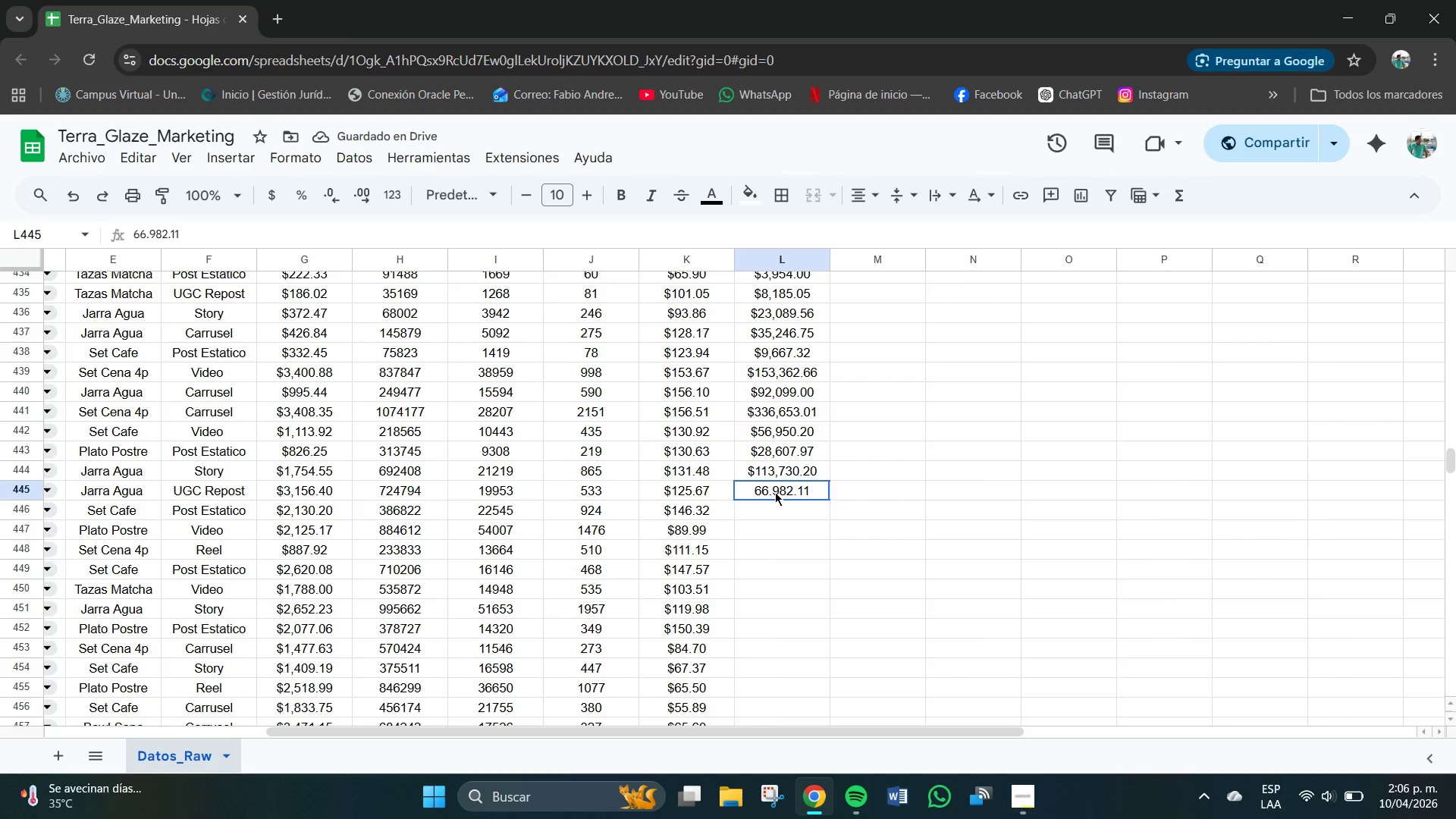 
triple_click([775, 492])
 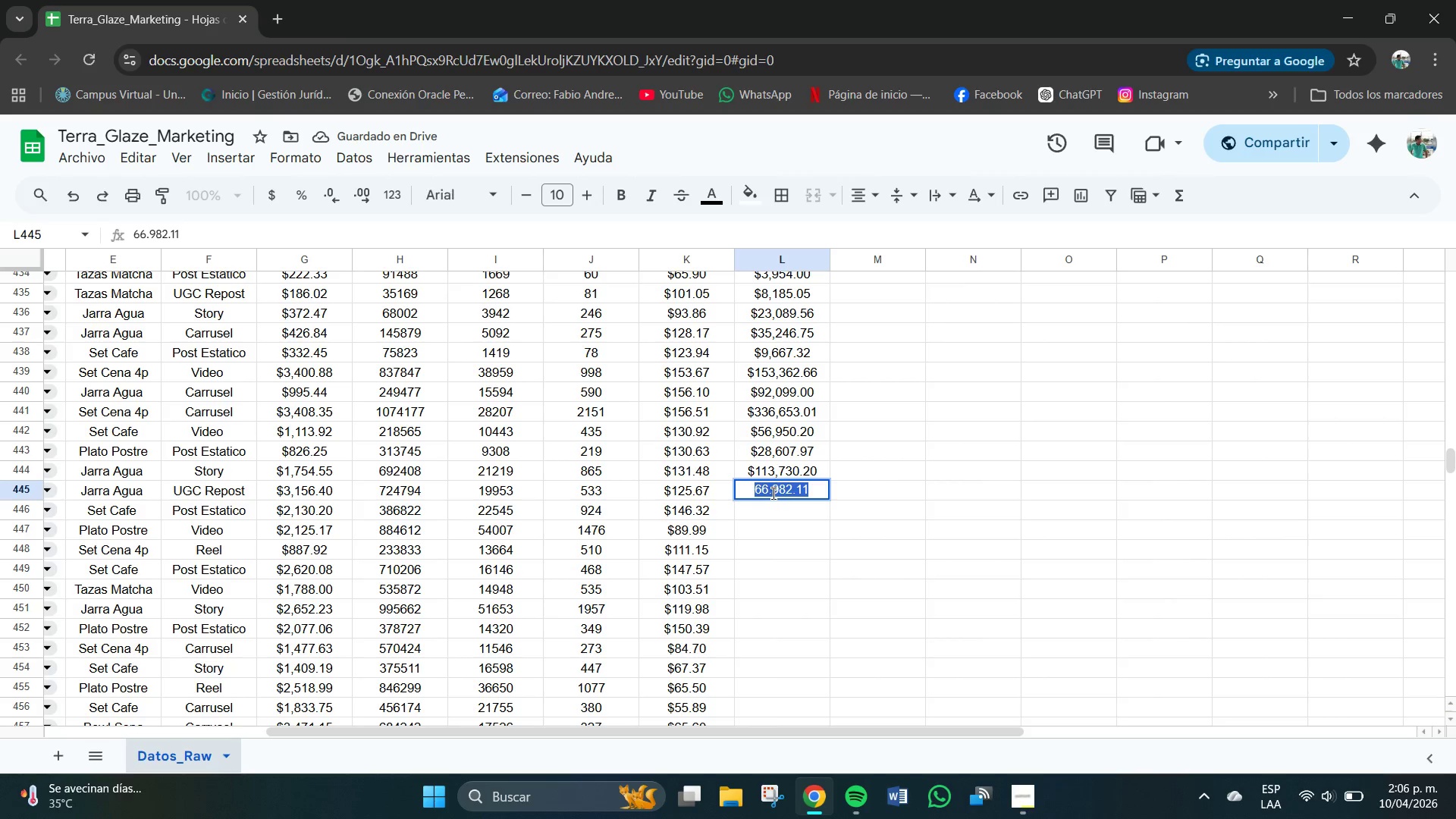 
triple_click([774, 494])
 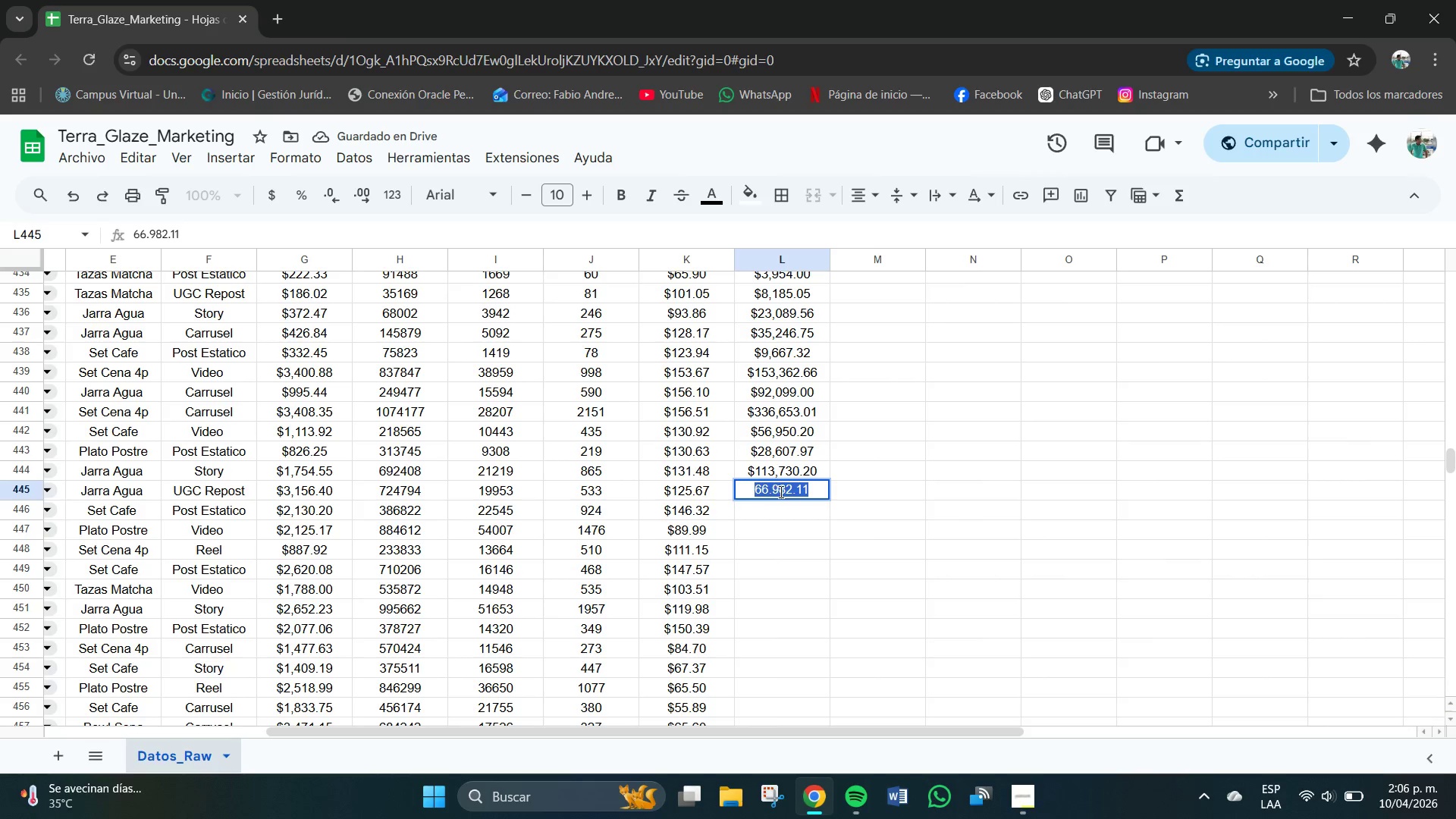 
triple_click([792, 491])
 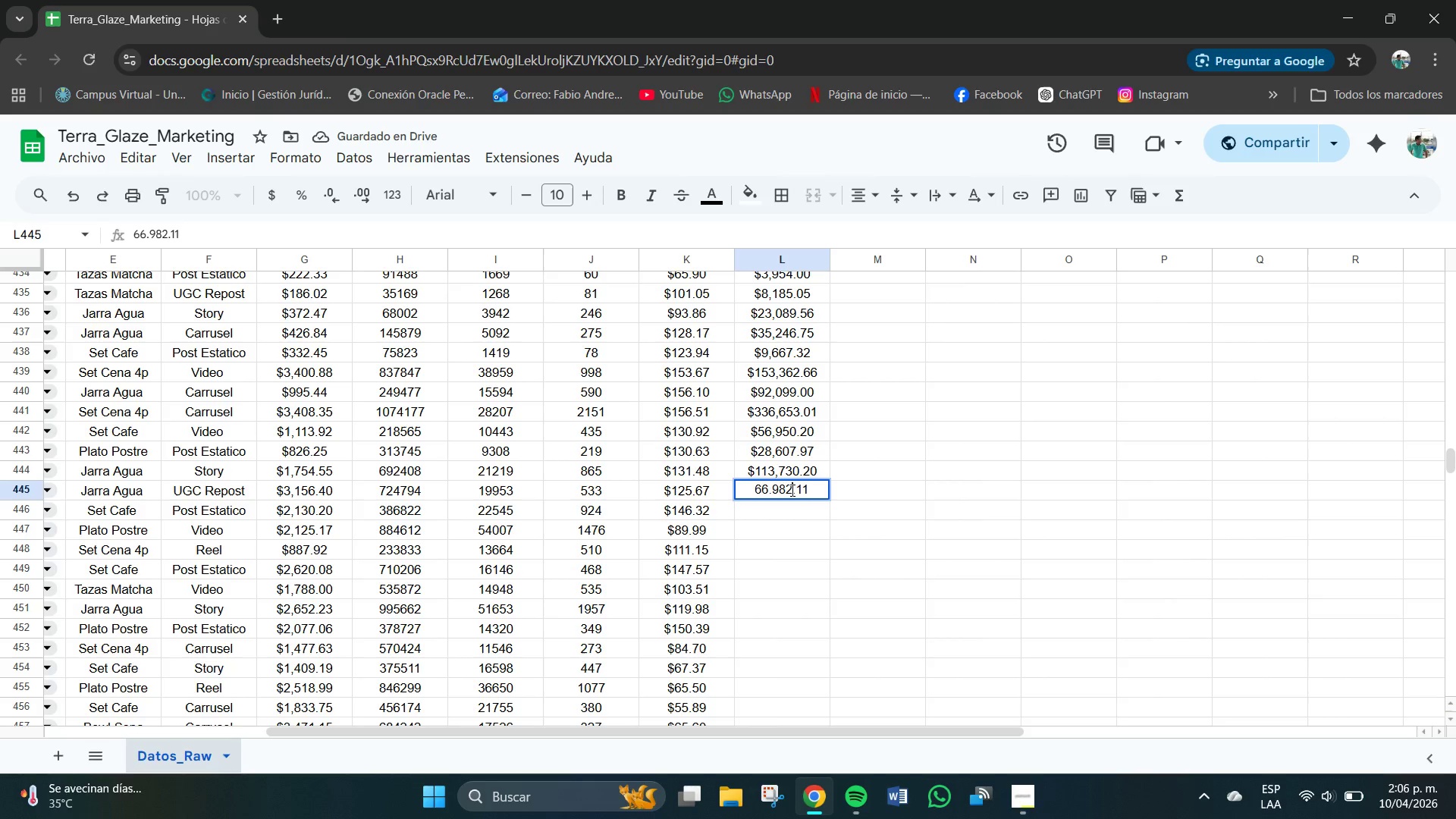 
triple_click([792, 491])
 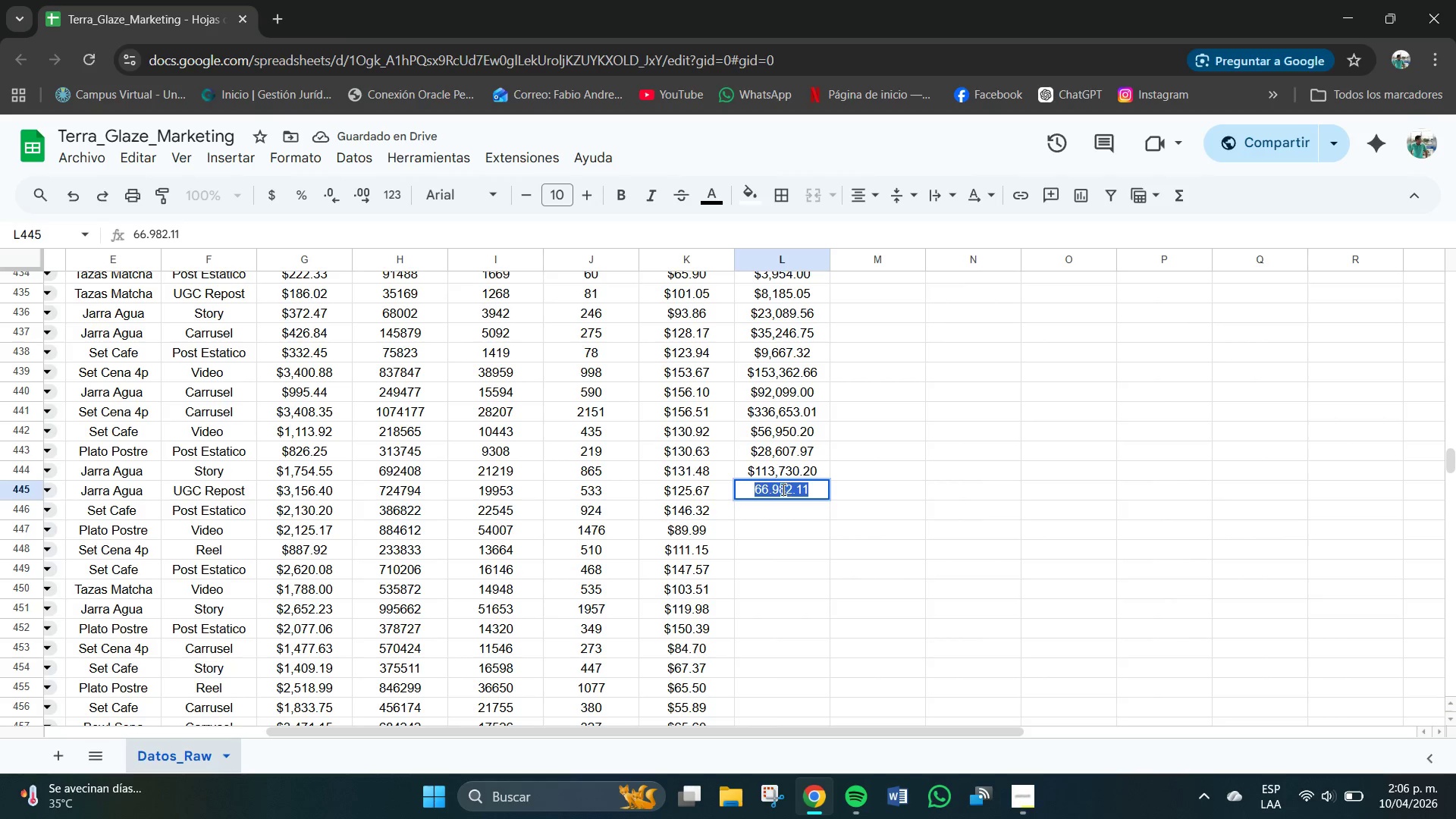 
triple_click([781, 490])
 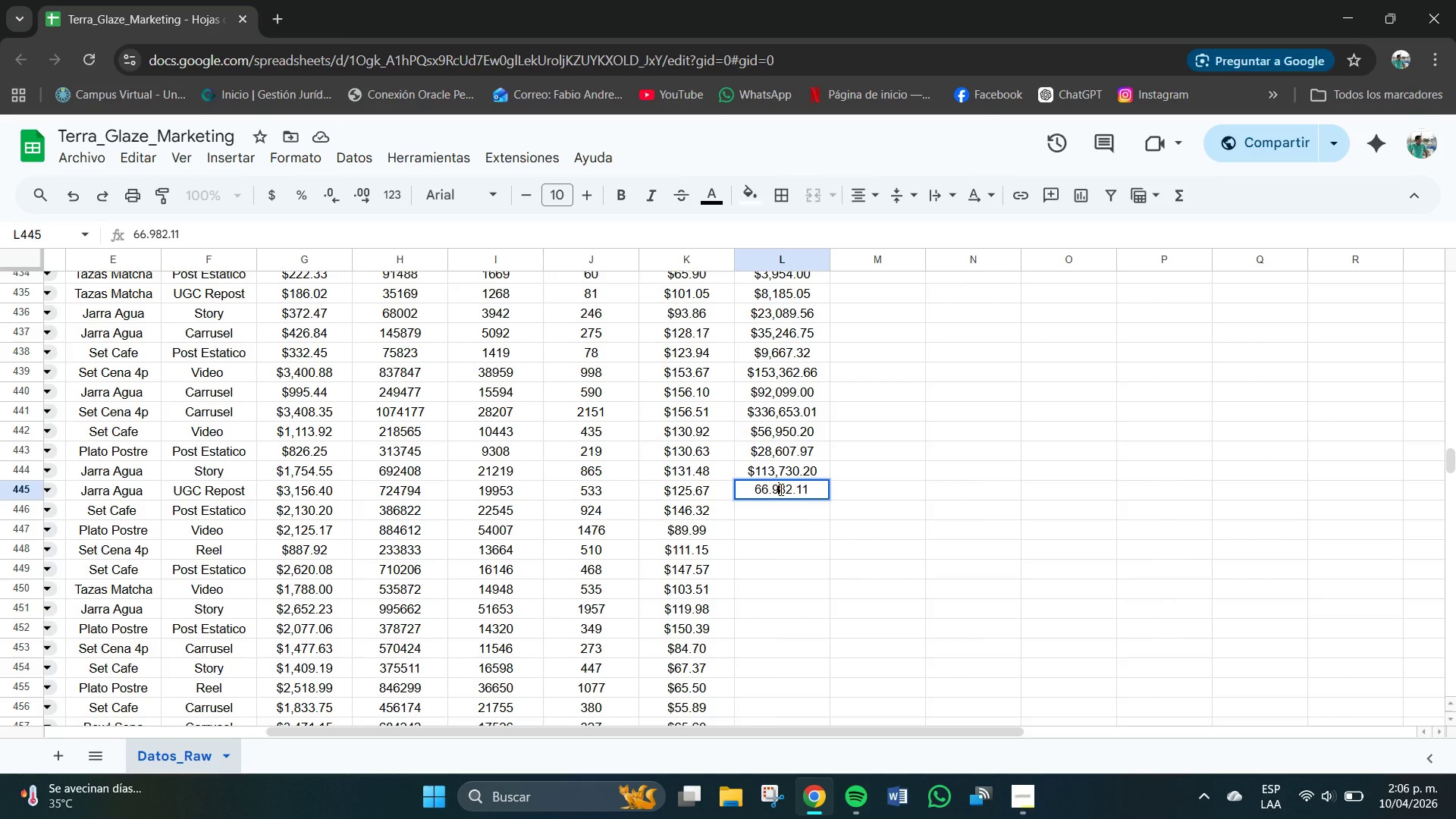 
triple_click([781, 490])
 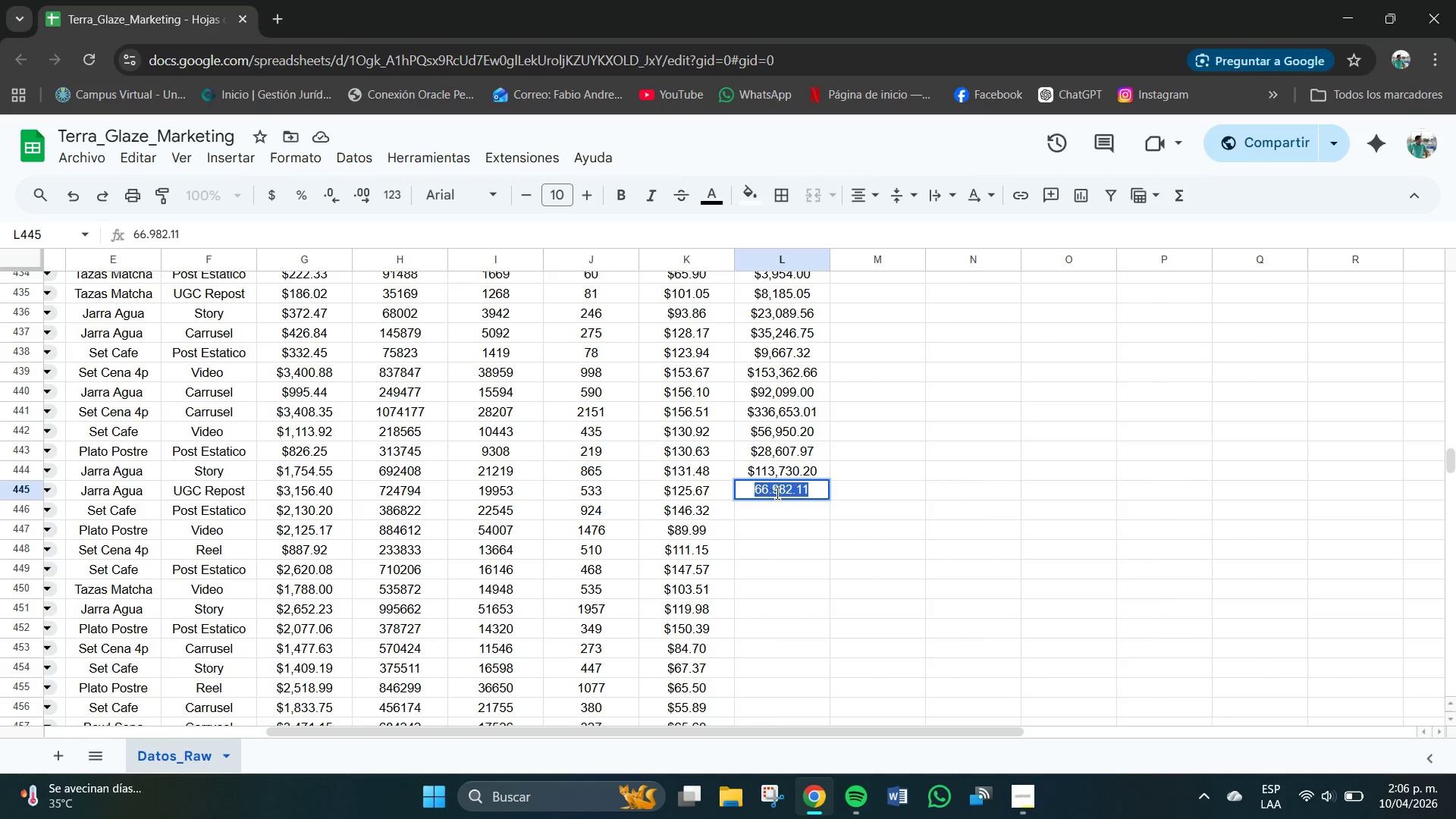 
triple_click([777, 494])
 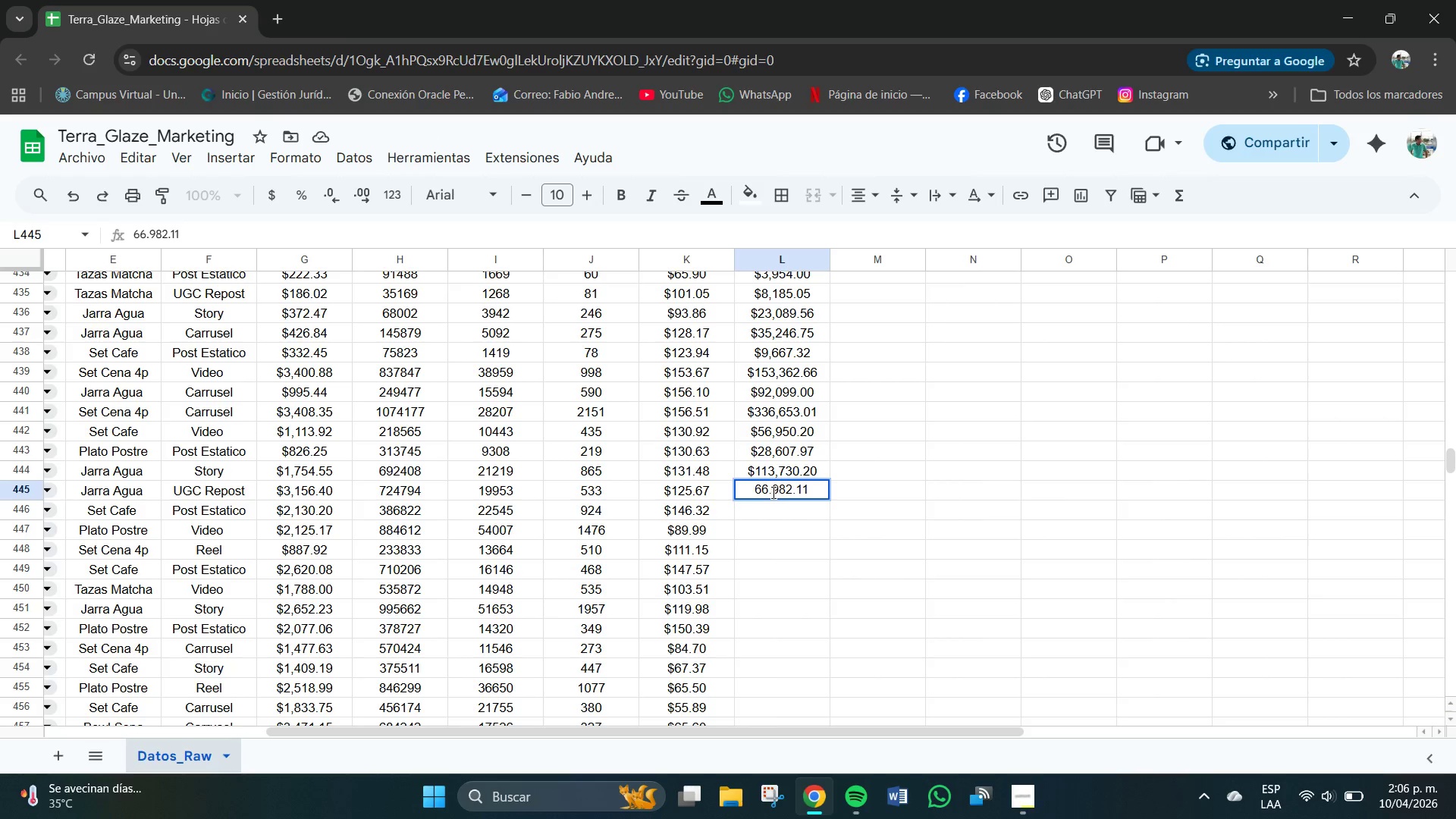 
left_click([774, 493])
 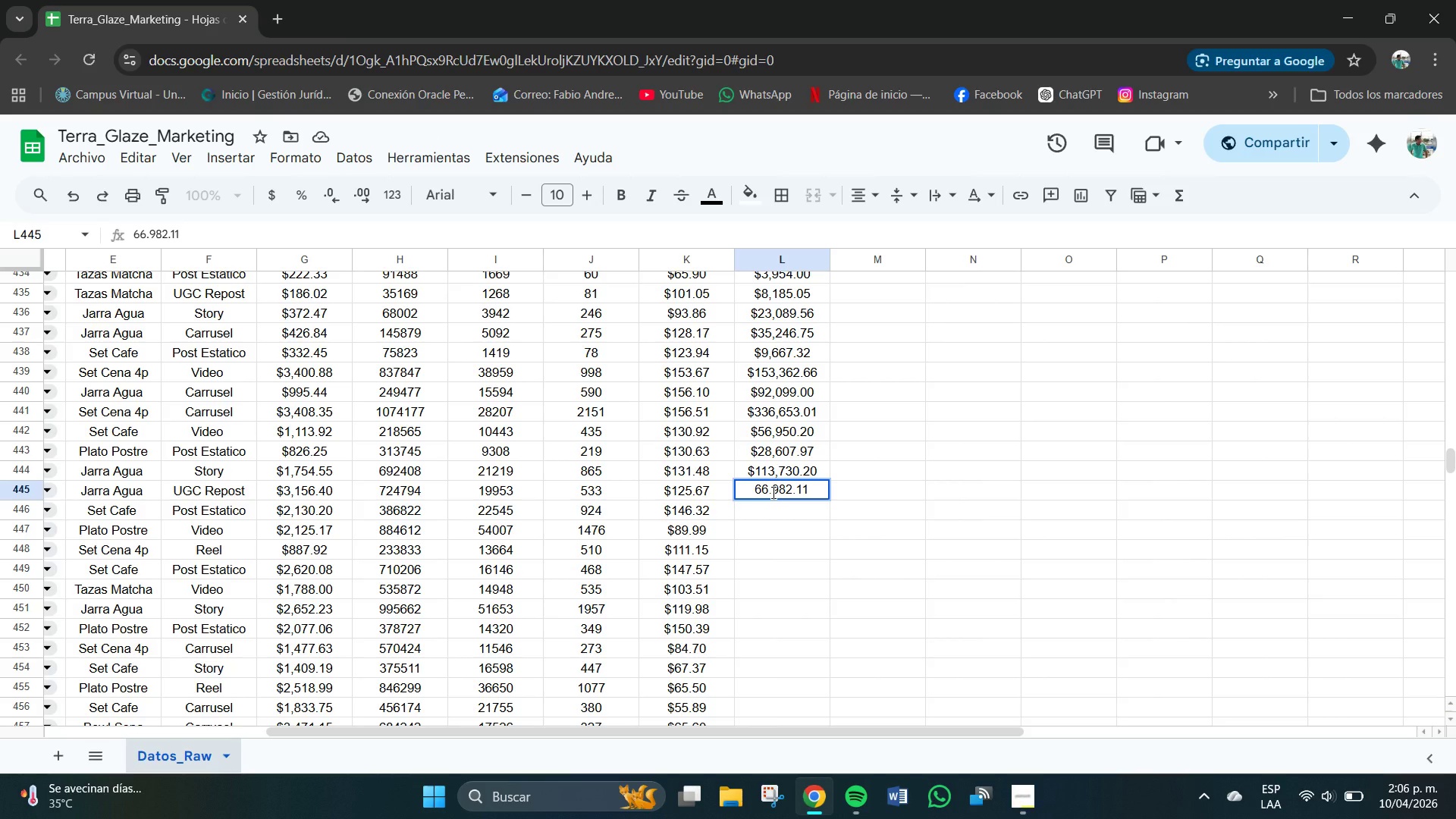 
key(Backspace)
 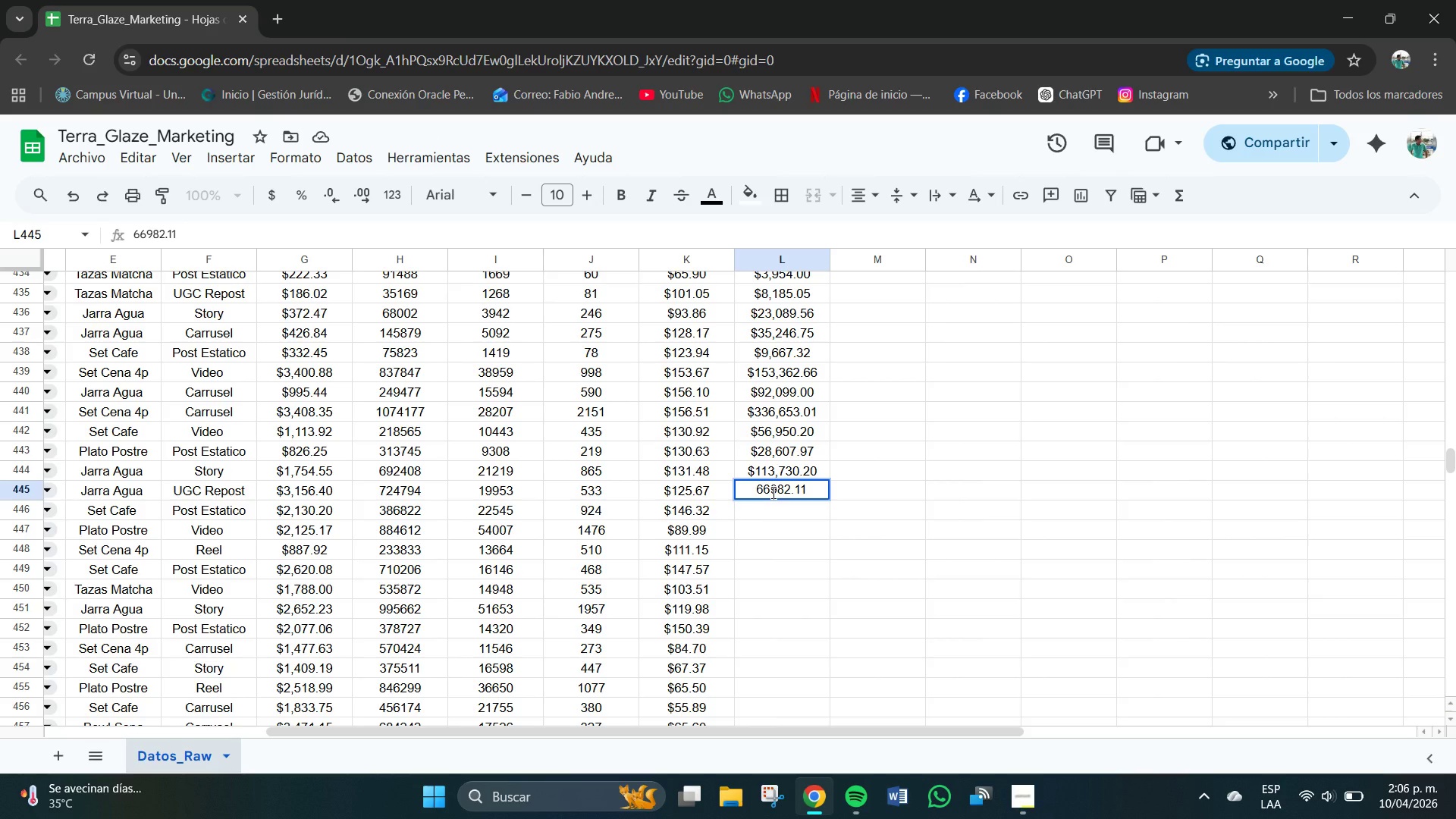 
key(NumpadEnter)
 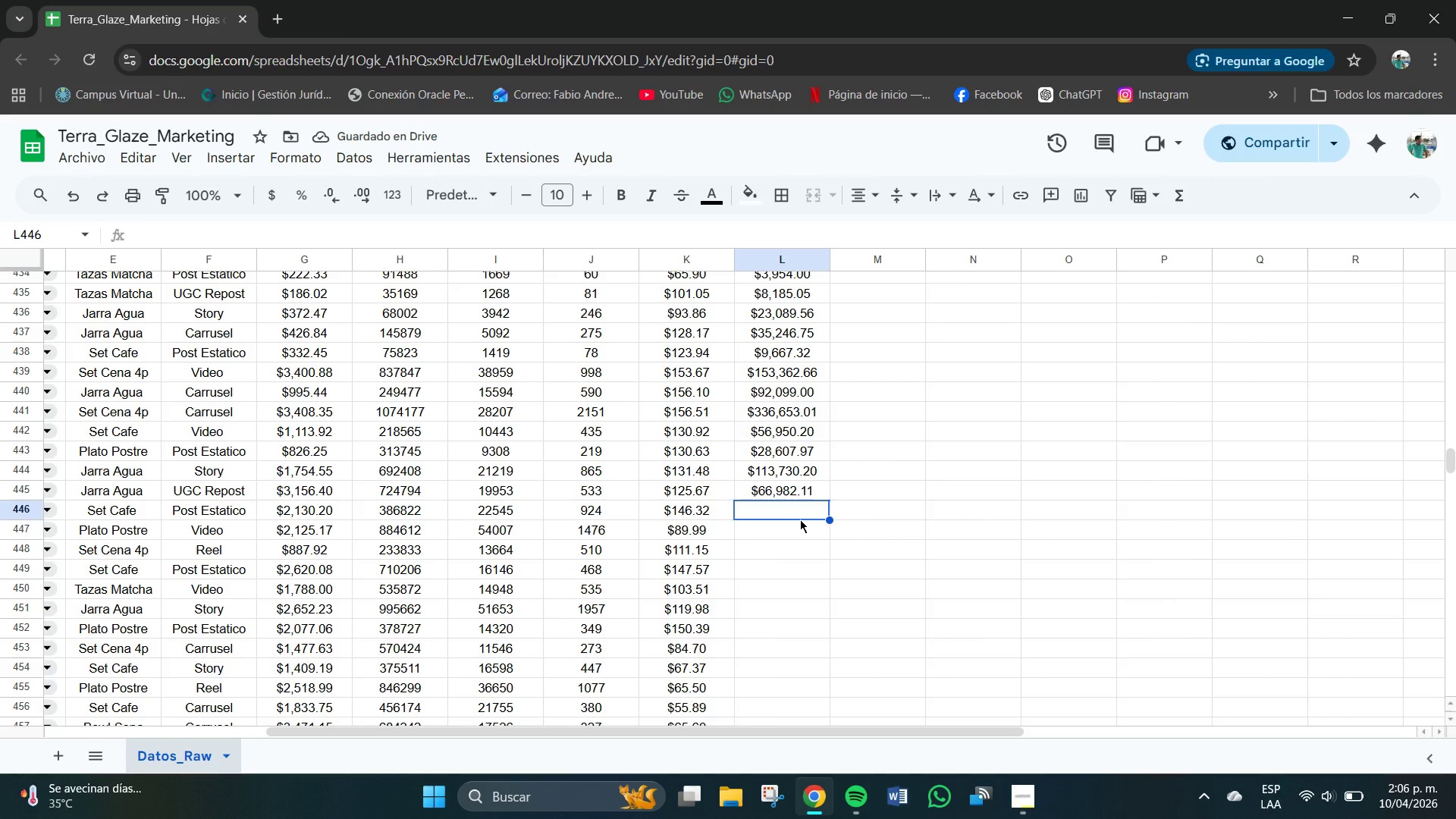 
key(Numpad1)
 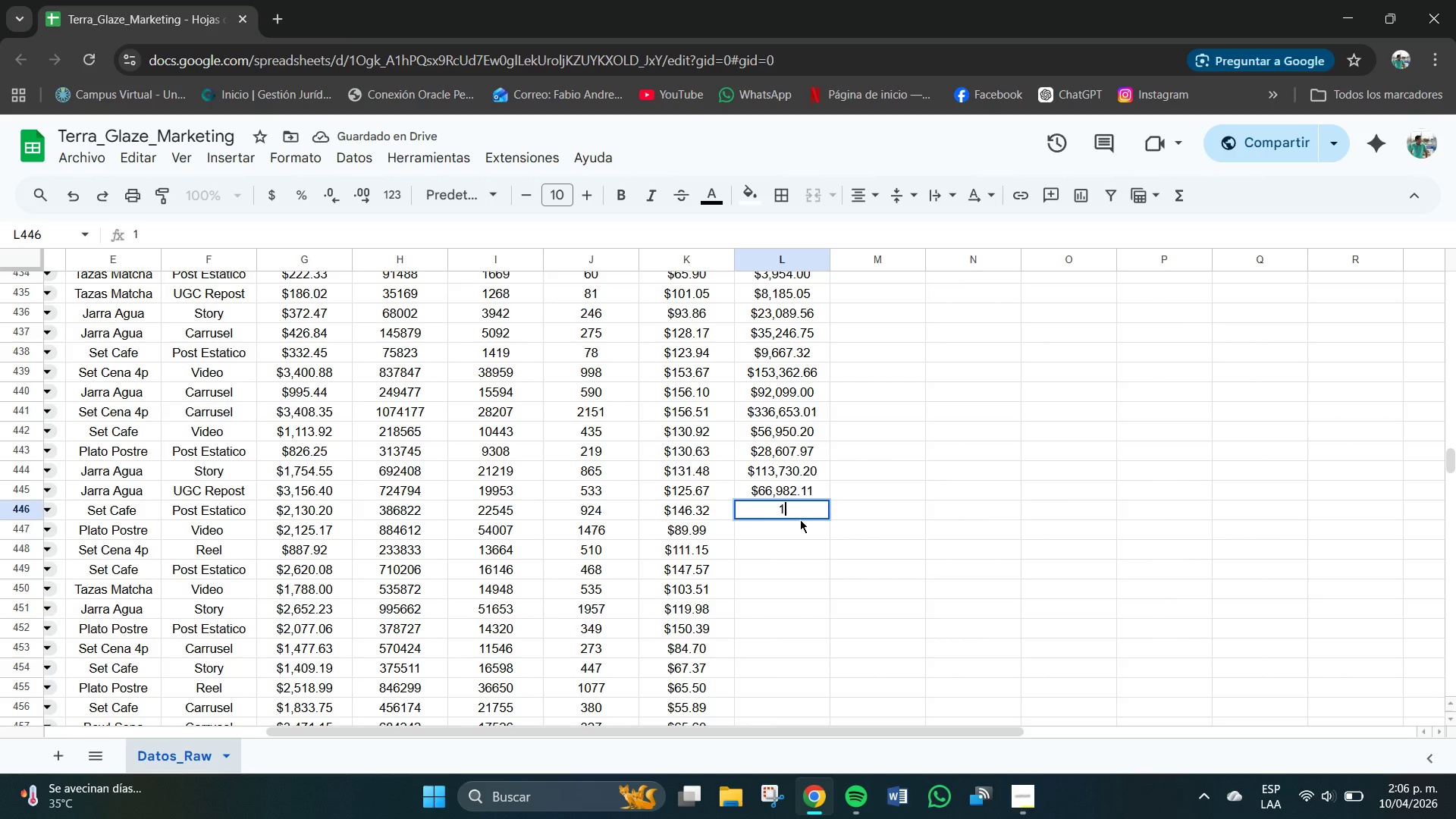 
key(Numpad3)
 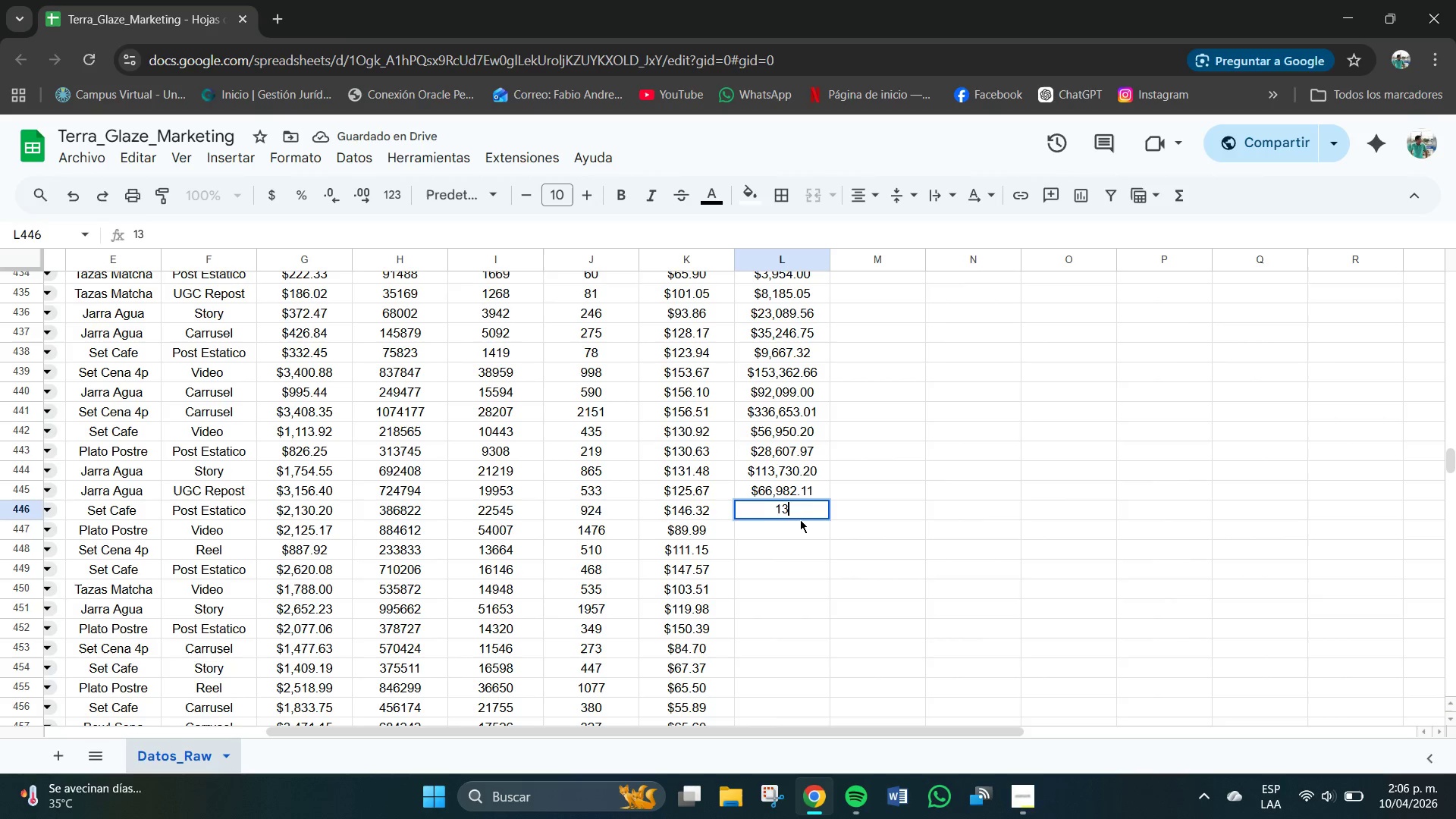 
key(Numpad5)
 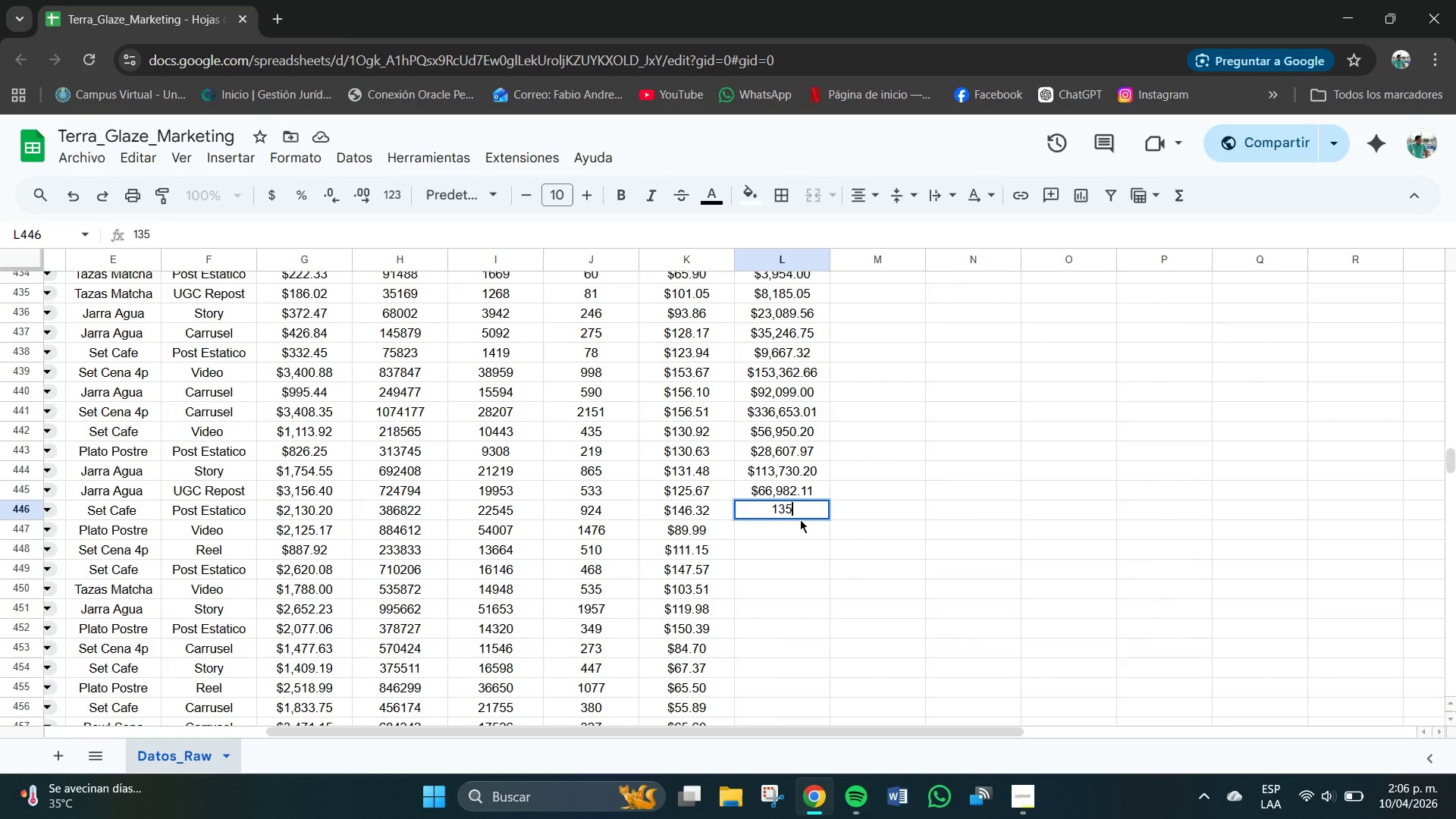 
key(Numpad1)
 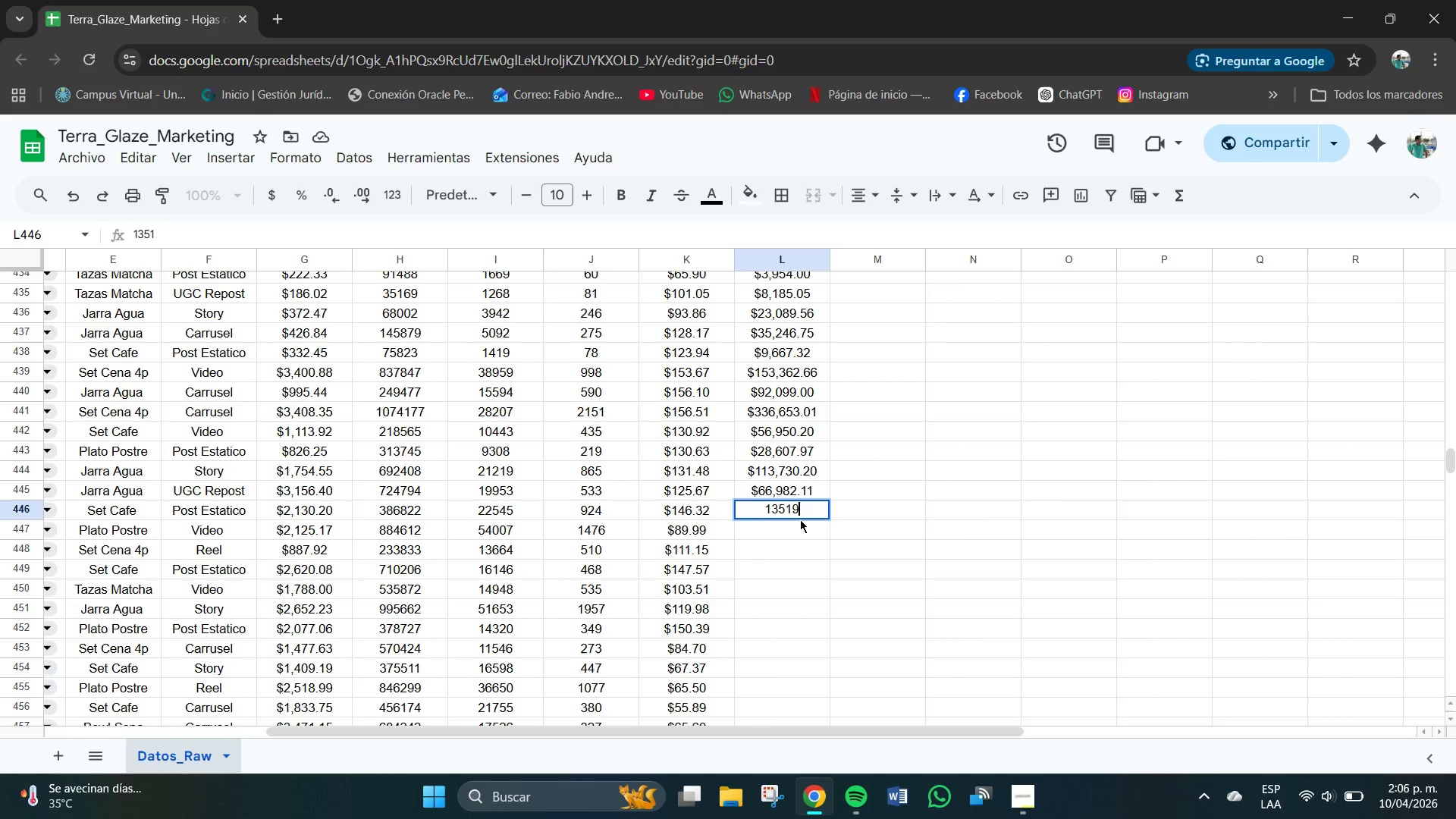 
key(Numpad9)
 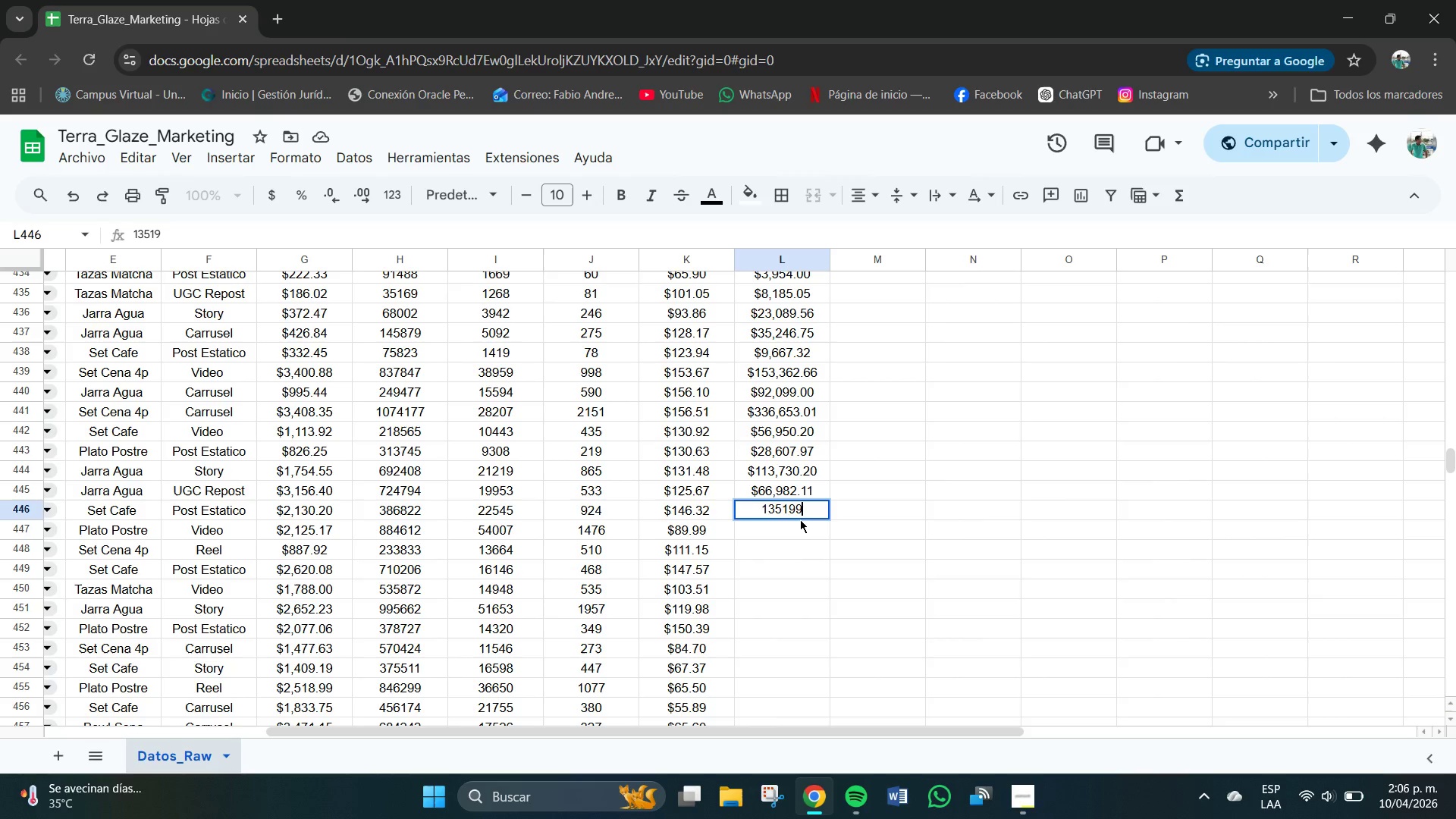 
key(Numpad9)
 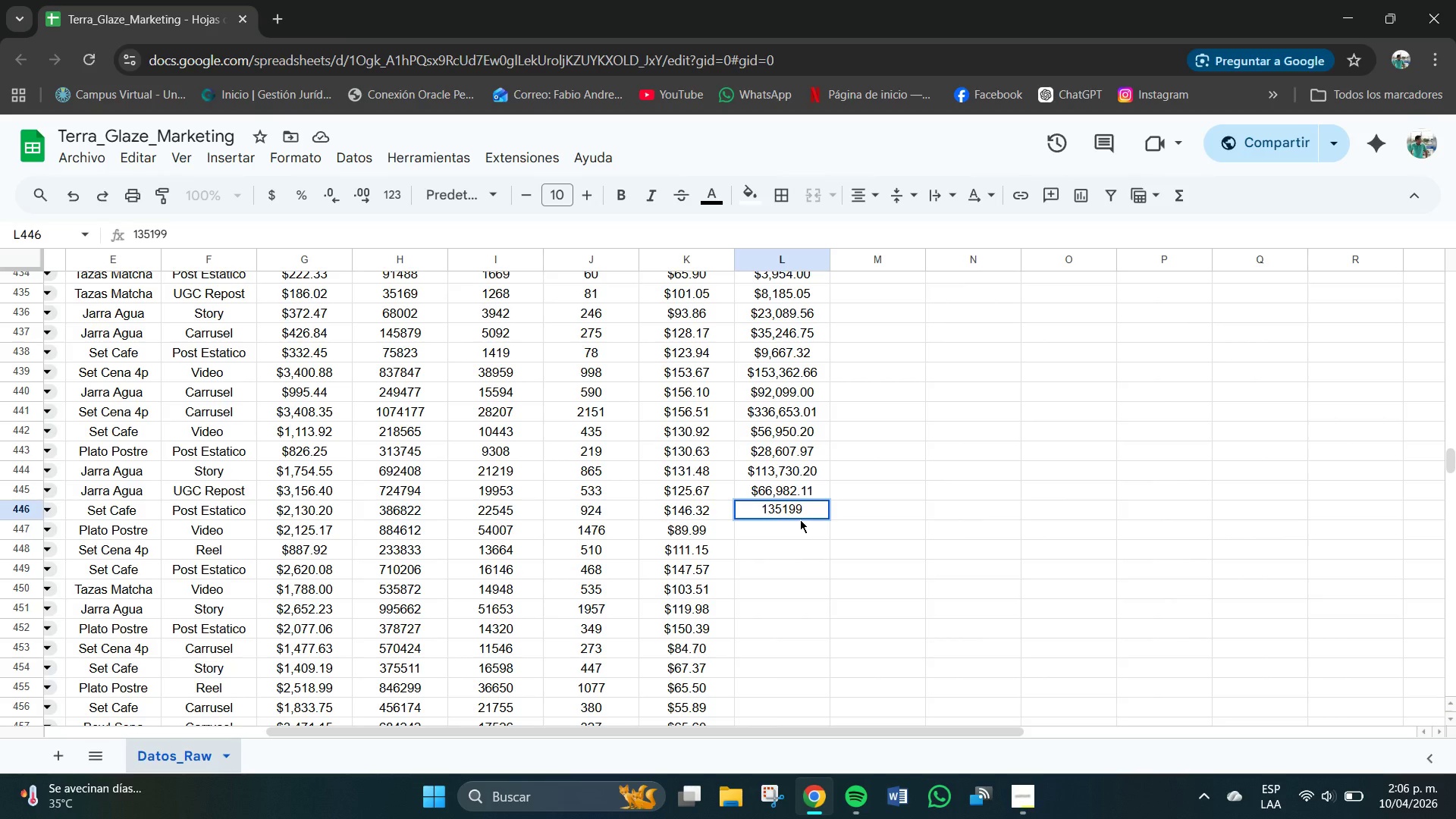 
key(NumpadDecimal)
 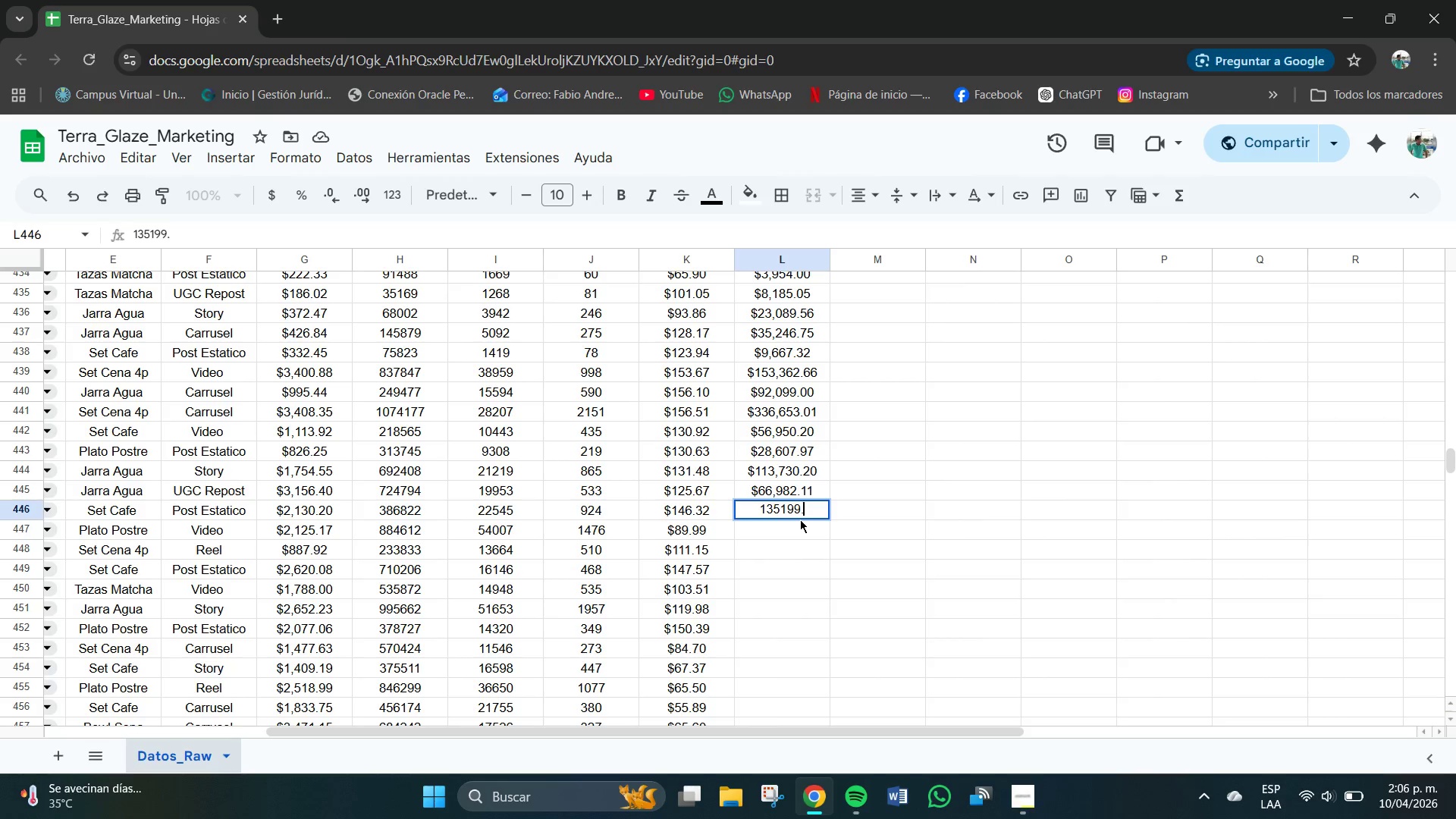 
key(Numpad6)
 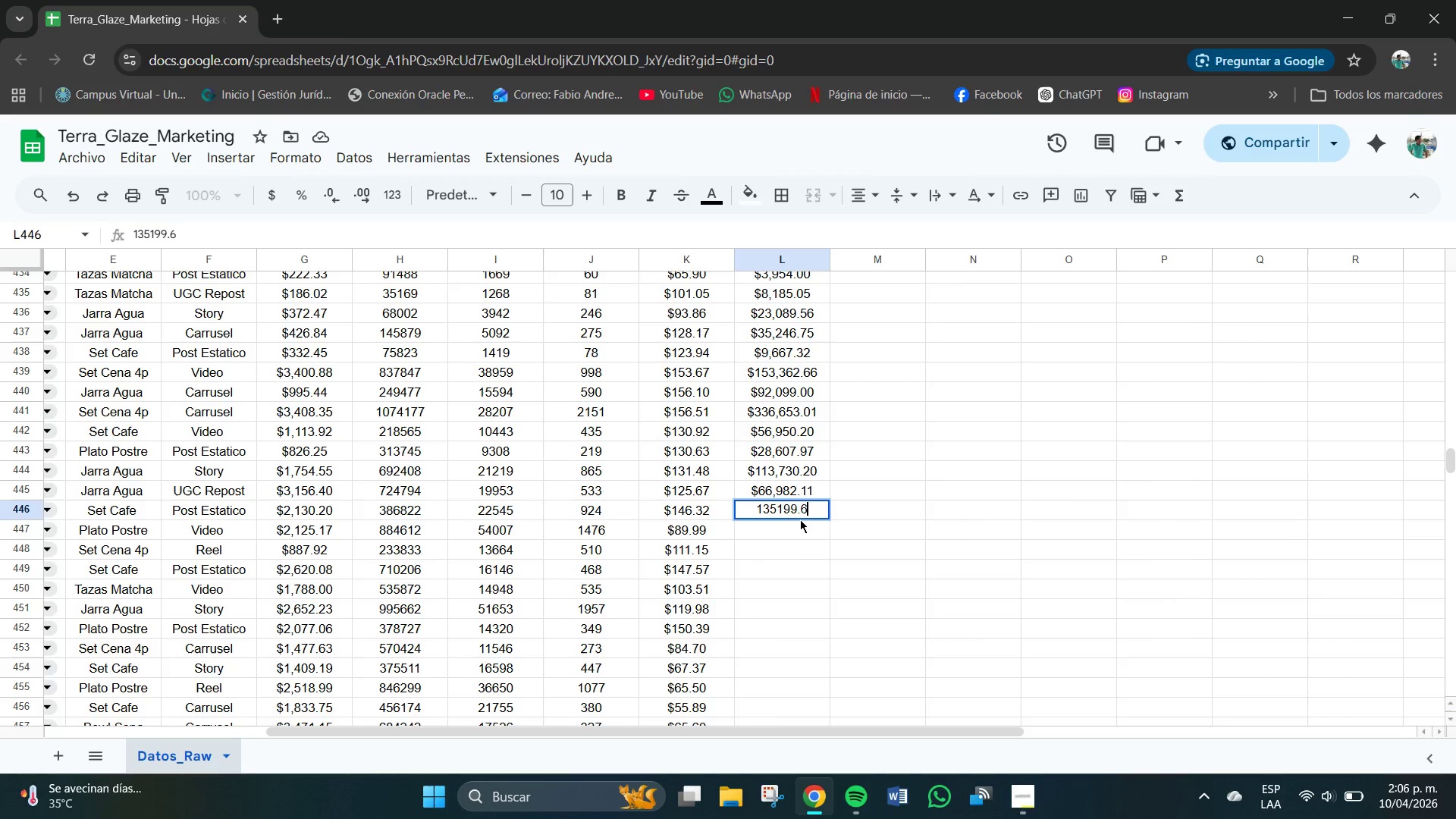 
key(Numpad8)
 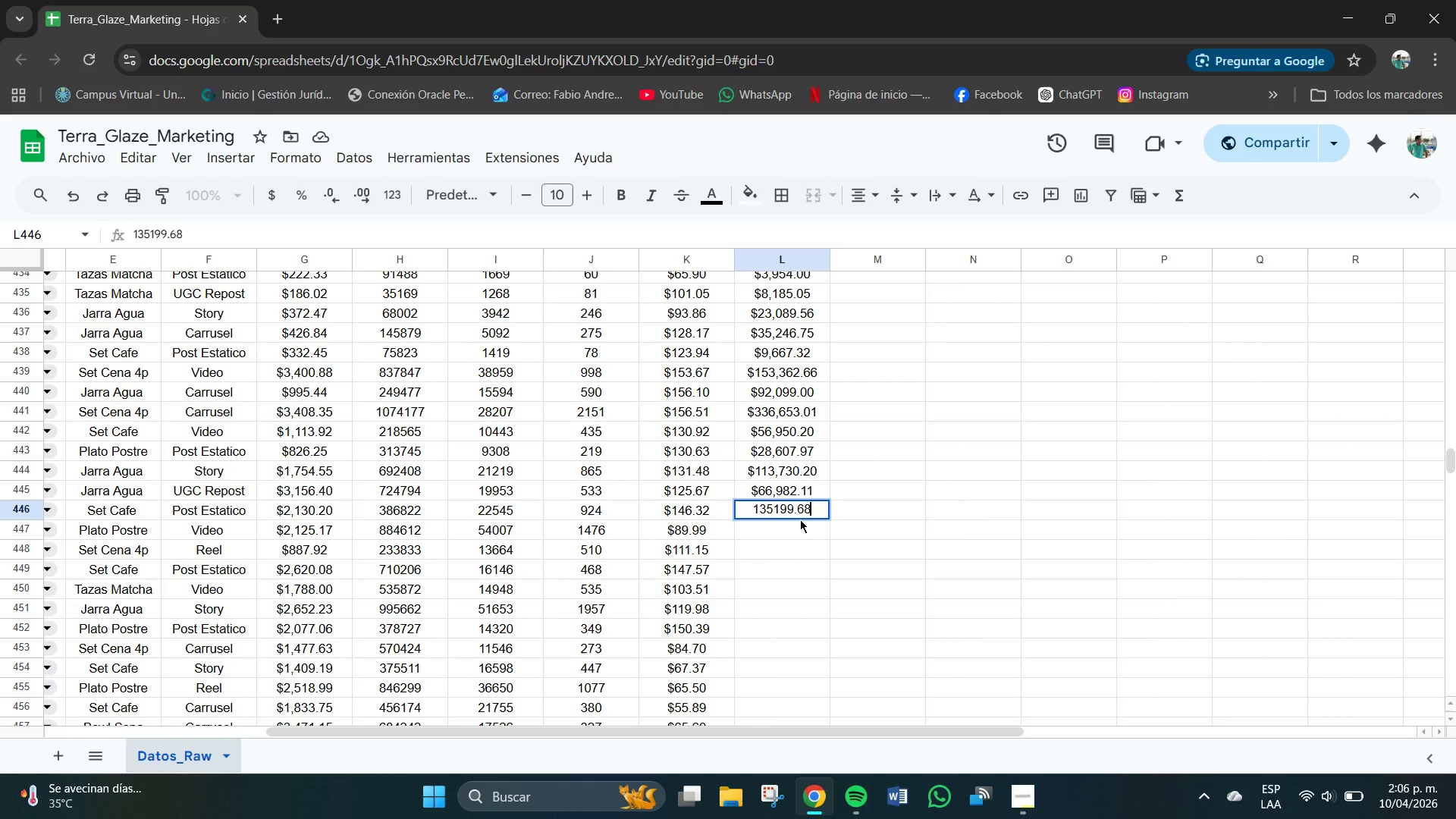 
key(NumpadEnter)
 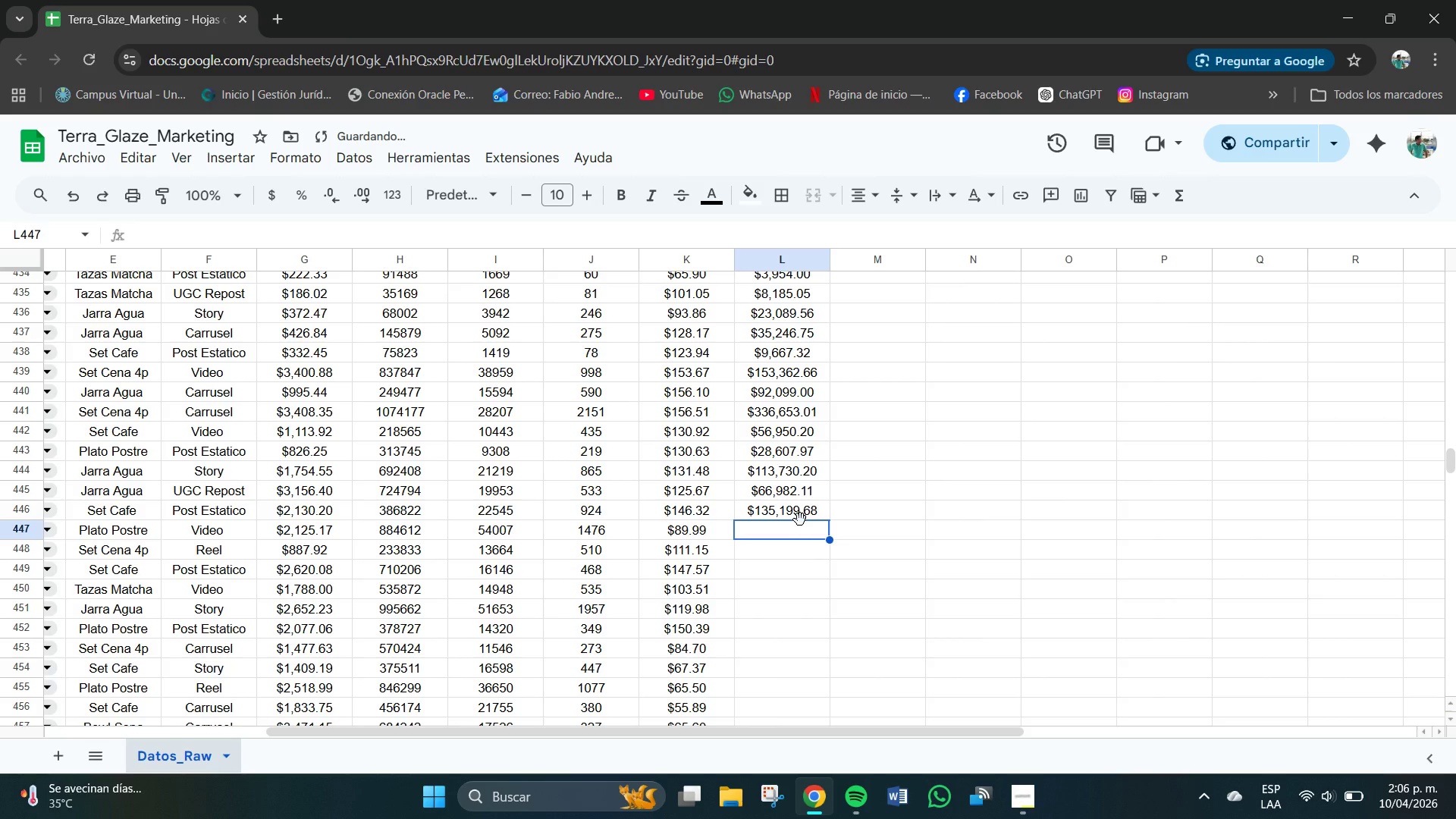 
key(Numpad1)
 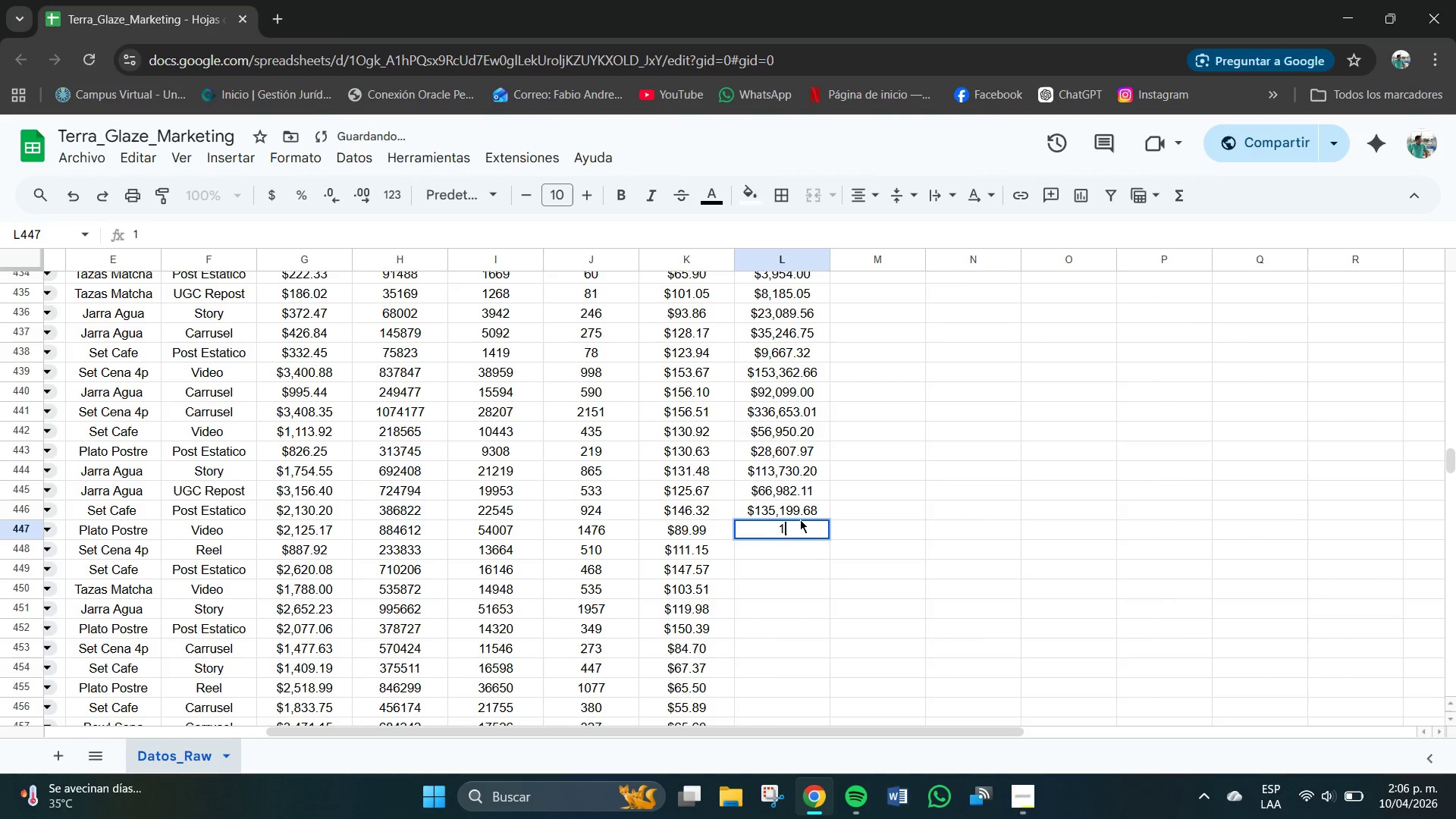 
key(Numpad3)
 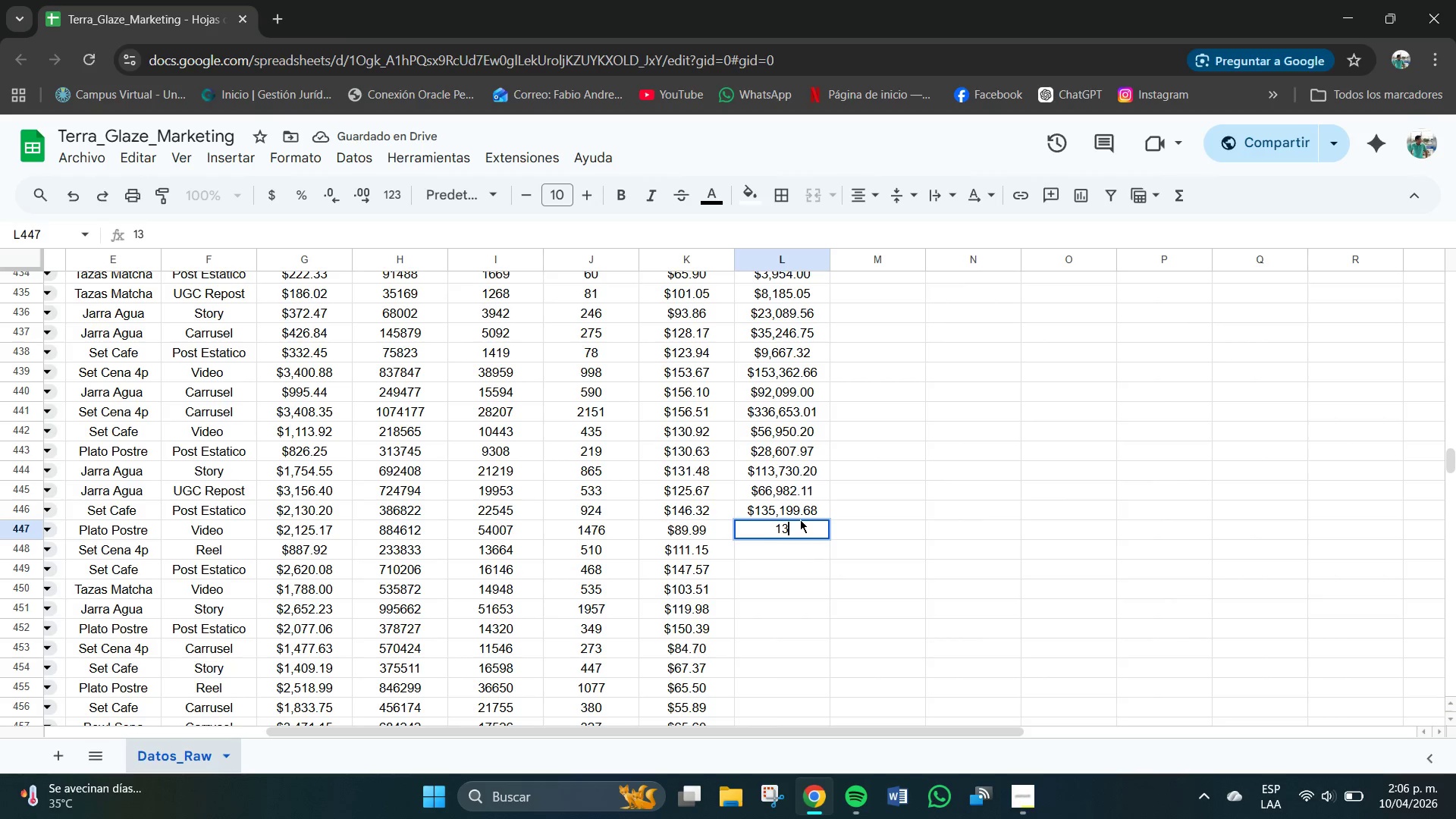 
key(Numpad2)
 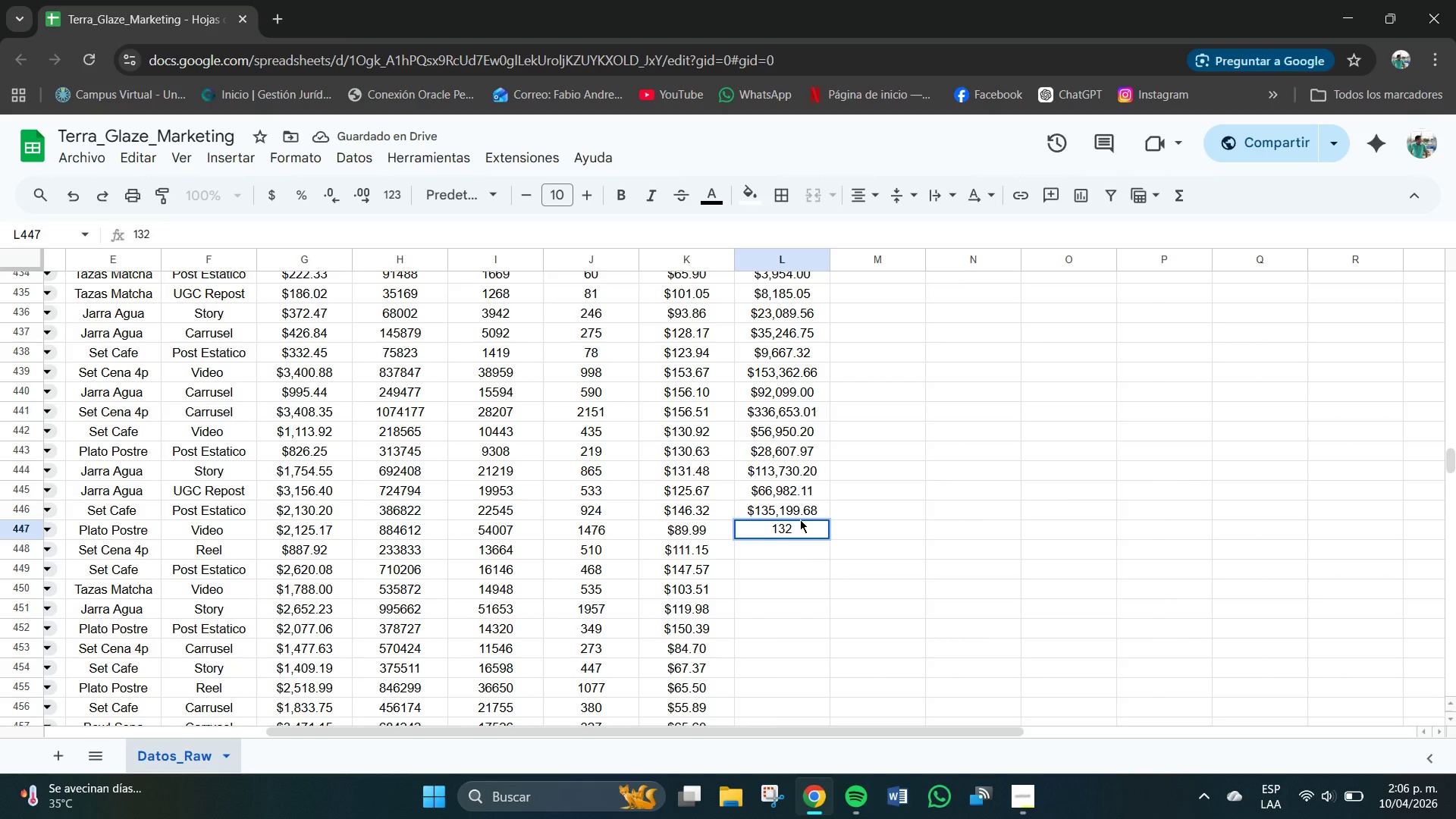 
key(Numpad8)
 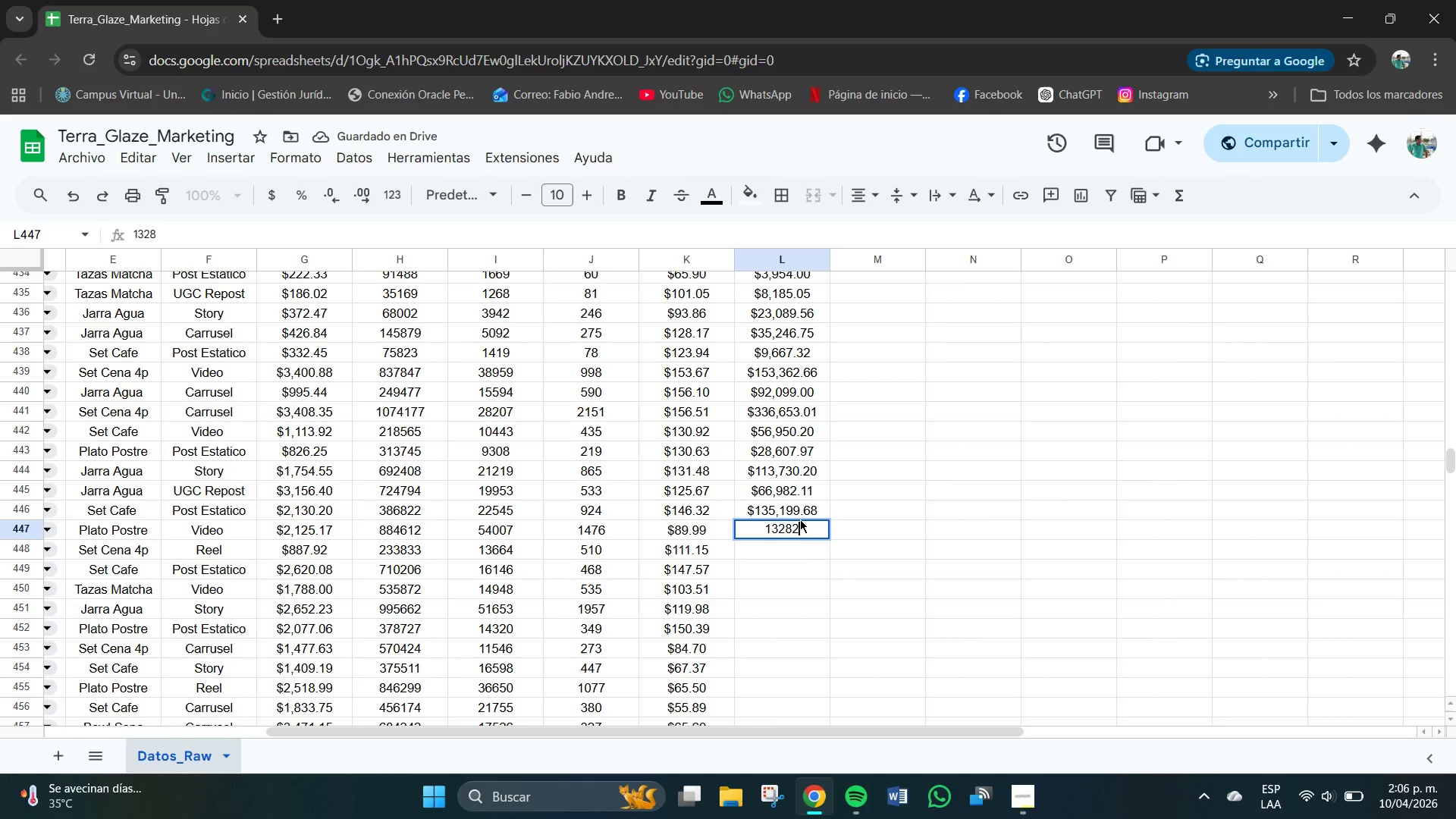 
key(Numpad2)
 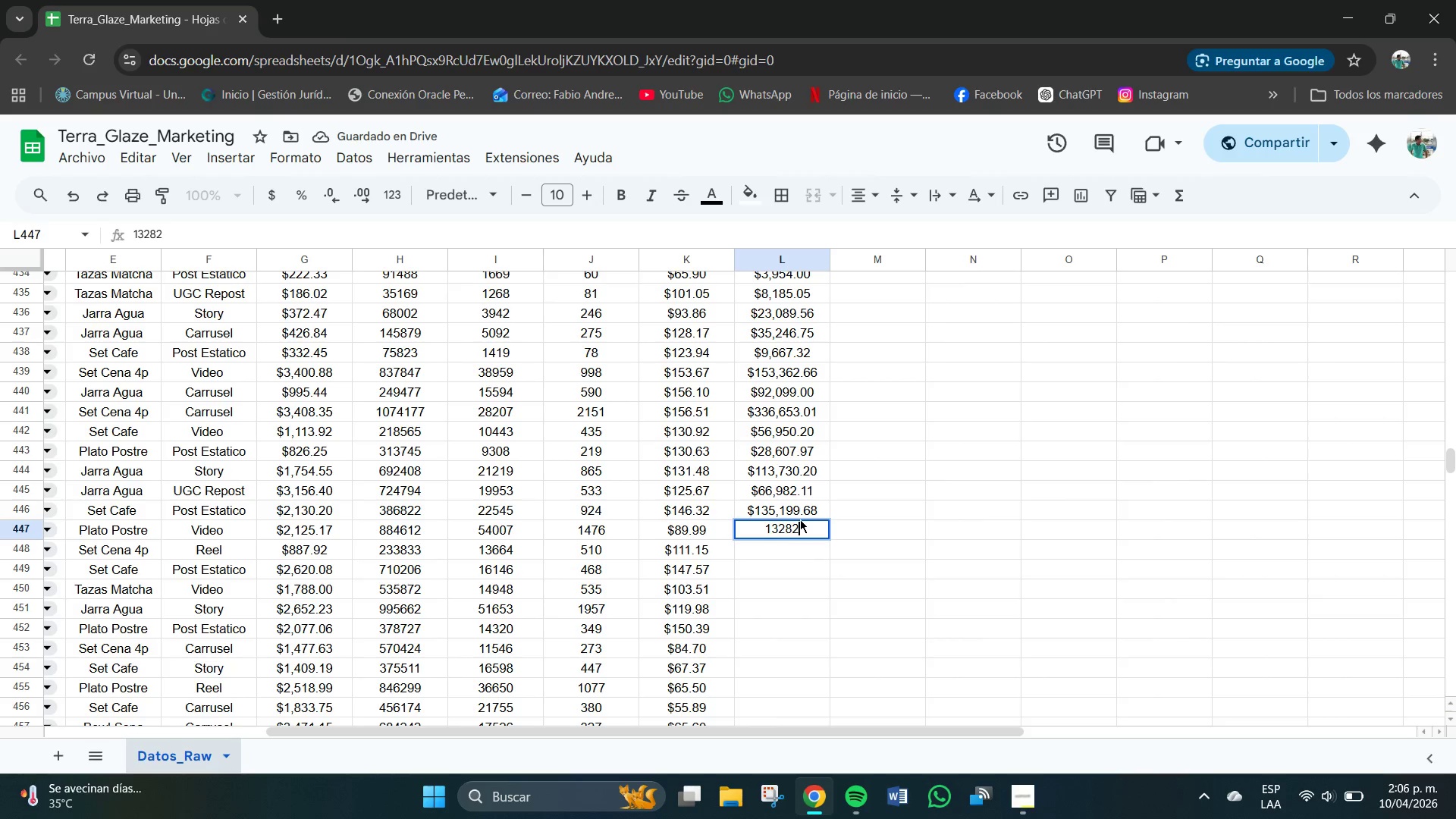 
key(Numpad5)
 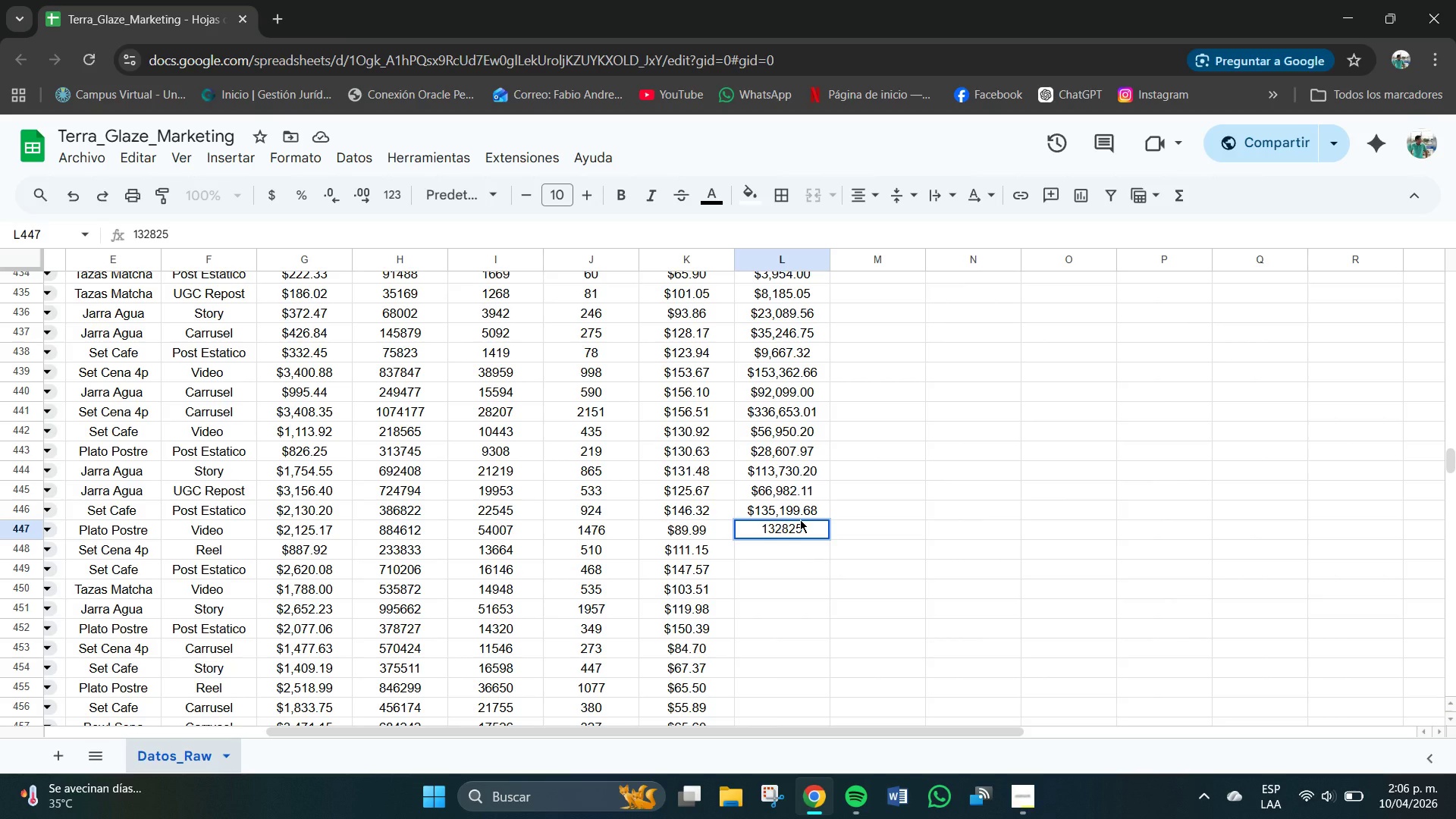 
key(NumpadDecimal)
 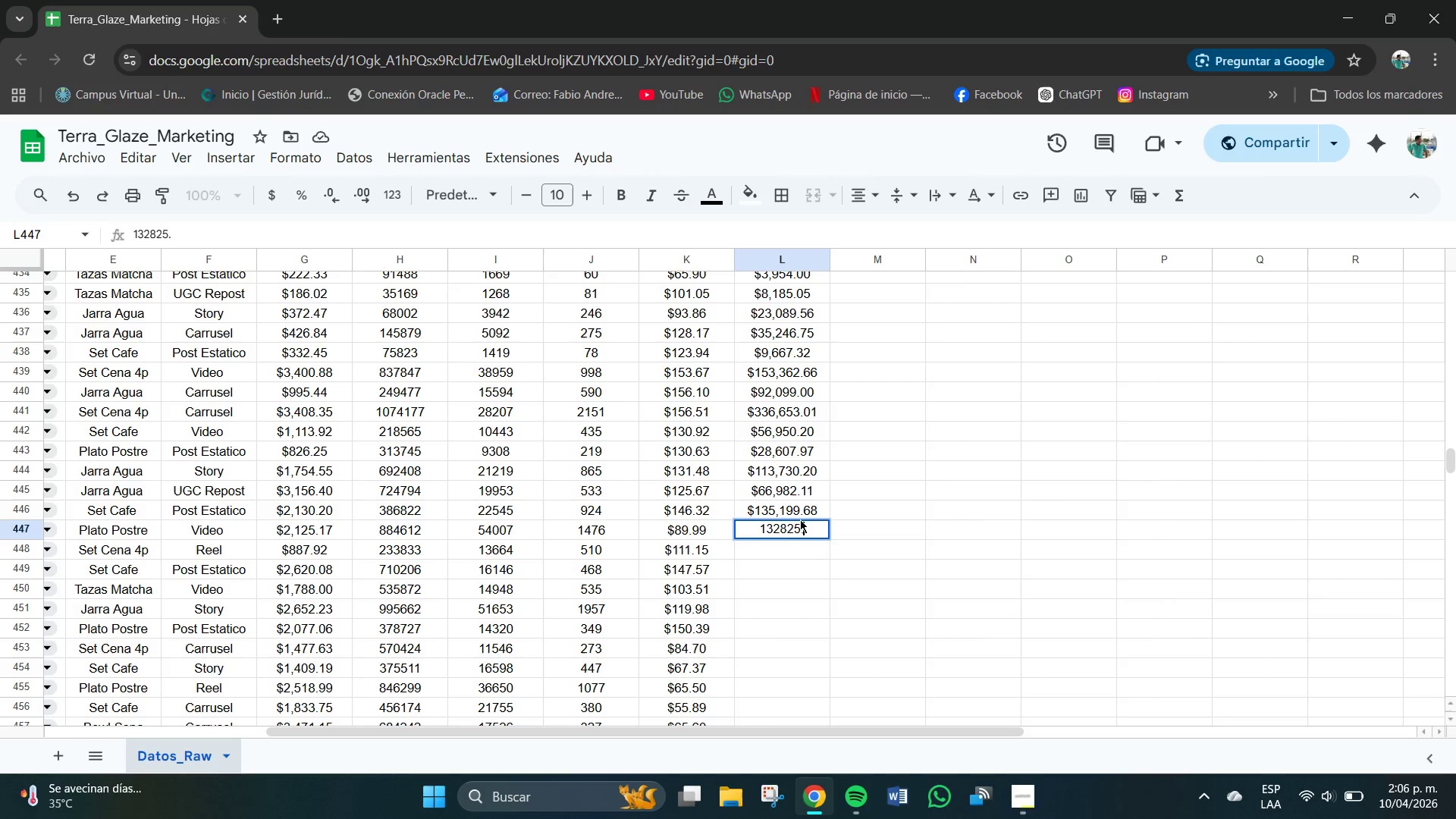 
key(Numpad2)
 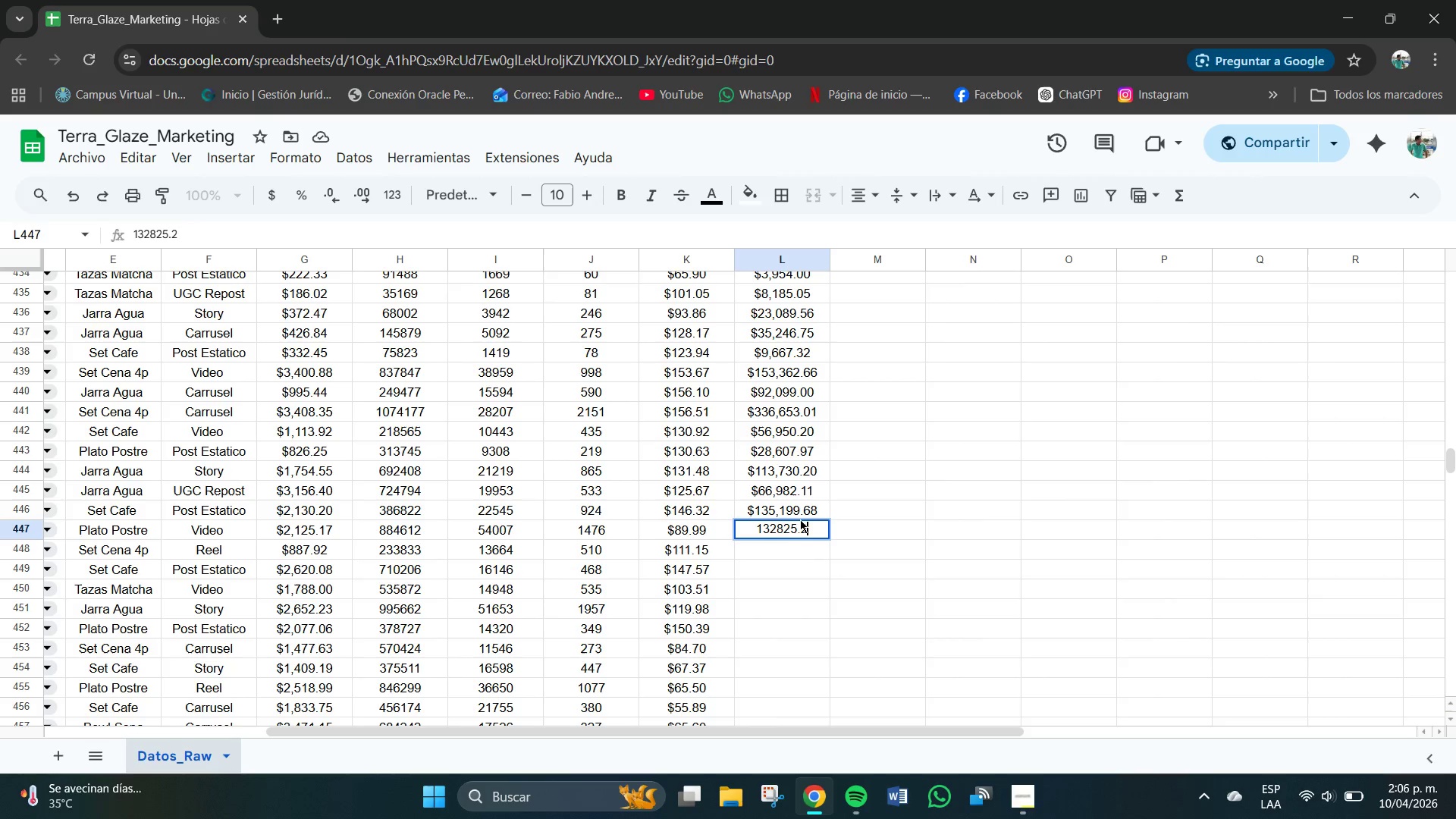 
key(Numpad4)
 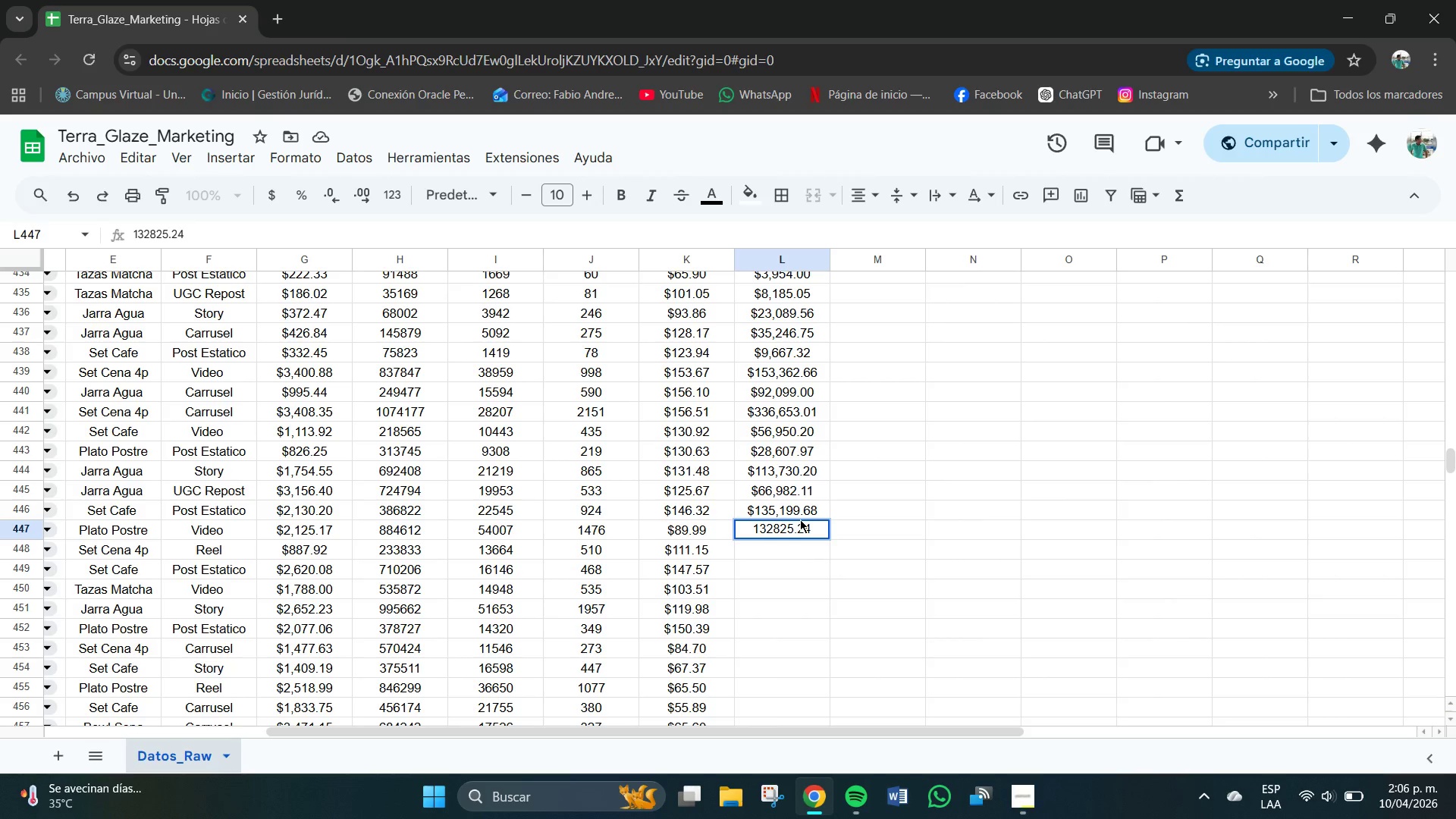 
key(NumpadEnter)
 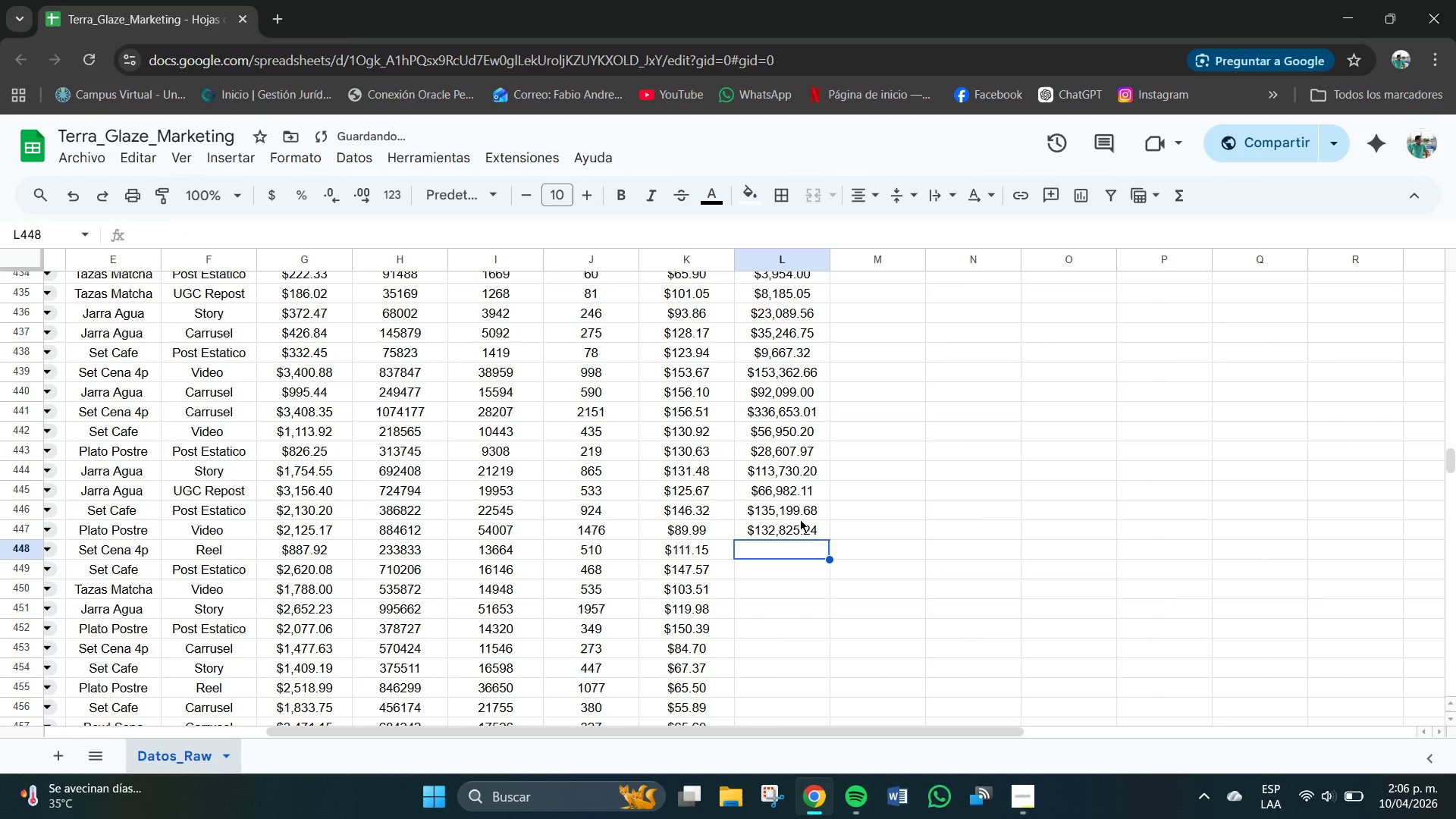 
key(Numpad5)
 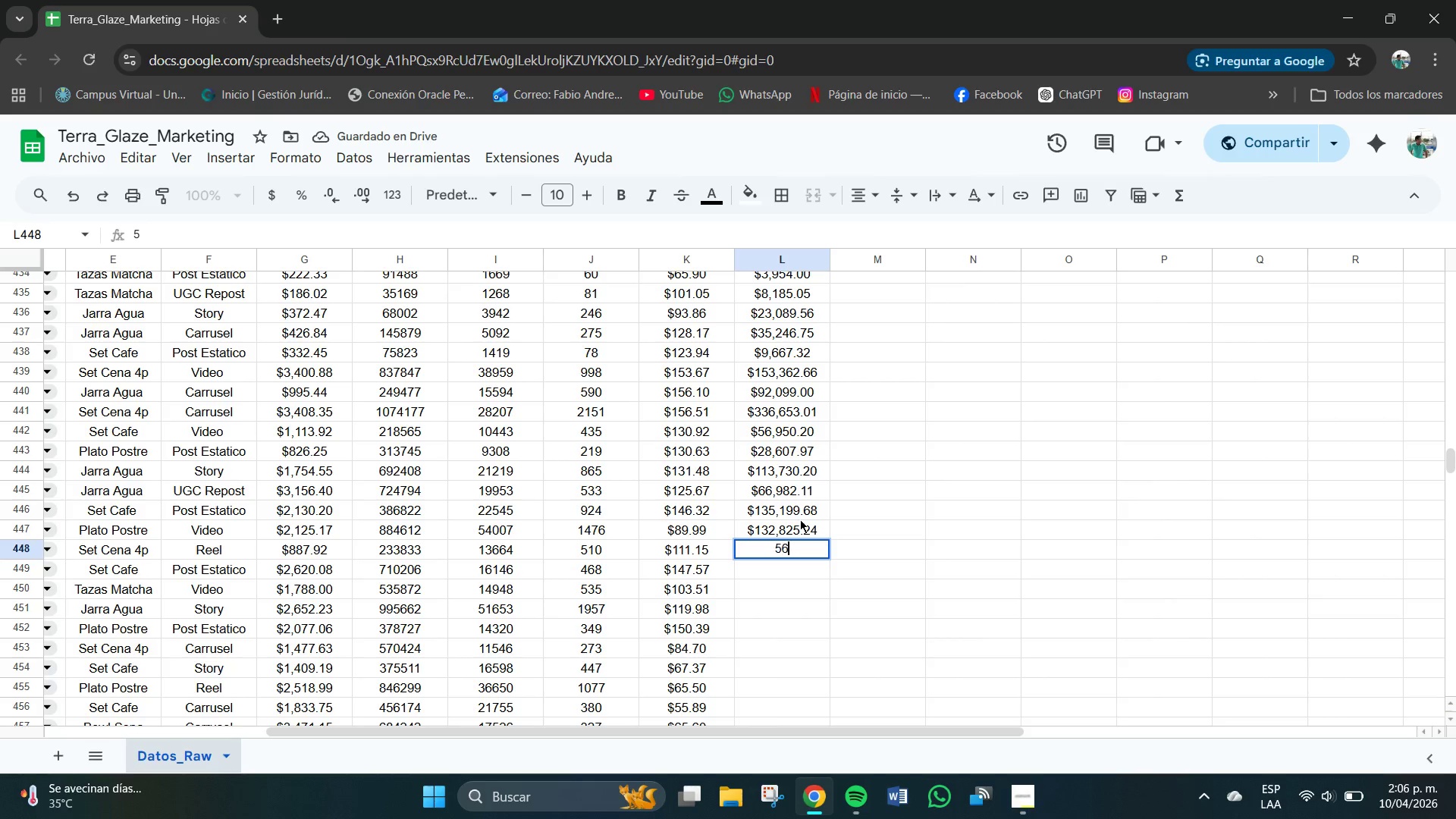 
key(Numpad6)
 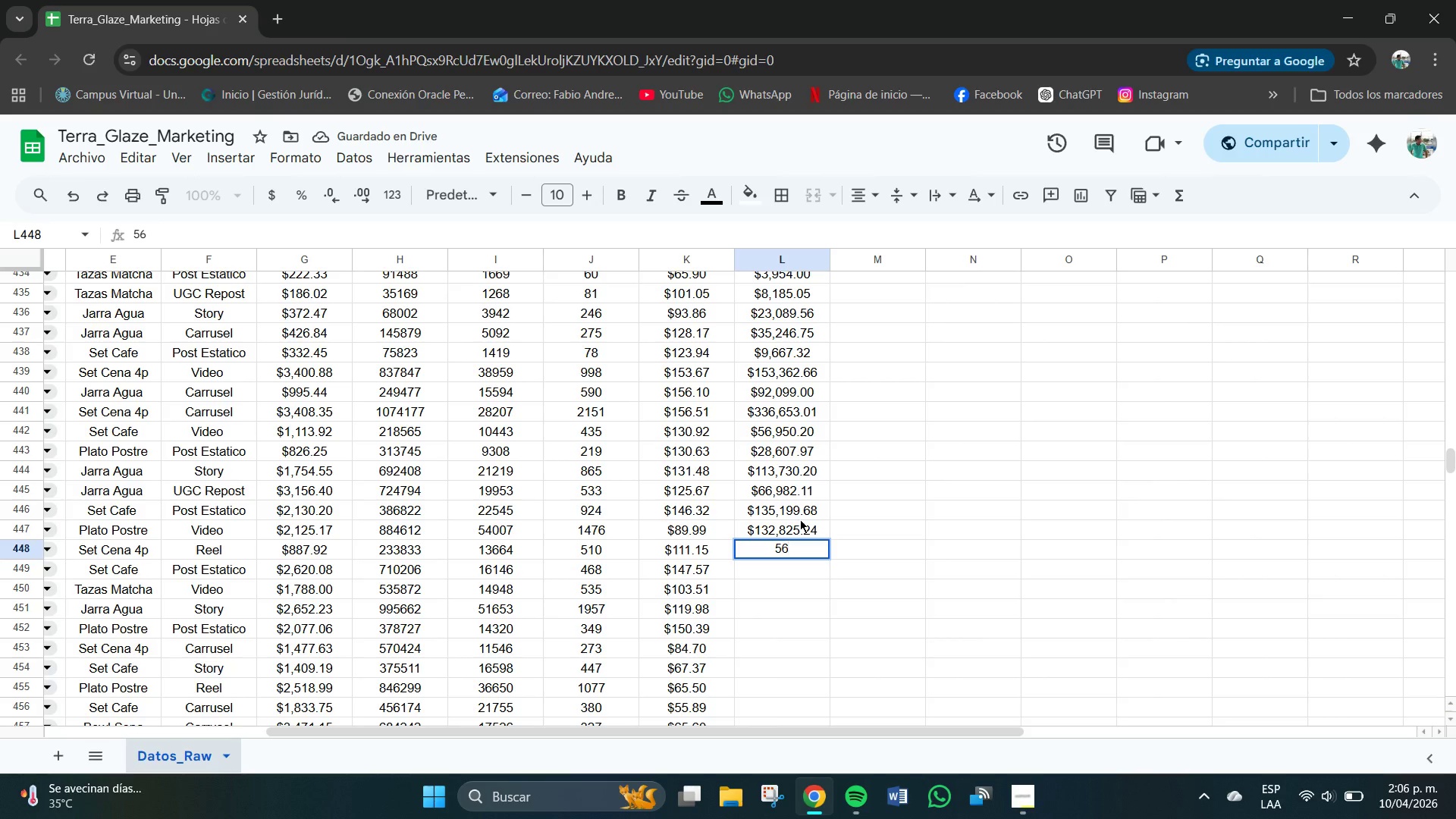 
key(Numpad6)
 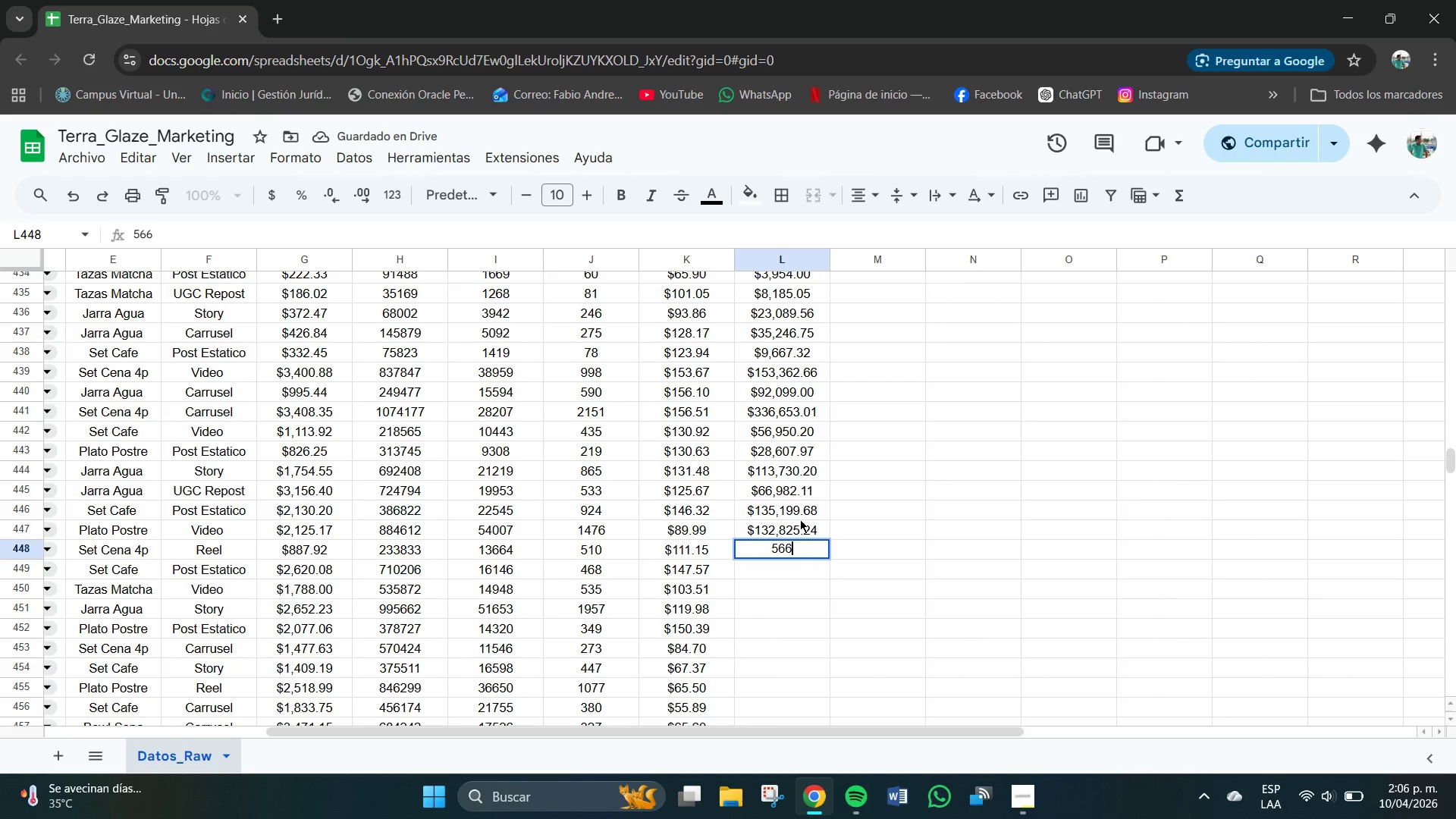 
key(Numpad8)
 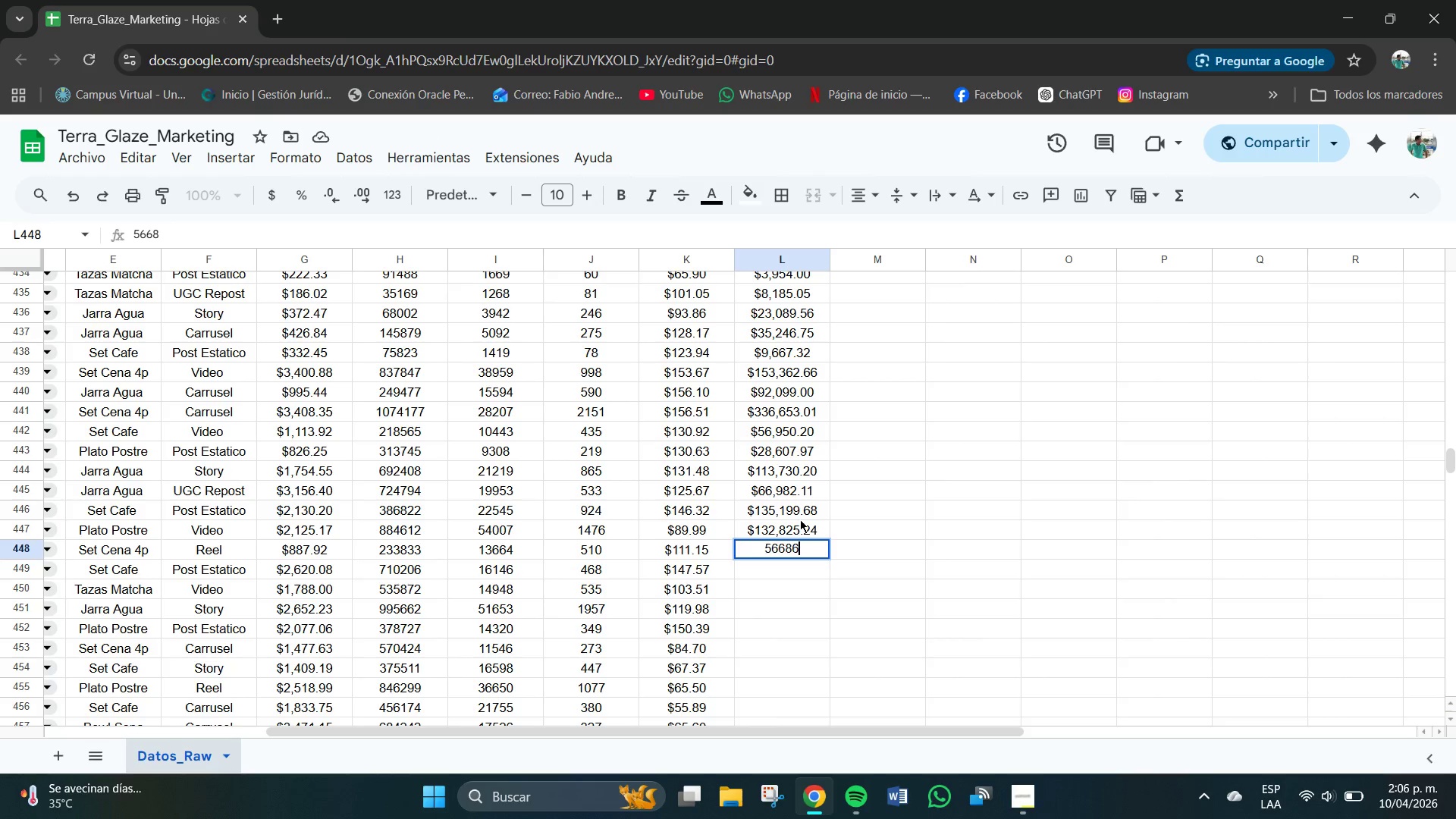 
key(Numpad6)
 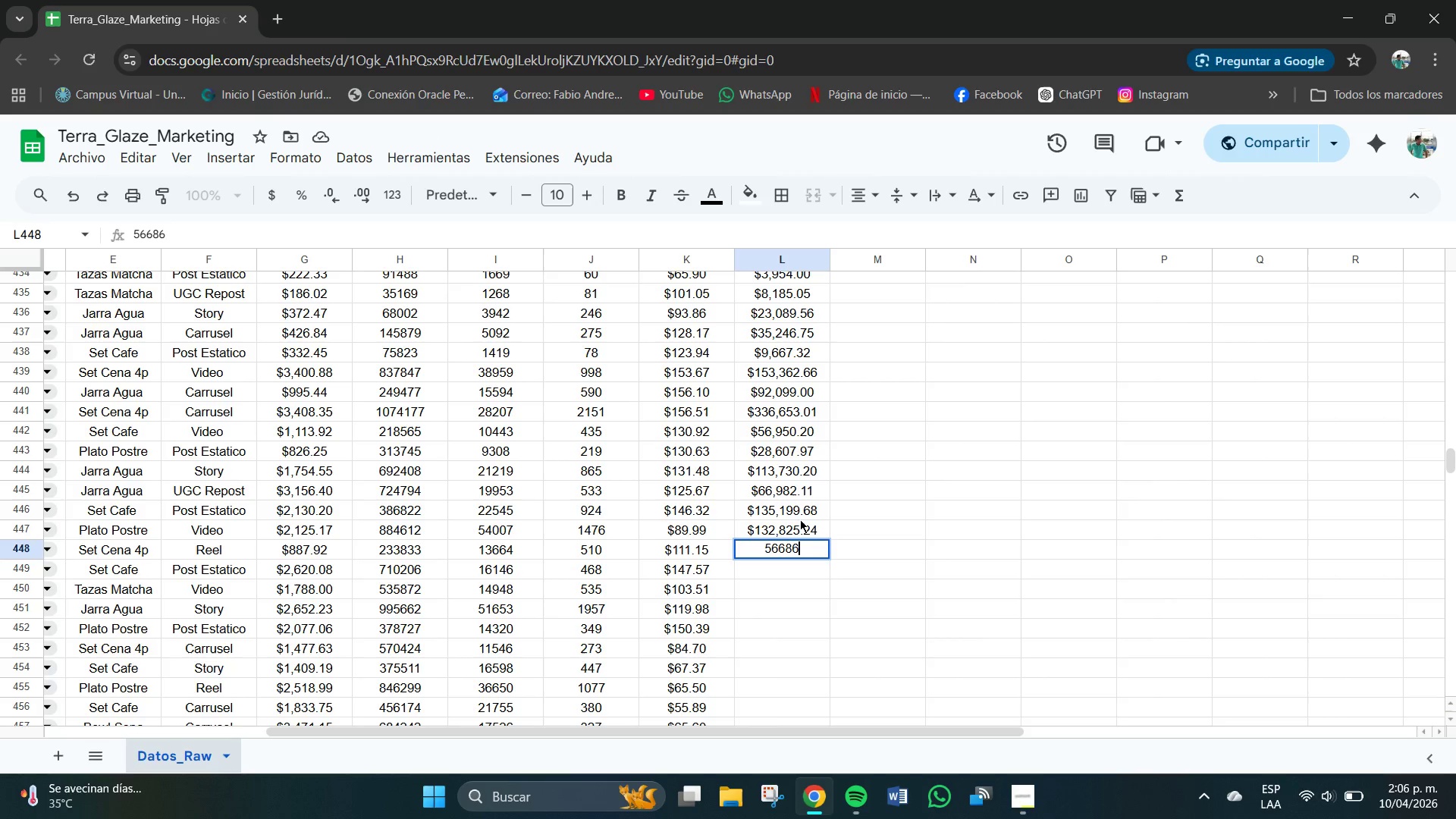 
key(NumpadDecimal)
 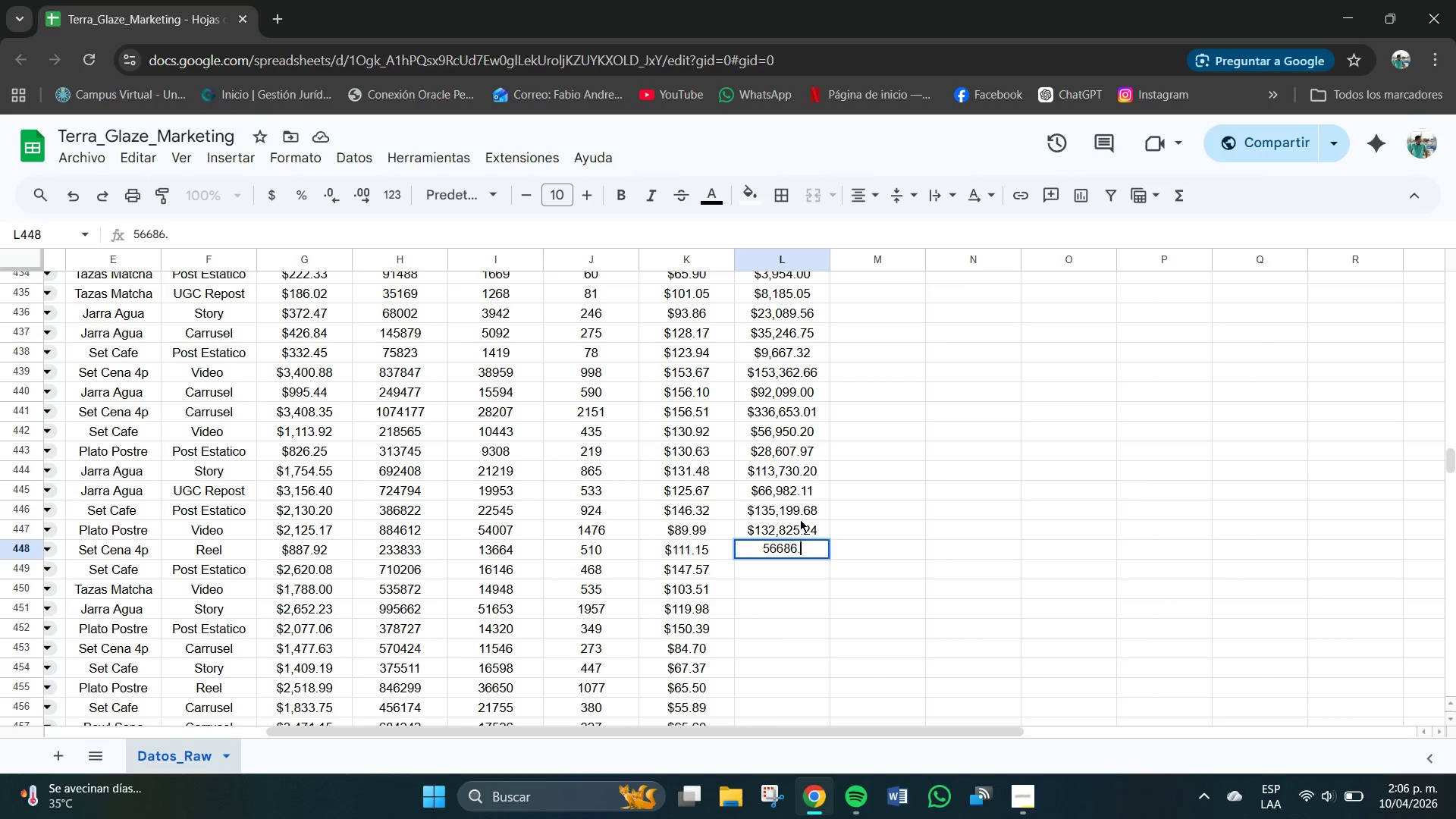 
key(Numpad5)
 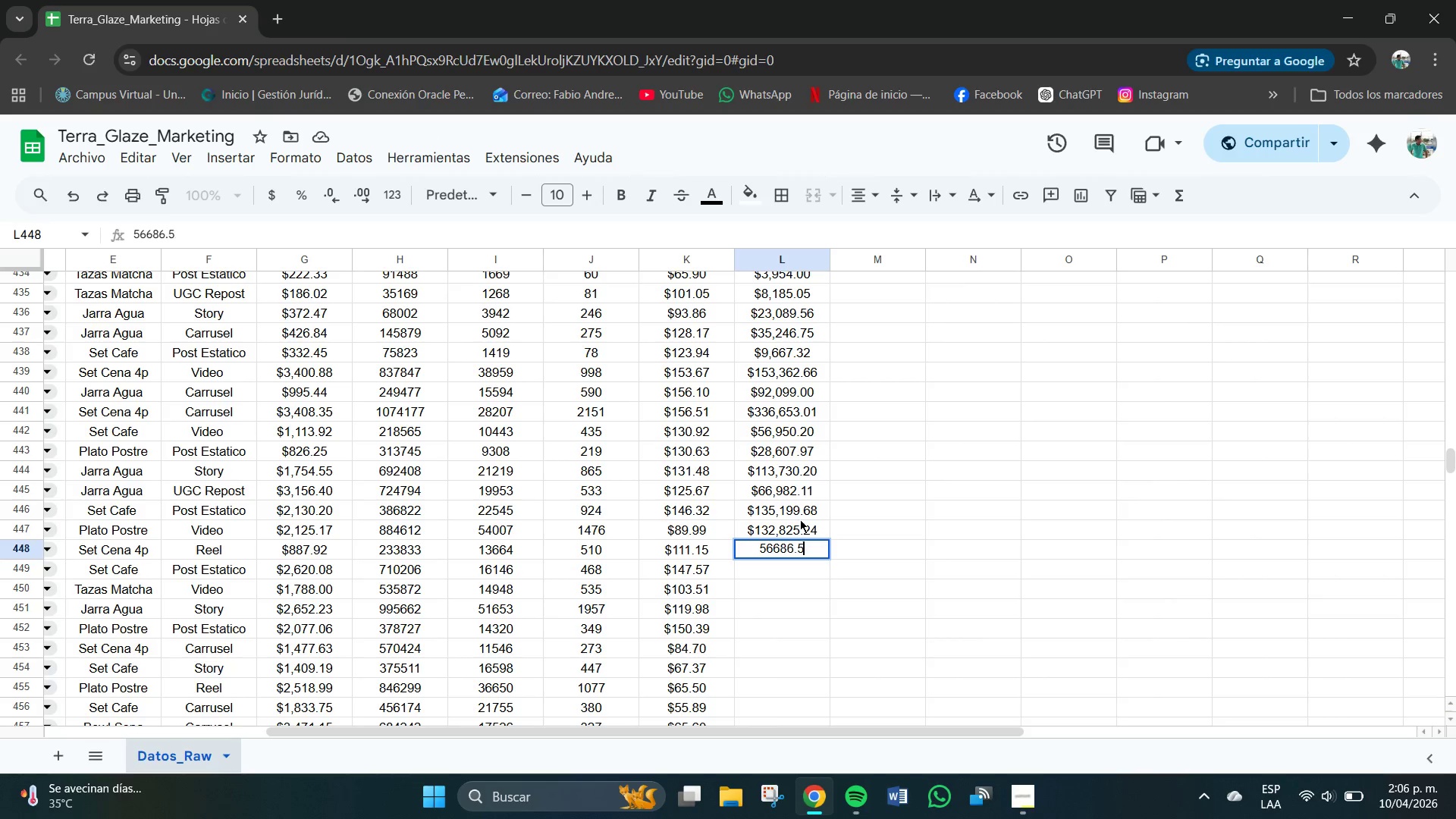 
key(Numpad0)
 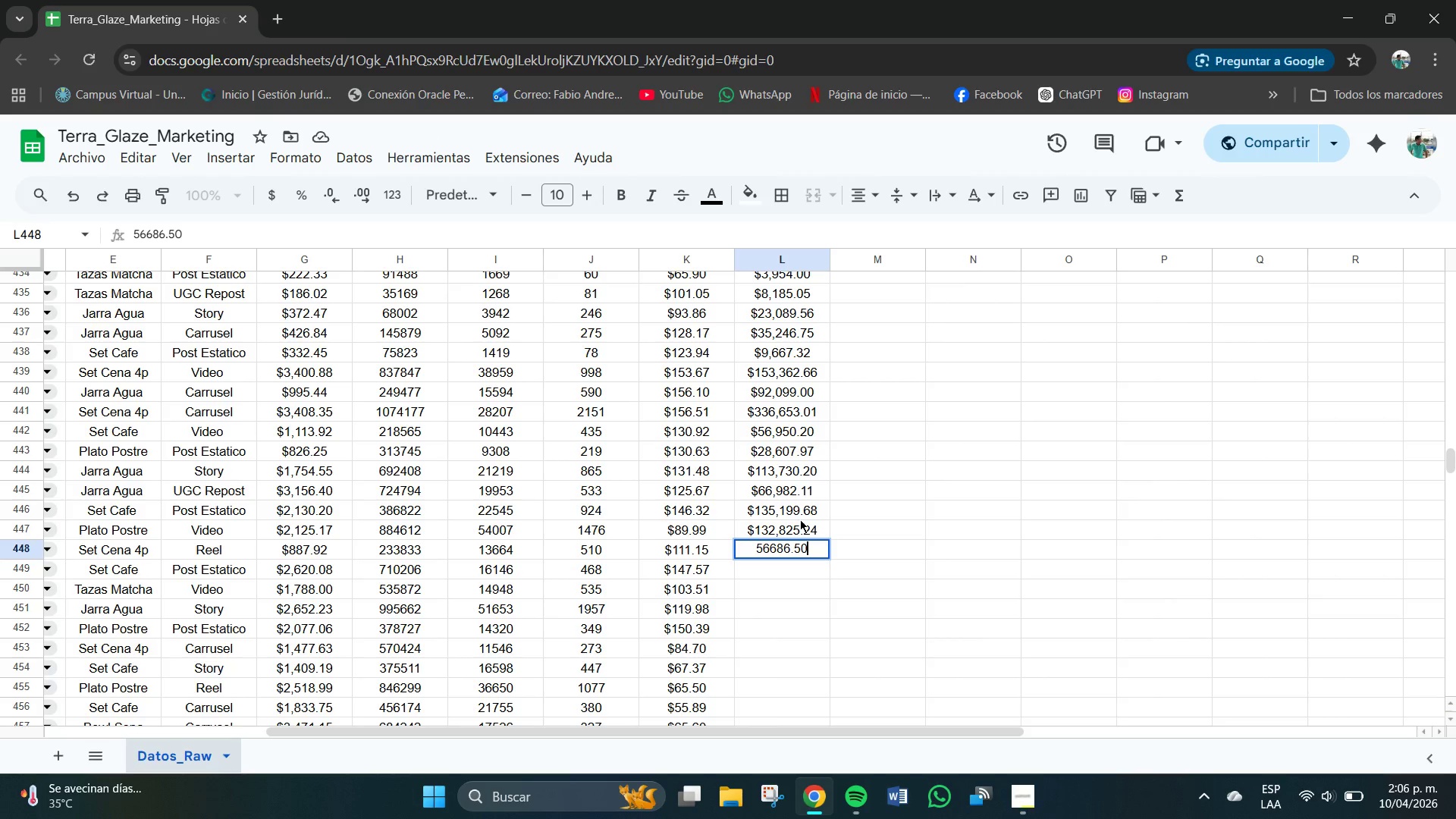 
key(NumpadEnter)
 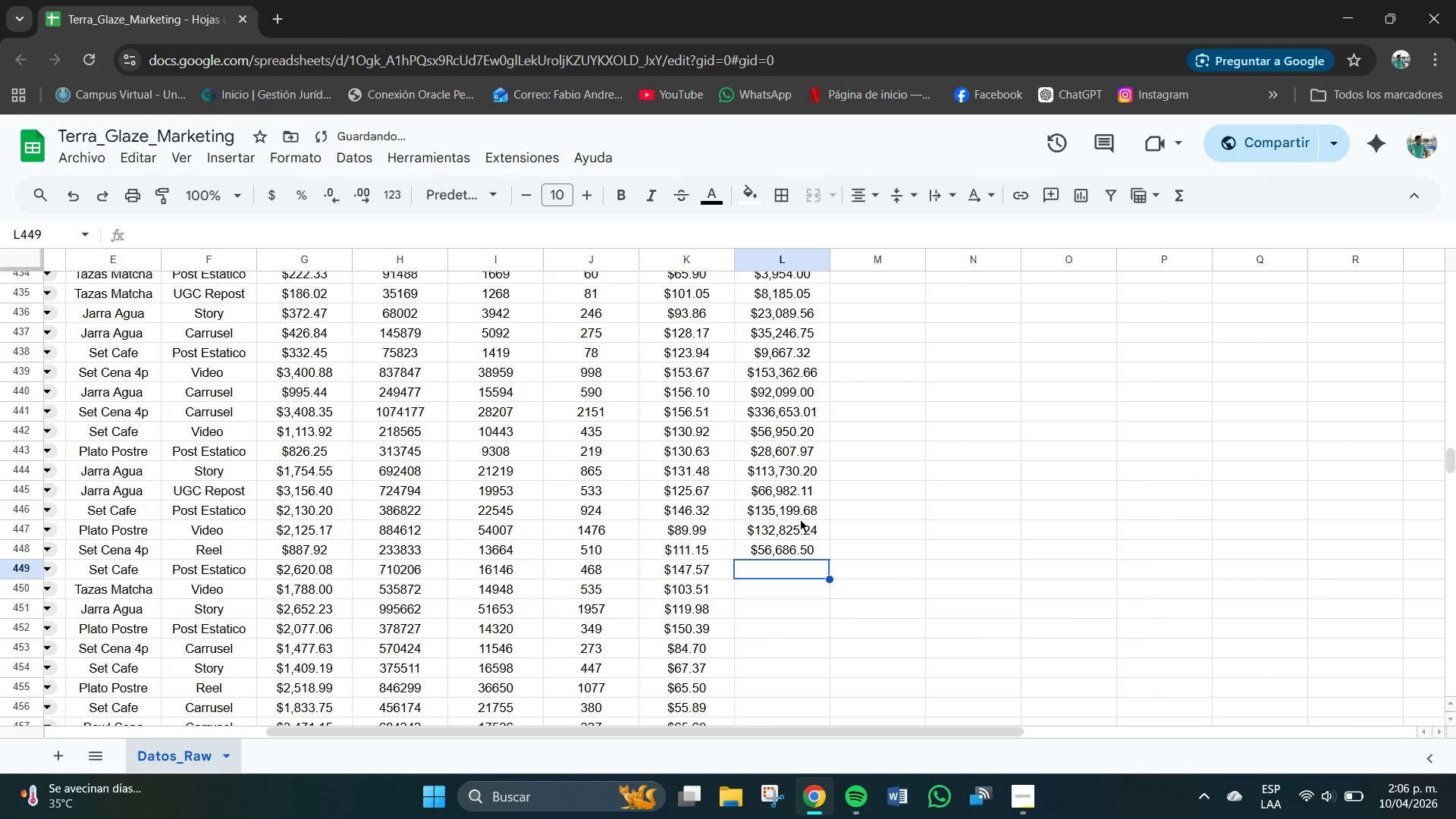 
key(Numpad6)
 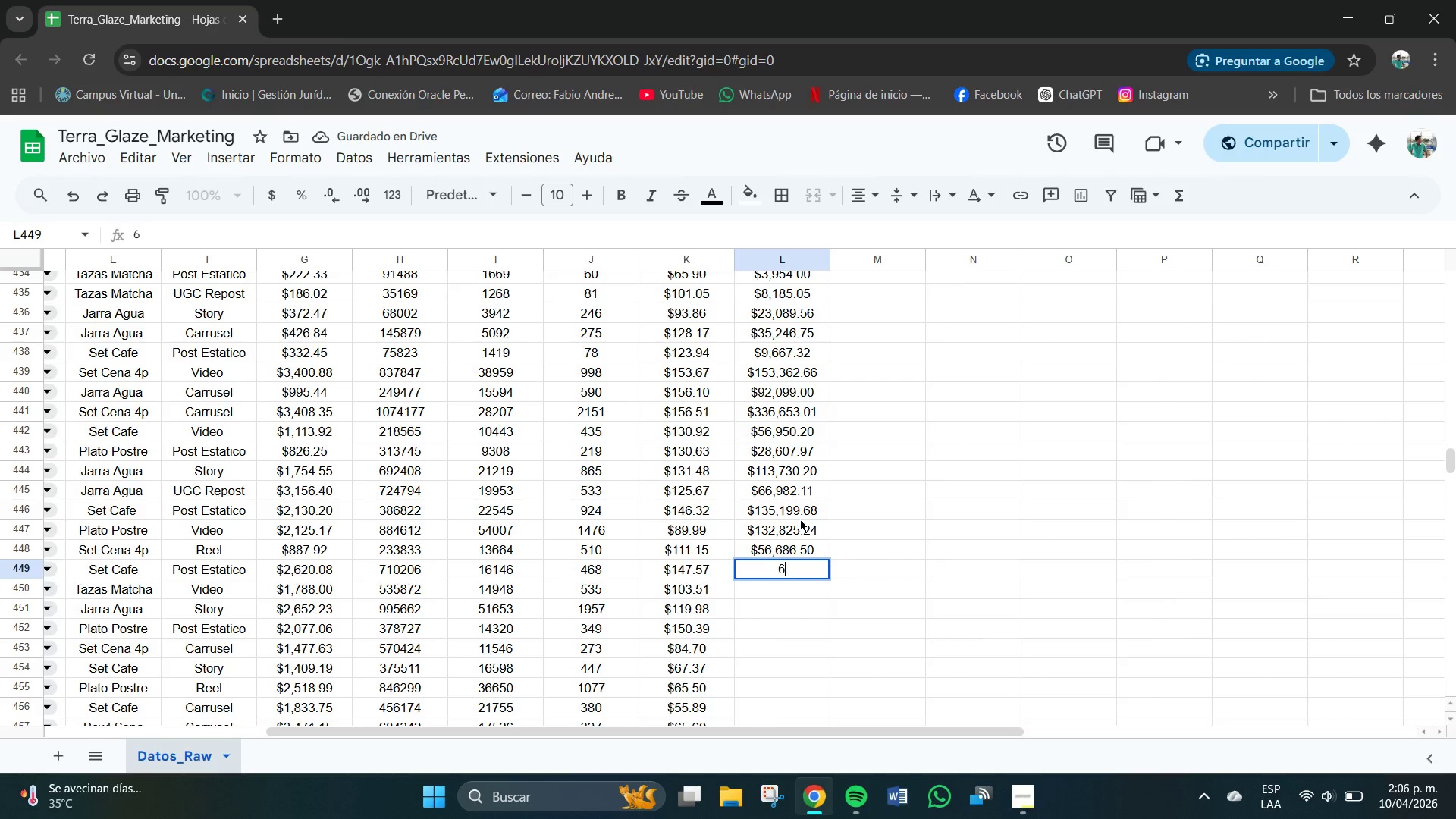 
key(Numpad9)
 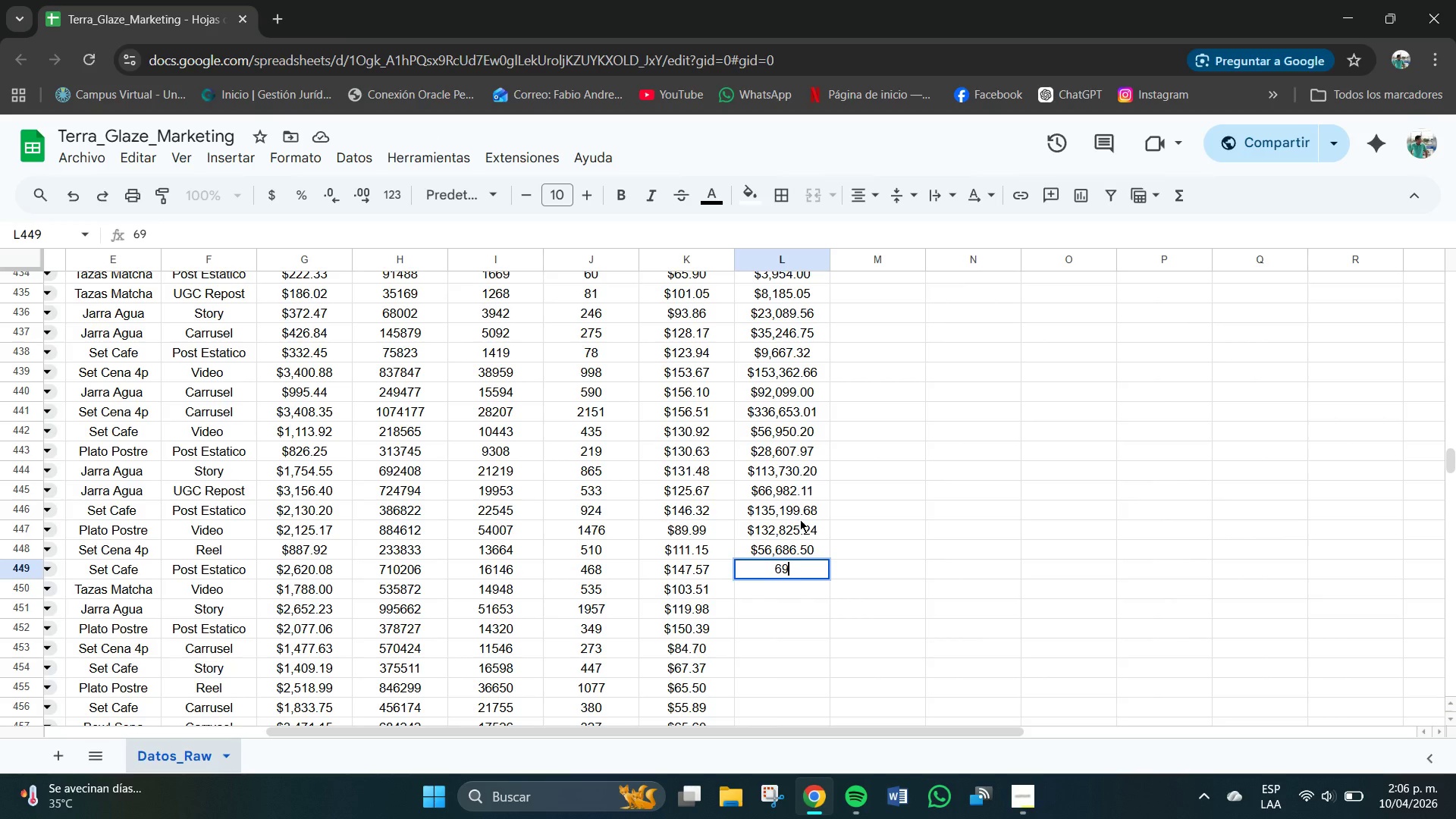 
key(Numpad0)
 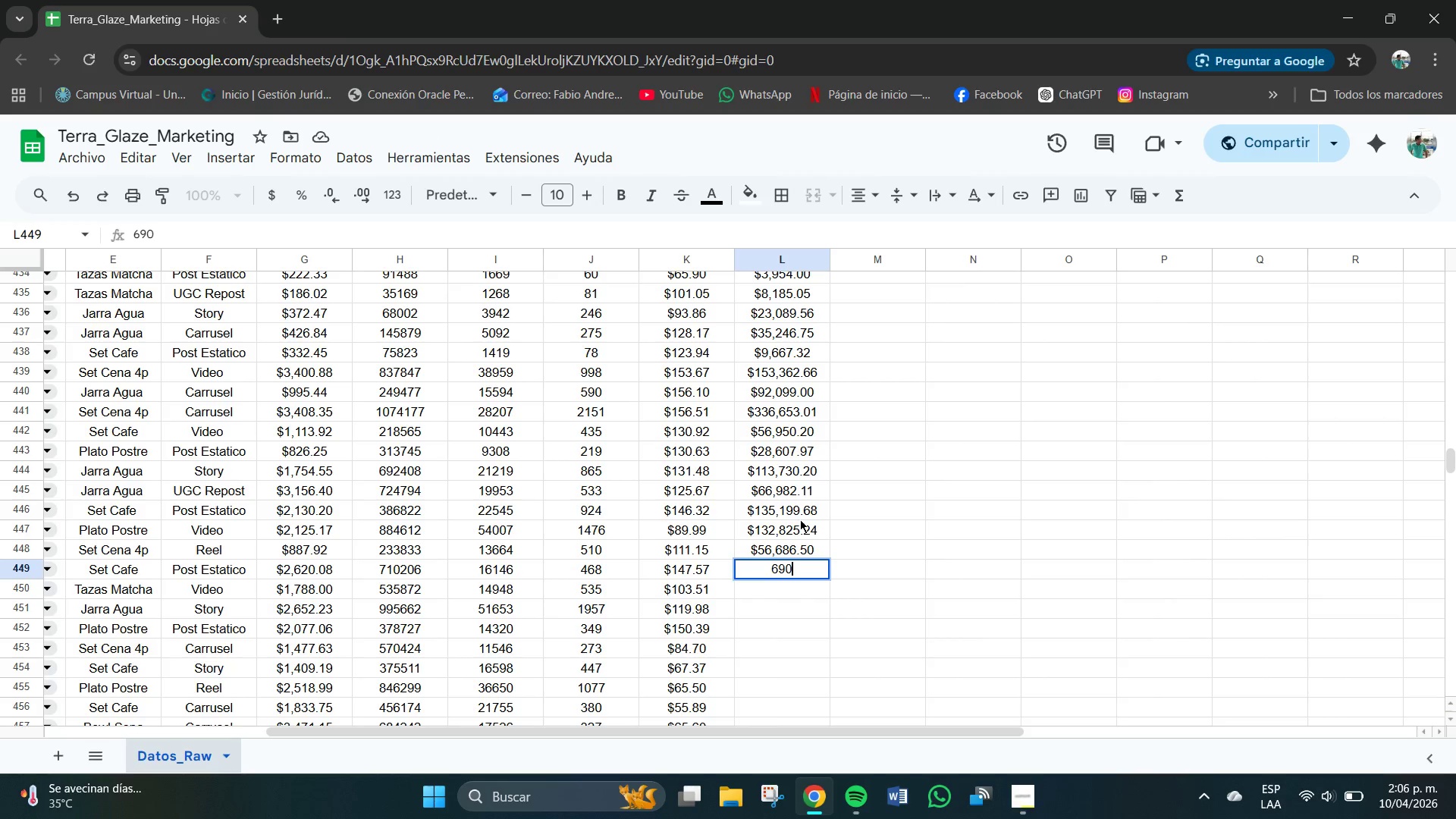 
key(Numpad6)
 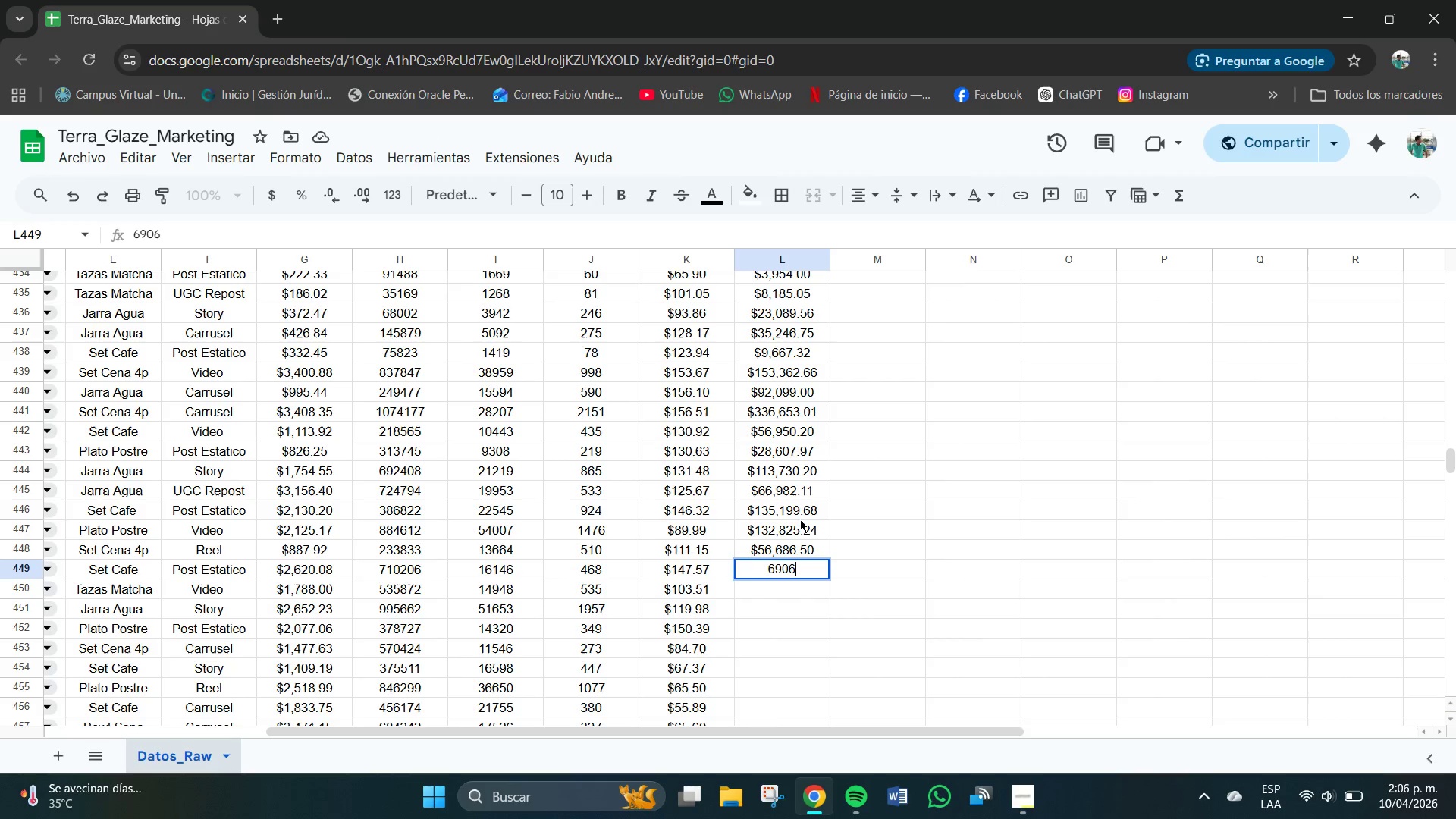 
key(Numpad2)
 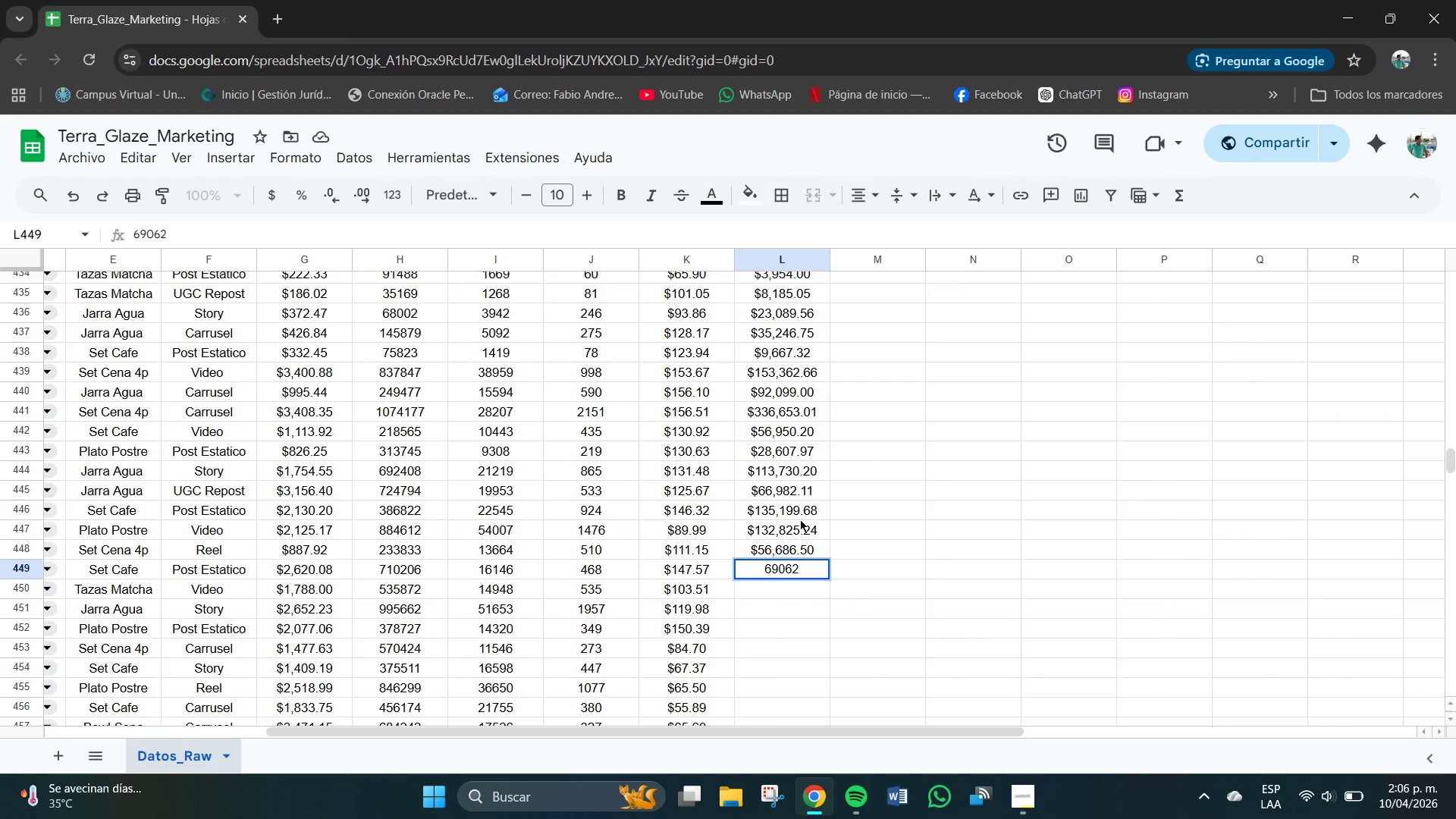 
key(NumpadDecimal)
 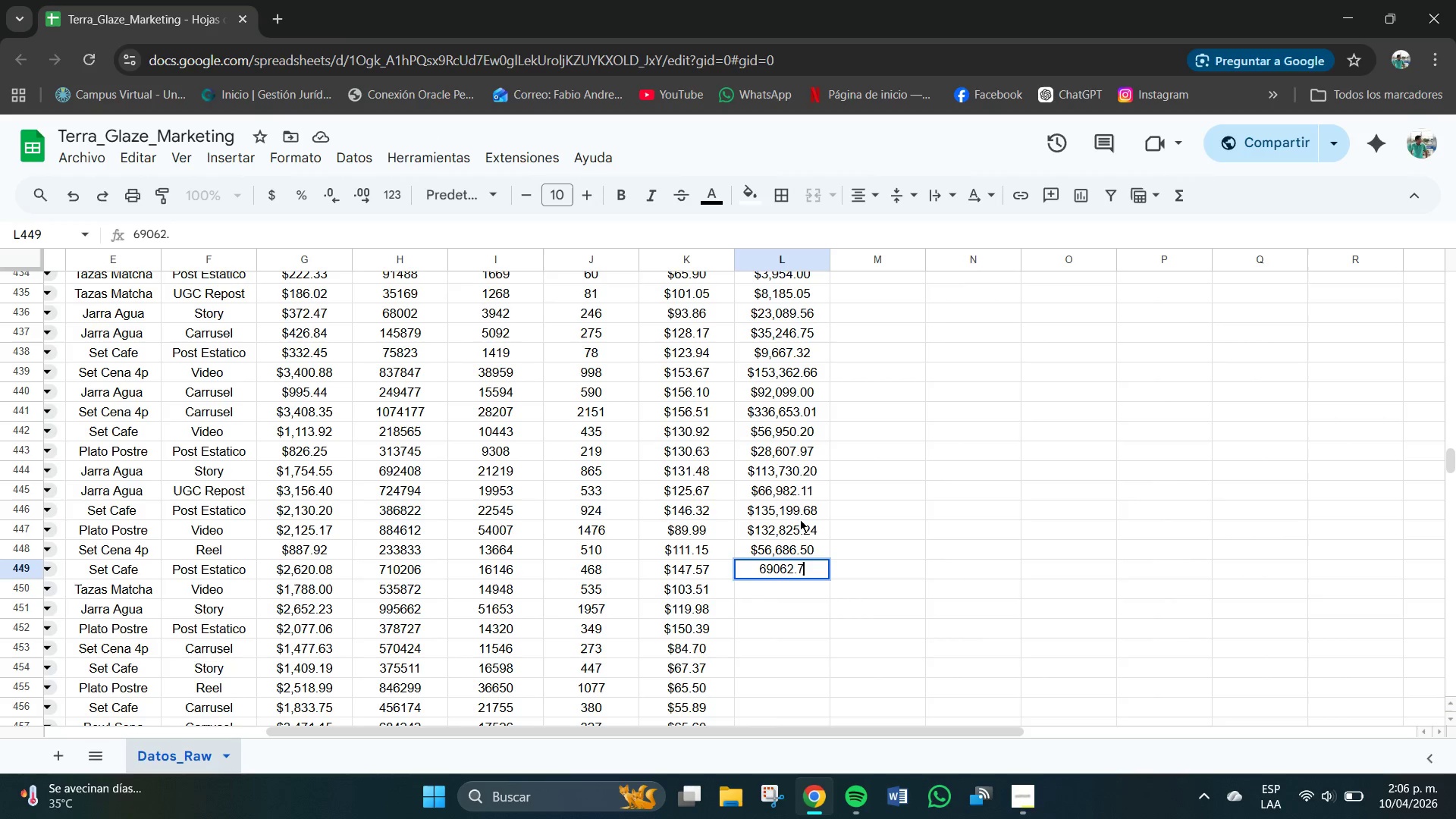 
key(Numpad7)
 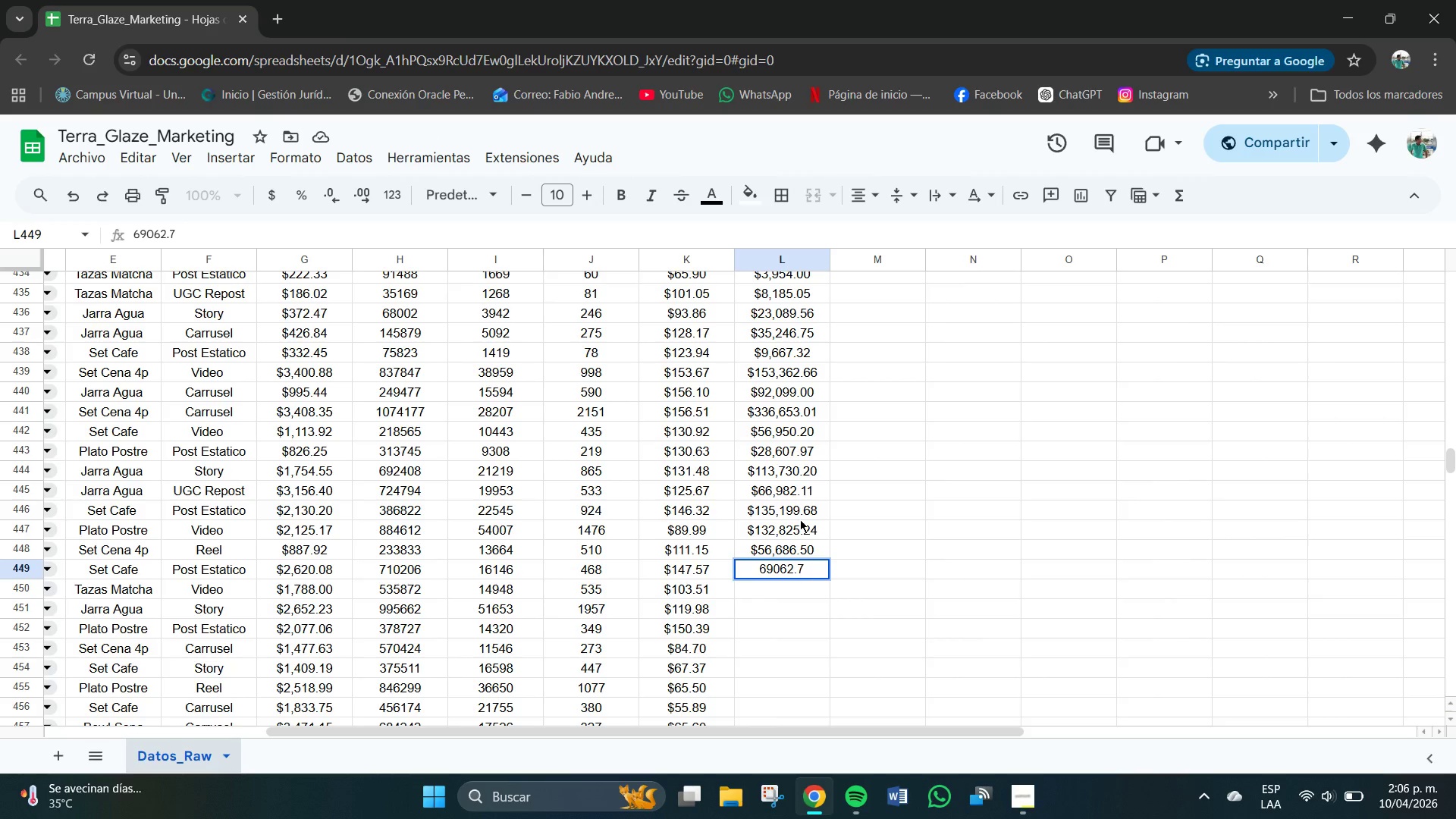 
key(Numpad6)
 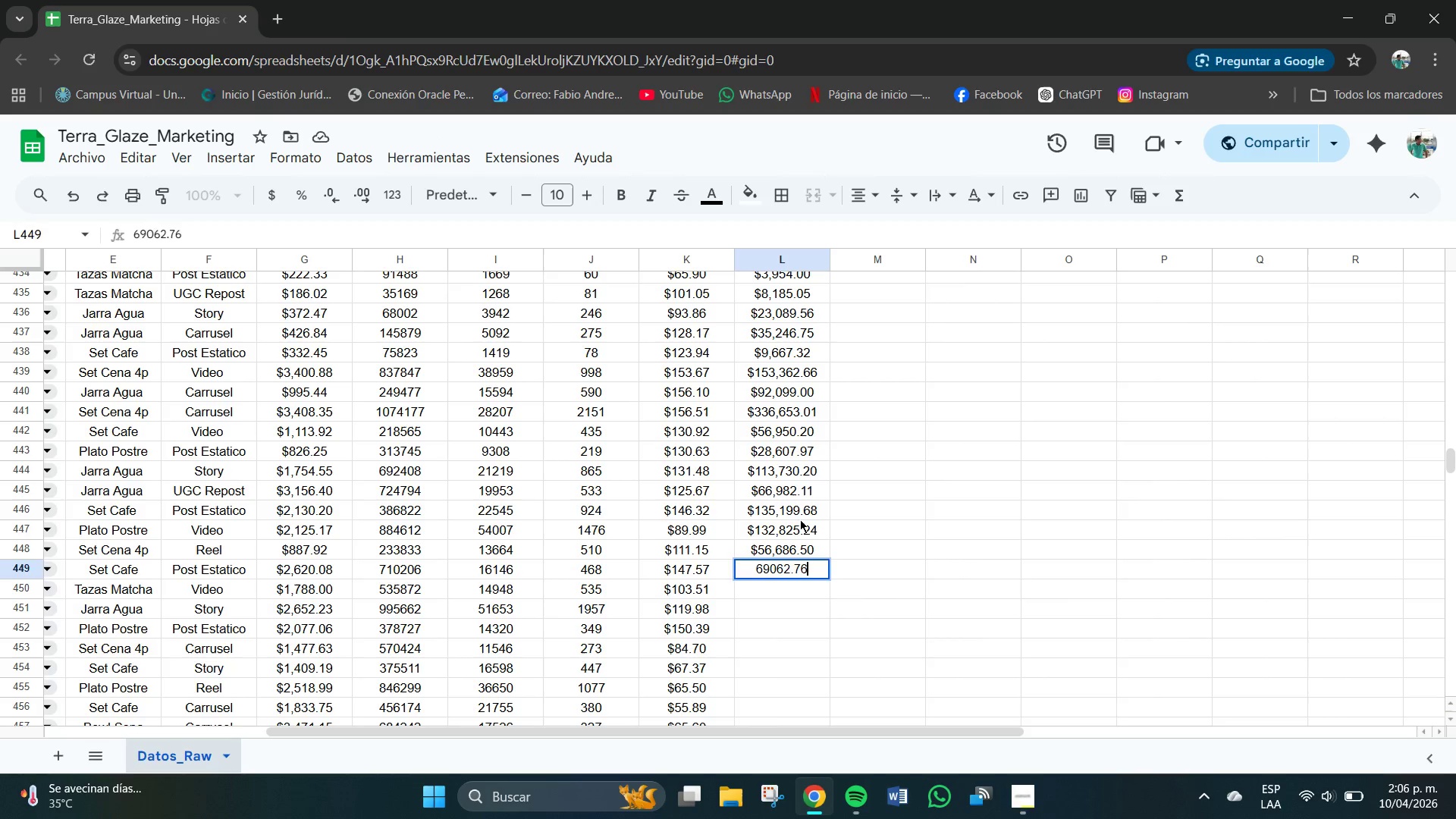 
key(NumpadEnter)
 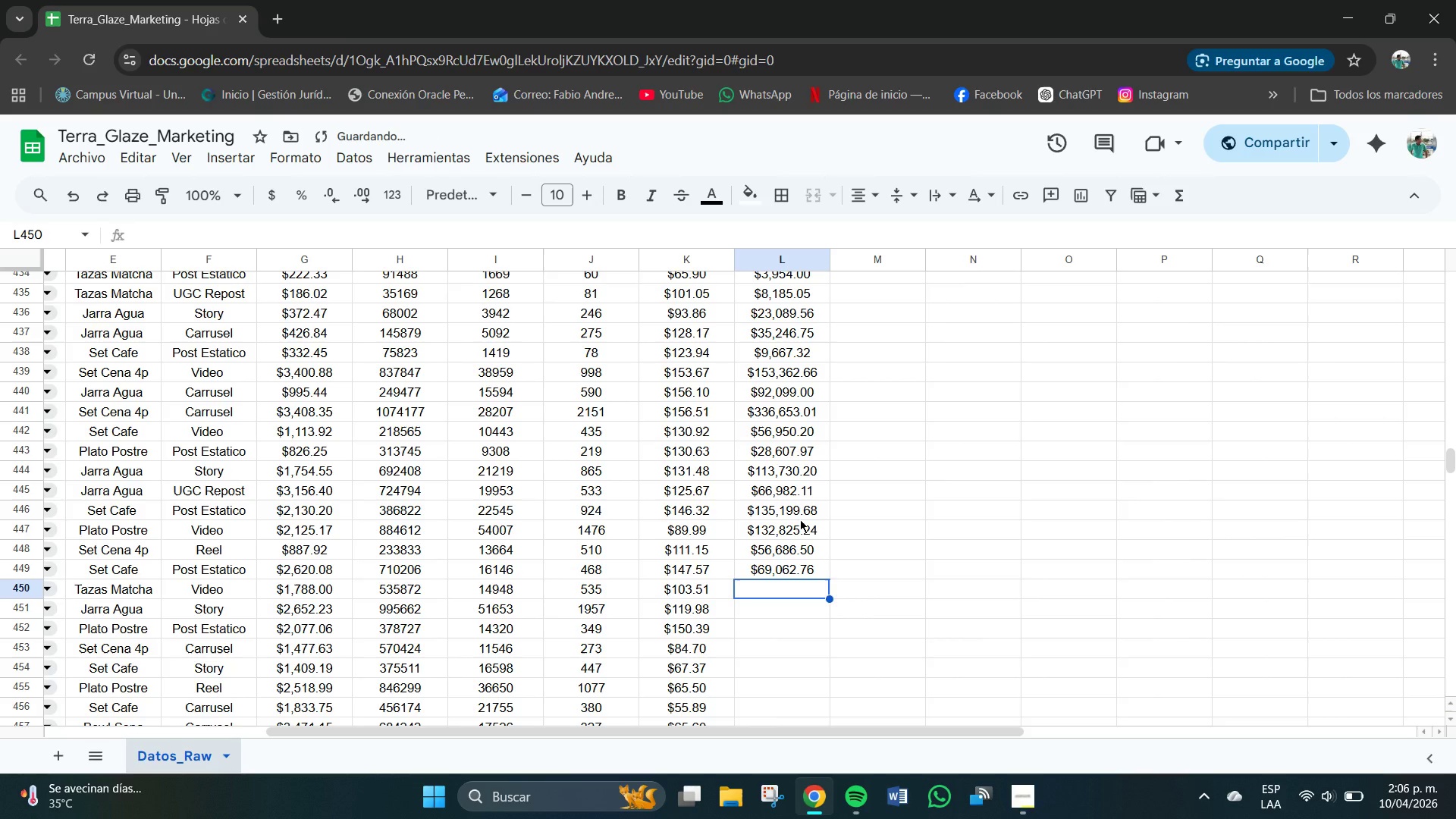 
key(Numpad5)
 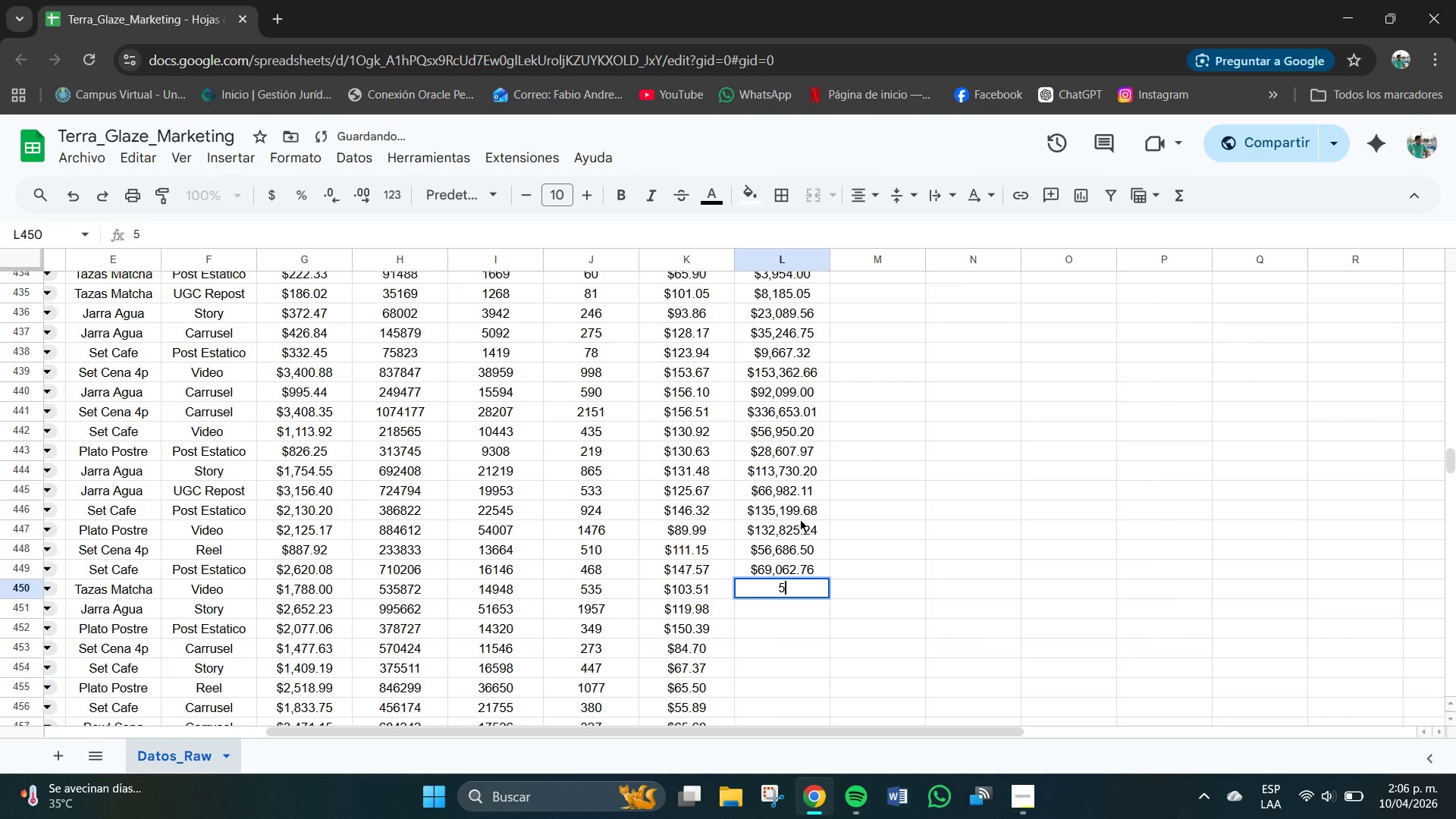 
key(Numpad5)
 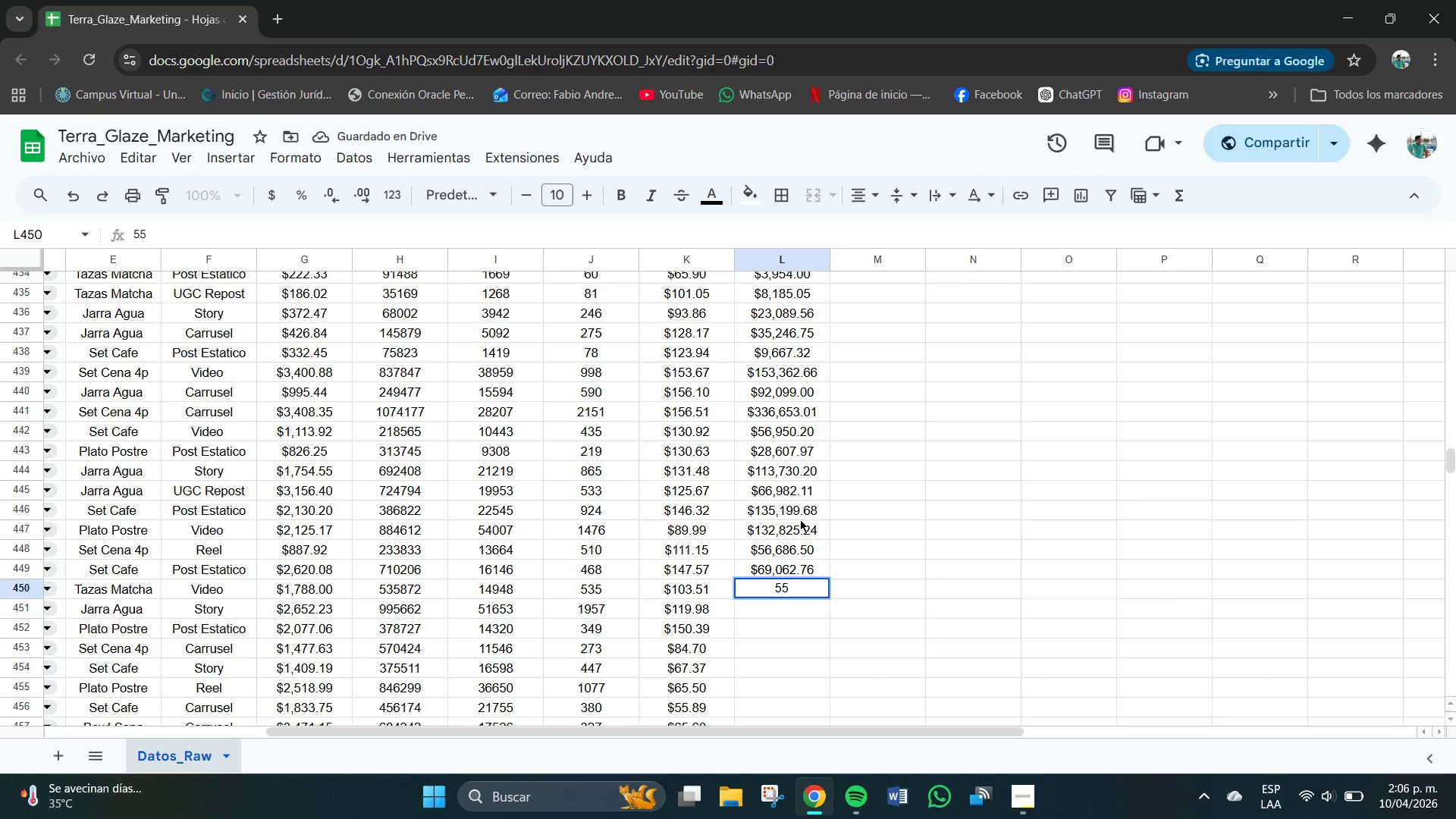 
key(Numpad3)
 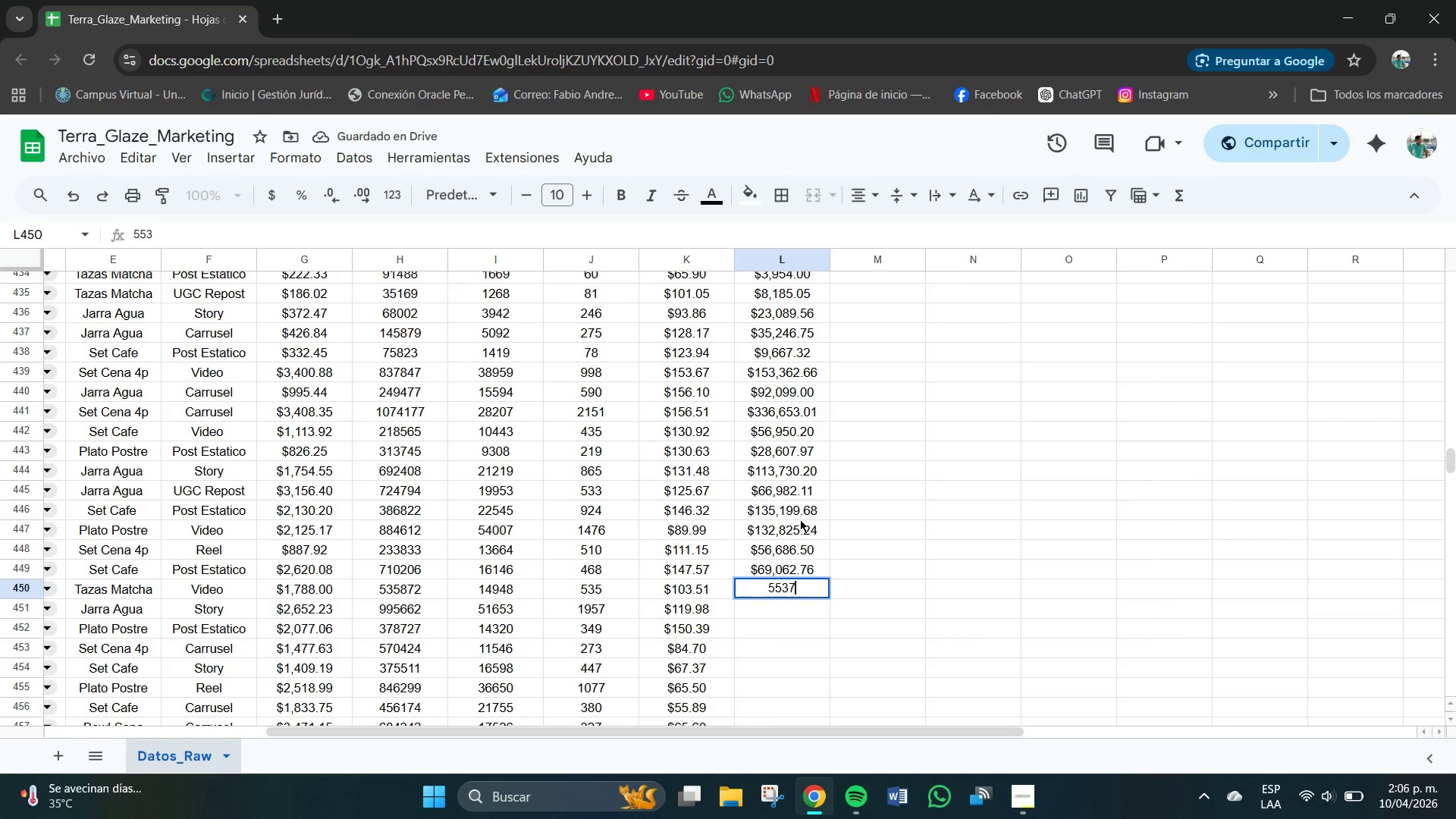 
key(Numpad7)
 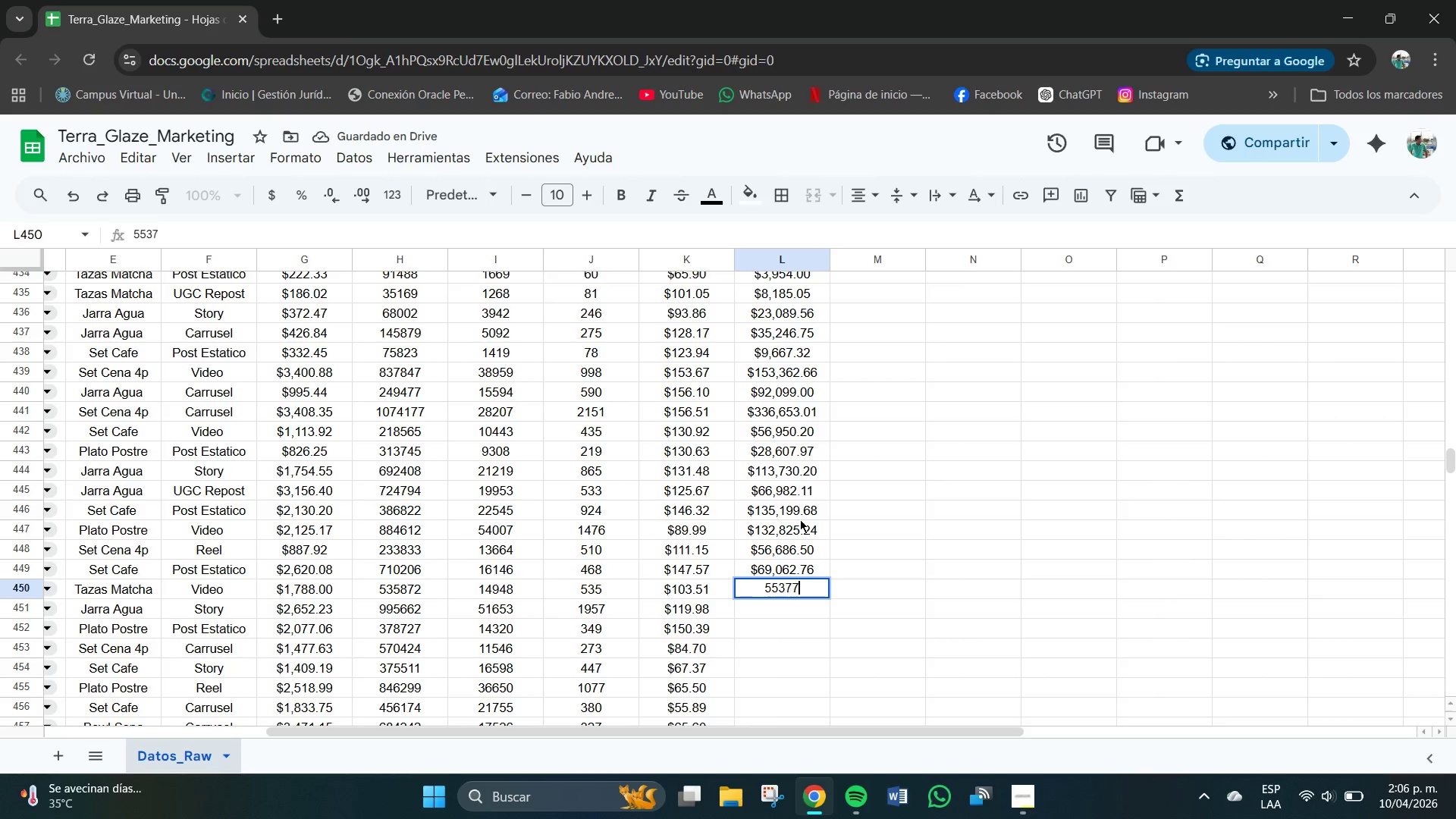 
key(Numpad7)
 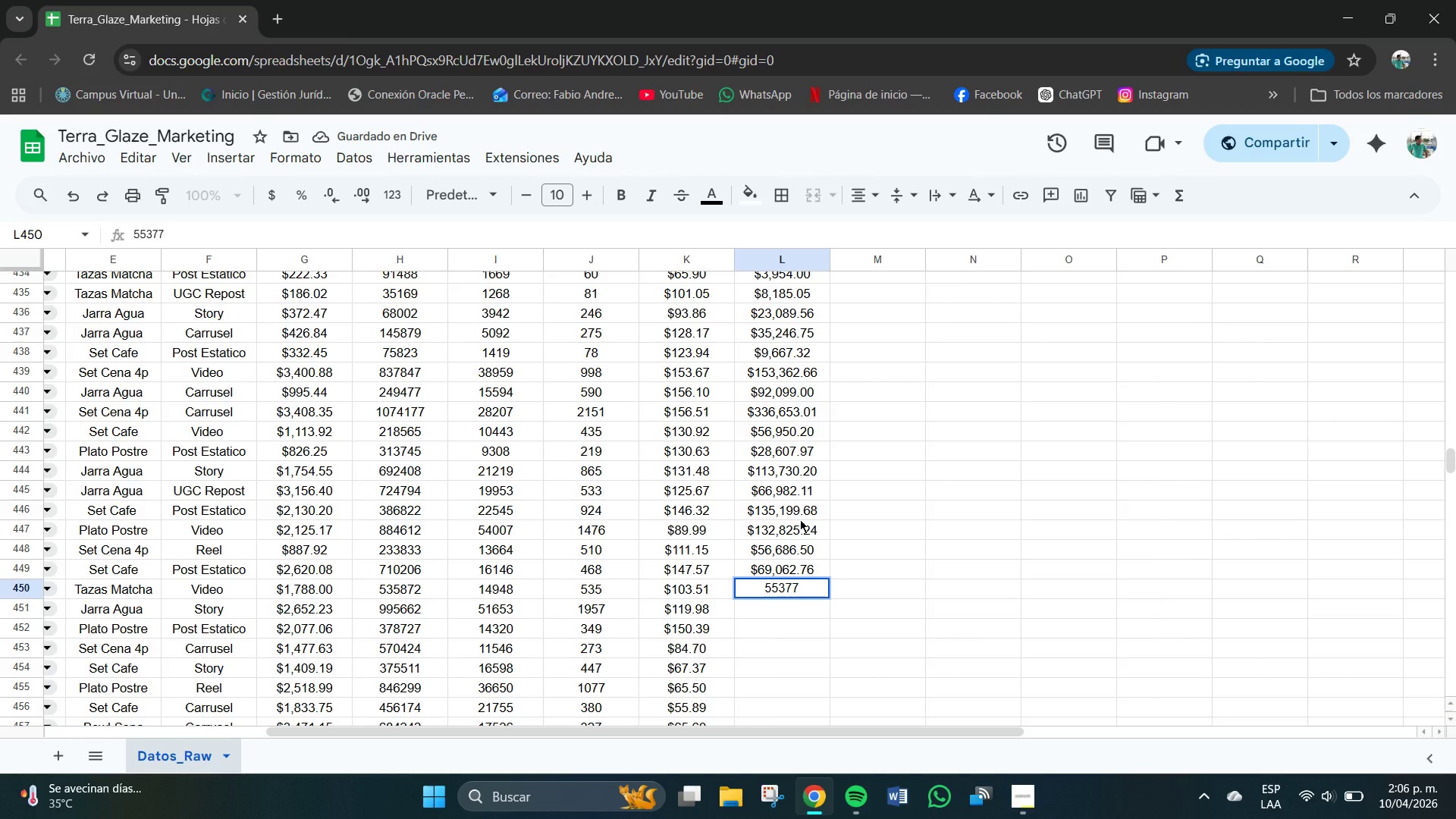 
key(NumpadDecimal)
 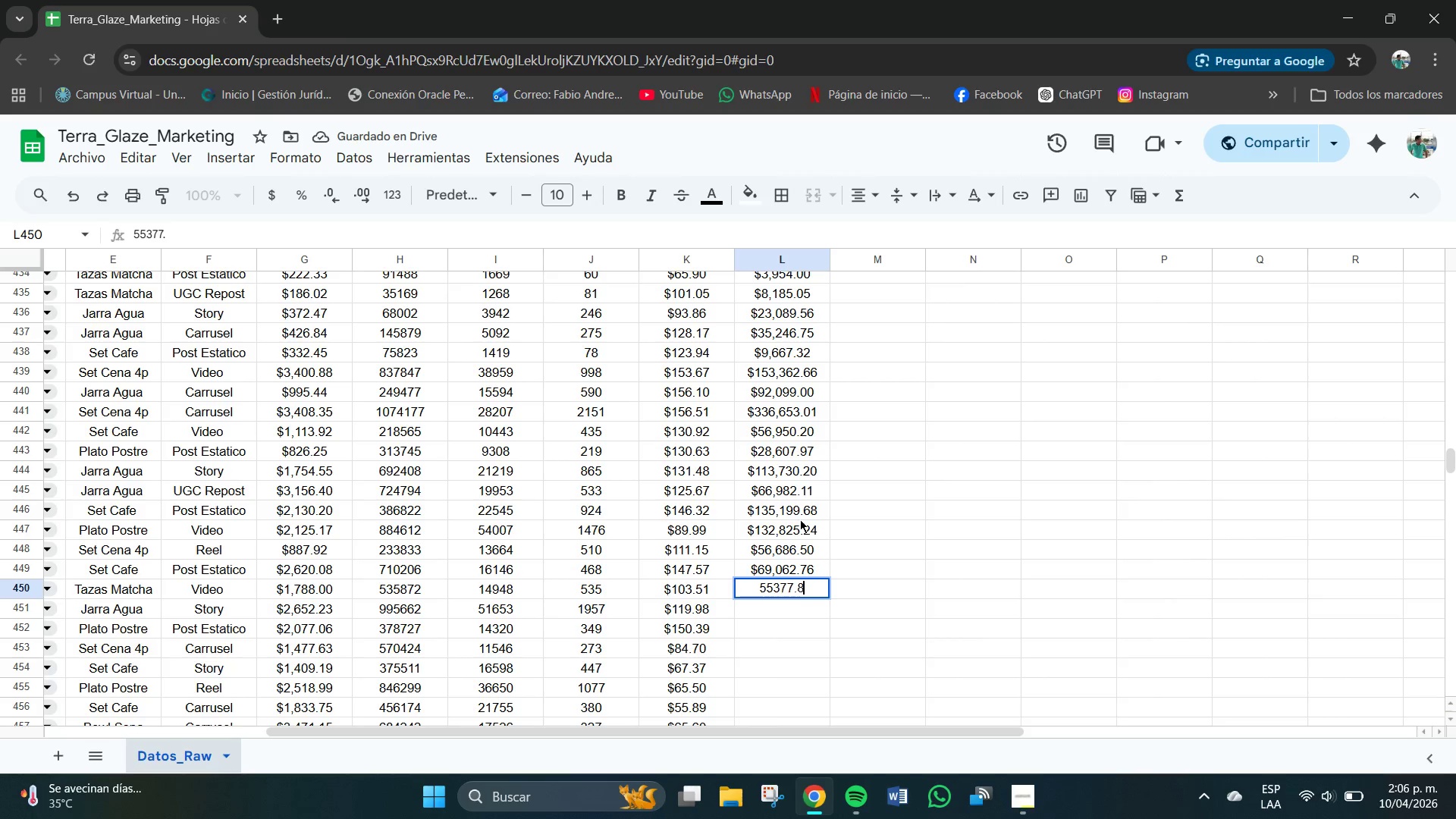 
key(Numpad8)
 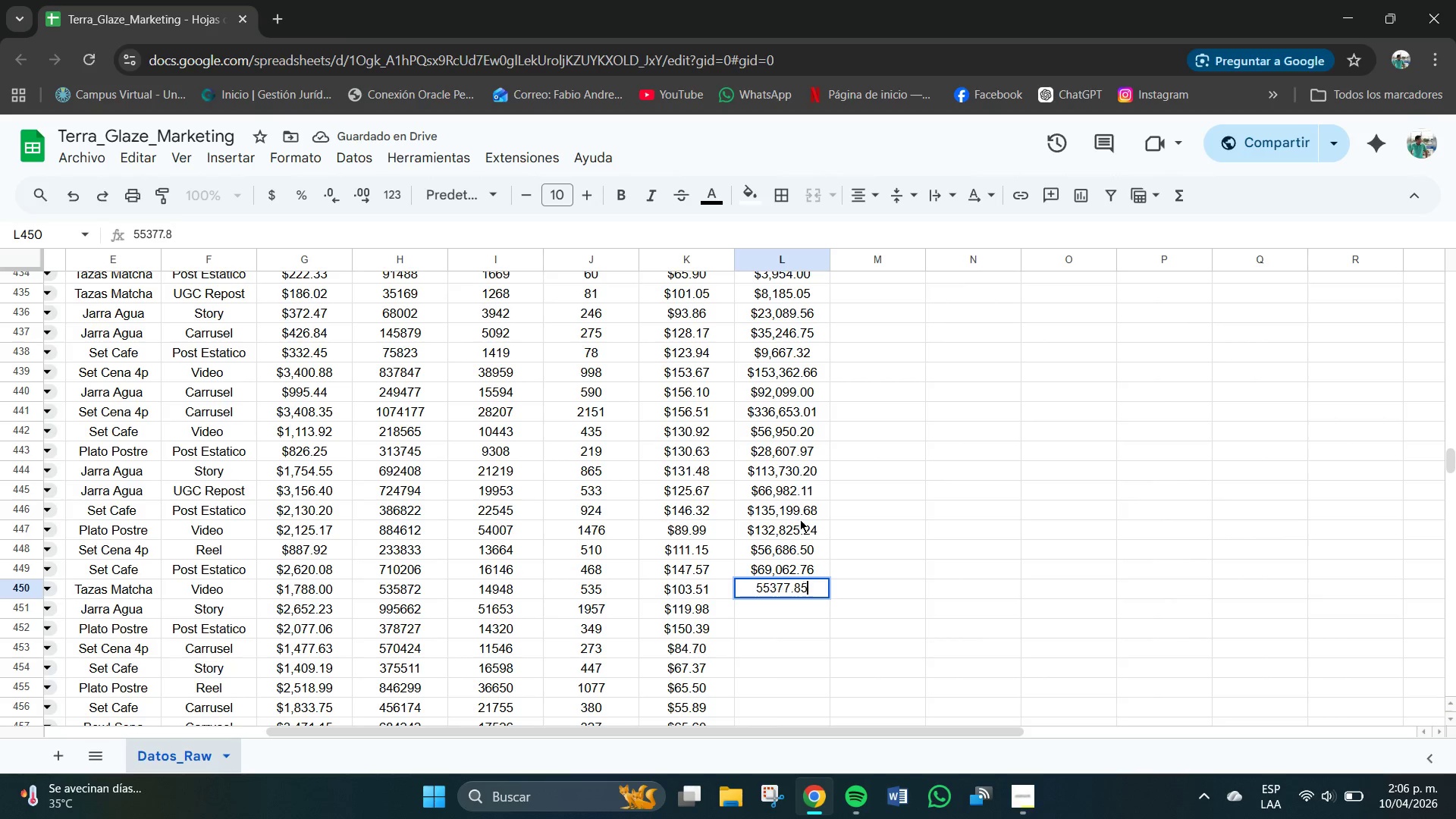 
key(Numpad5)
 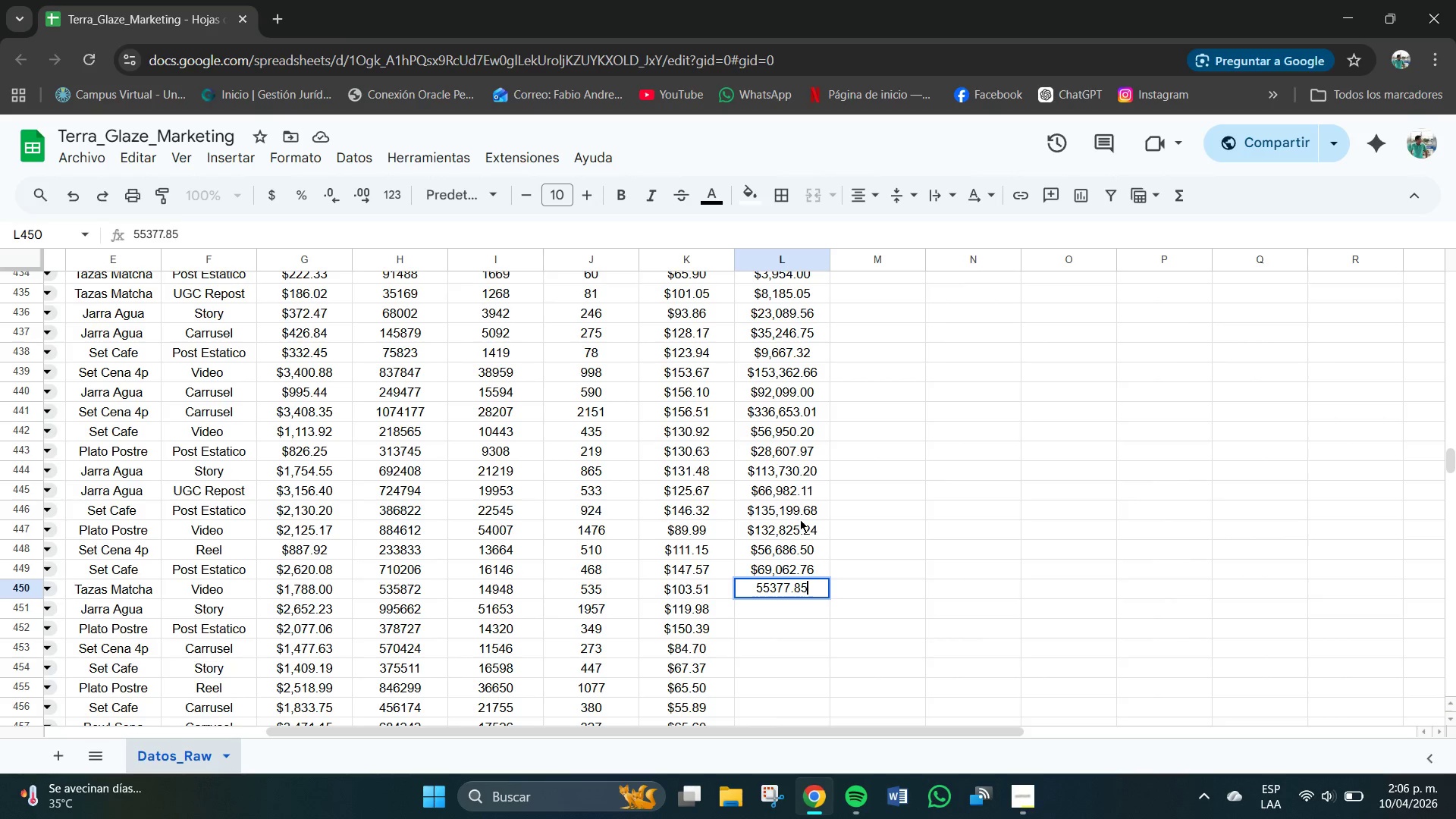 
key(NumpadEnter)
 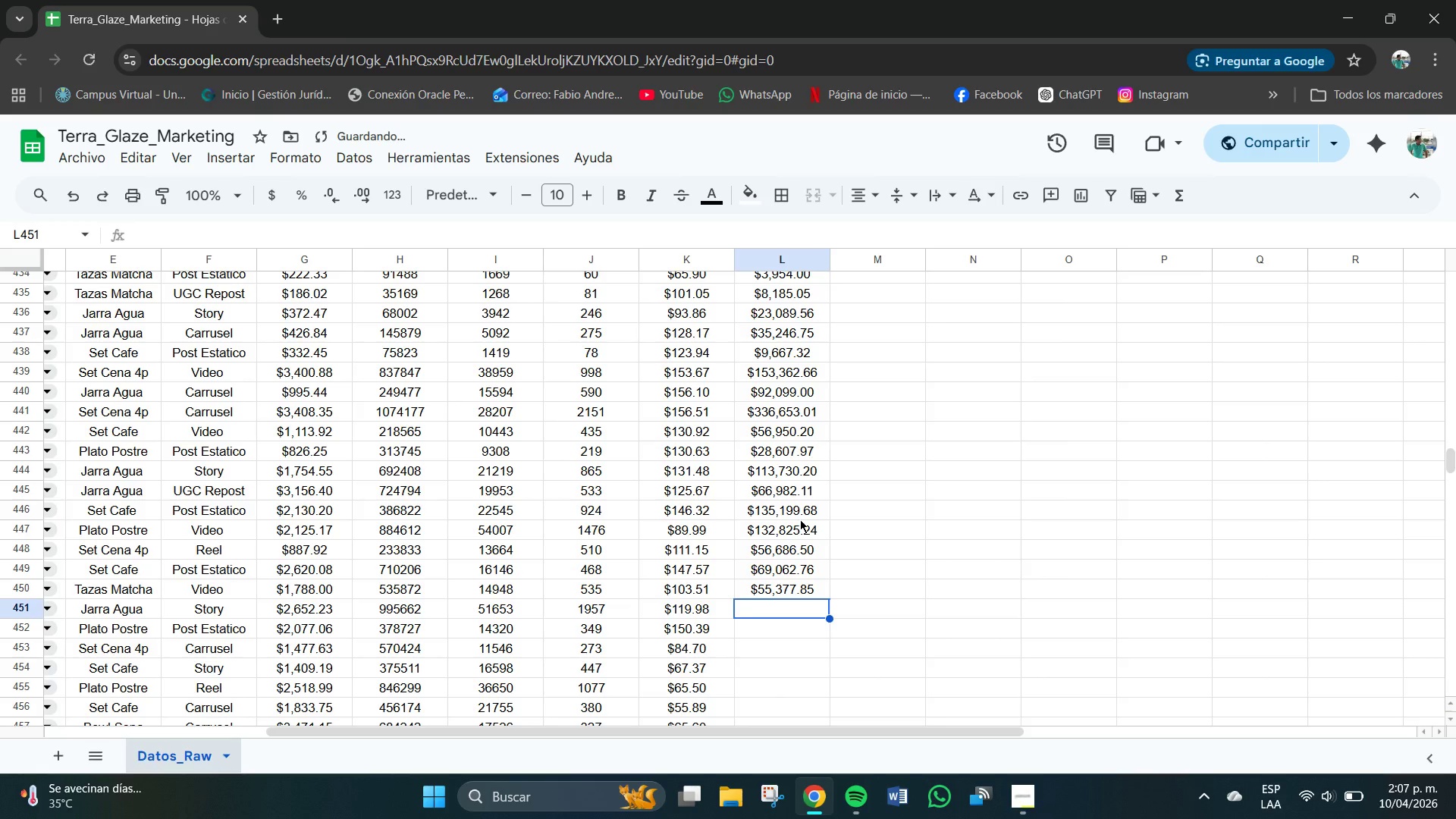 
key(Numpad2)
 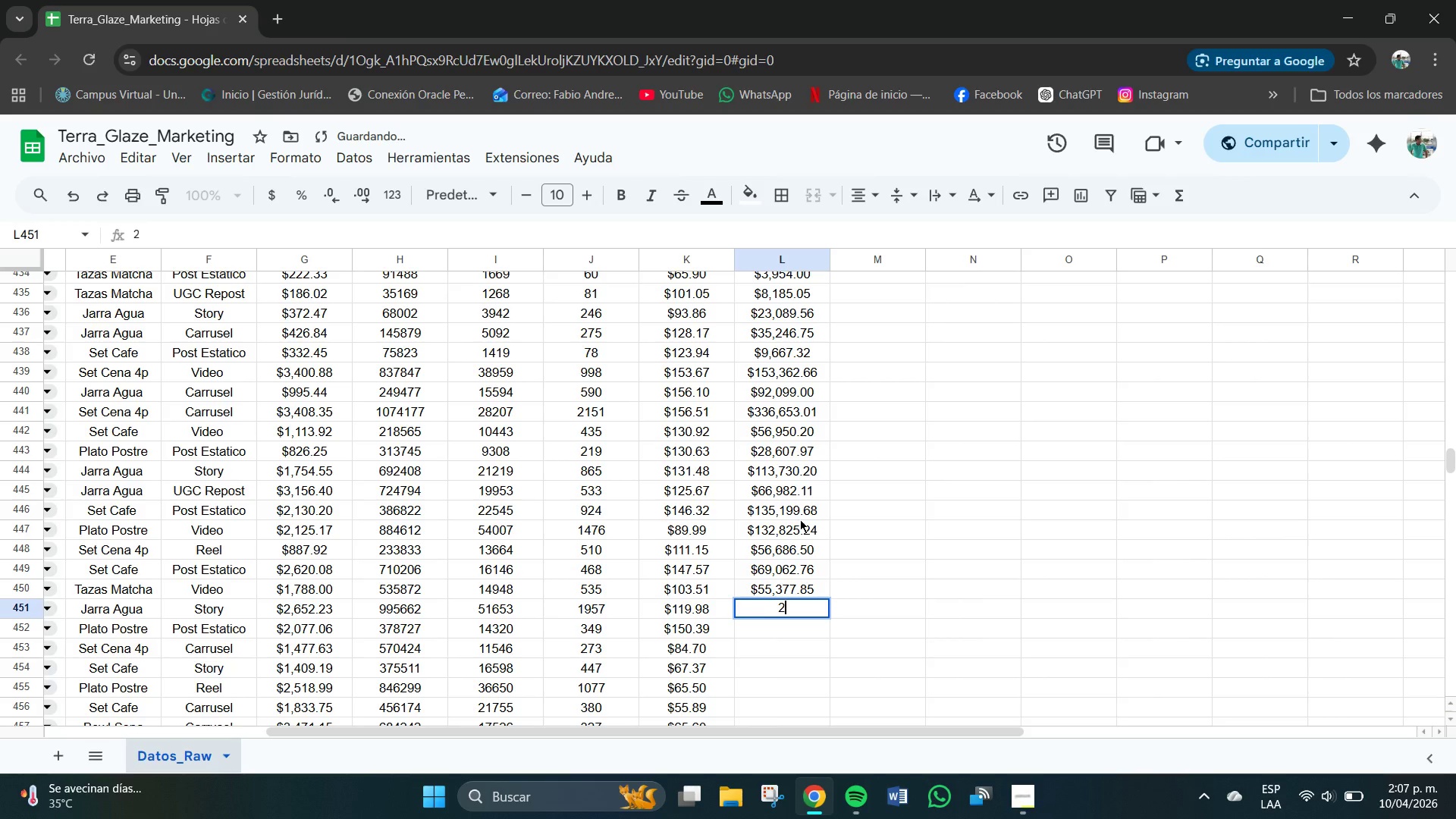 
key(Numpad3)
 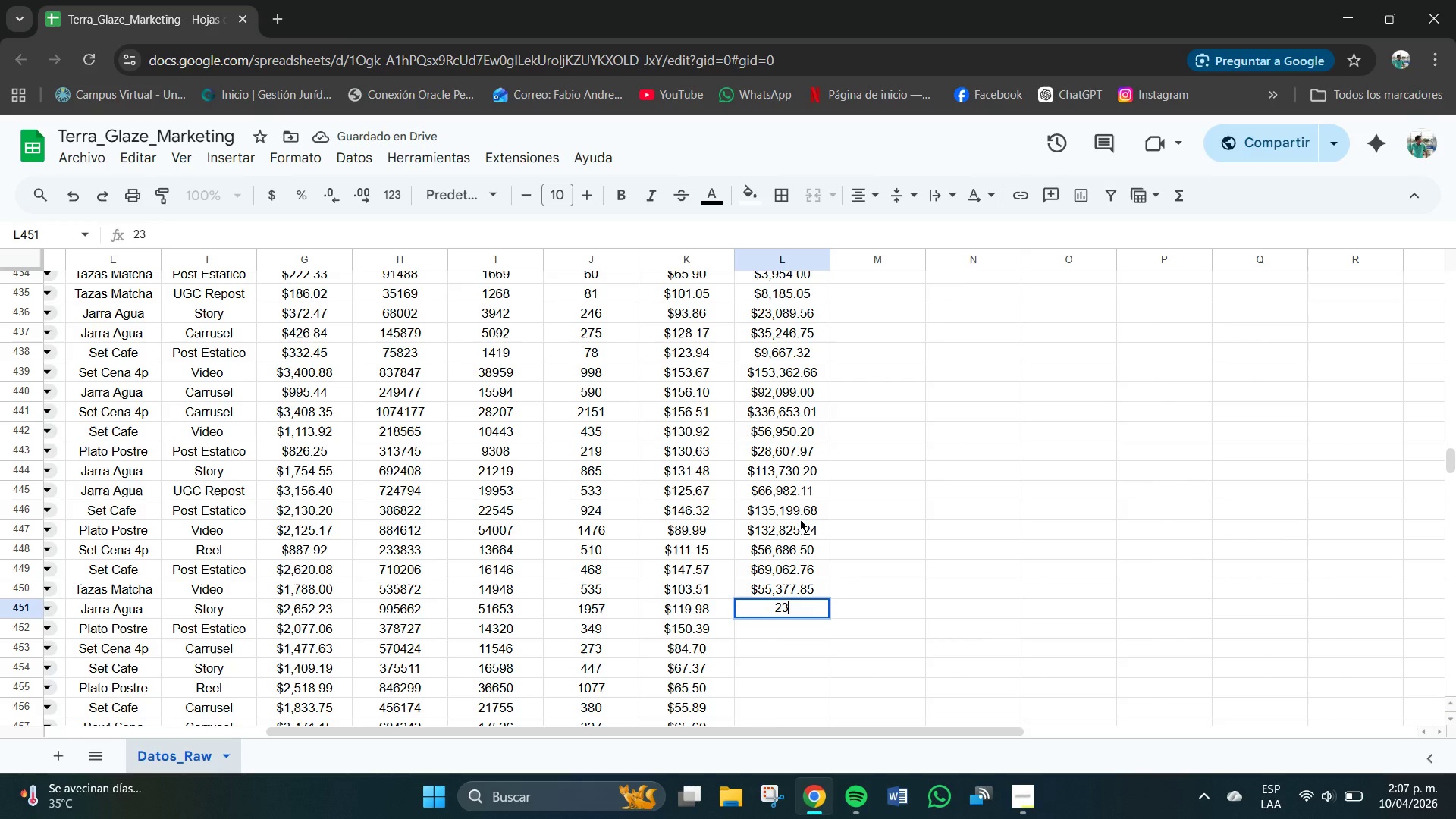 
key(Numpad4)
 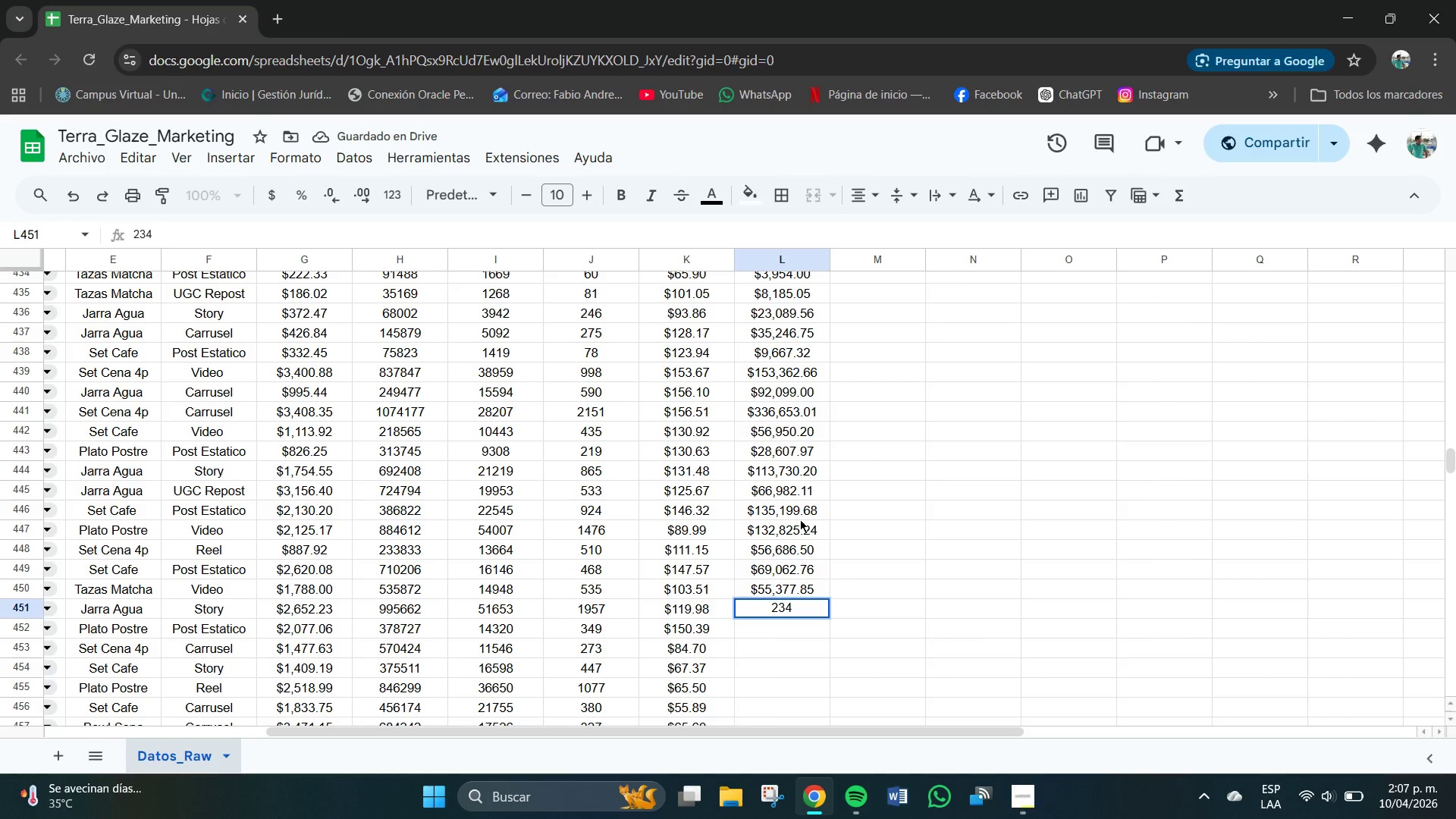 
key(Numpad8)
 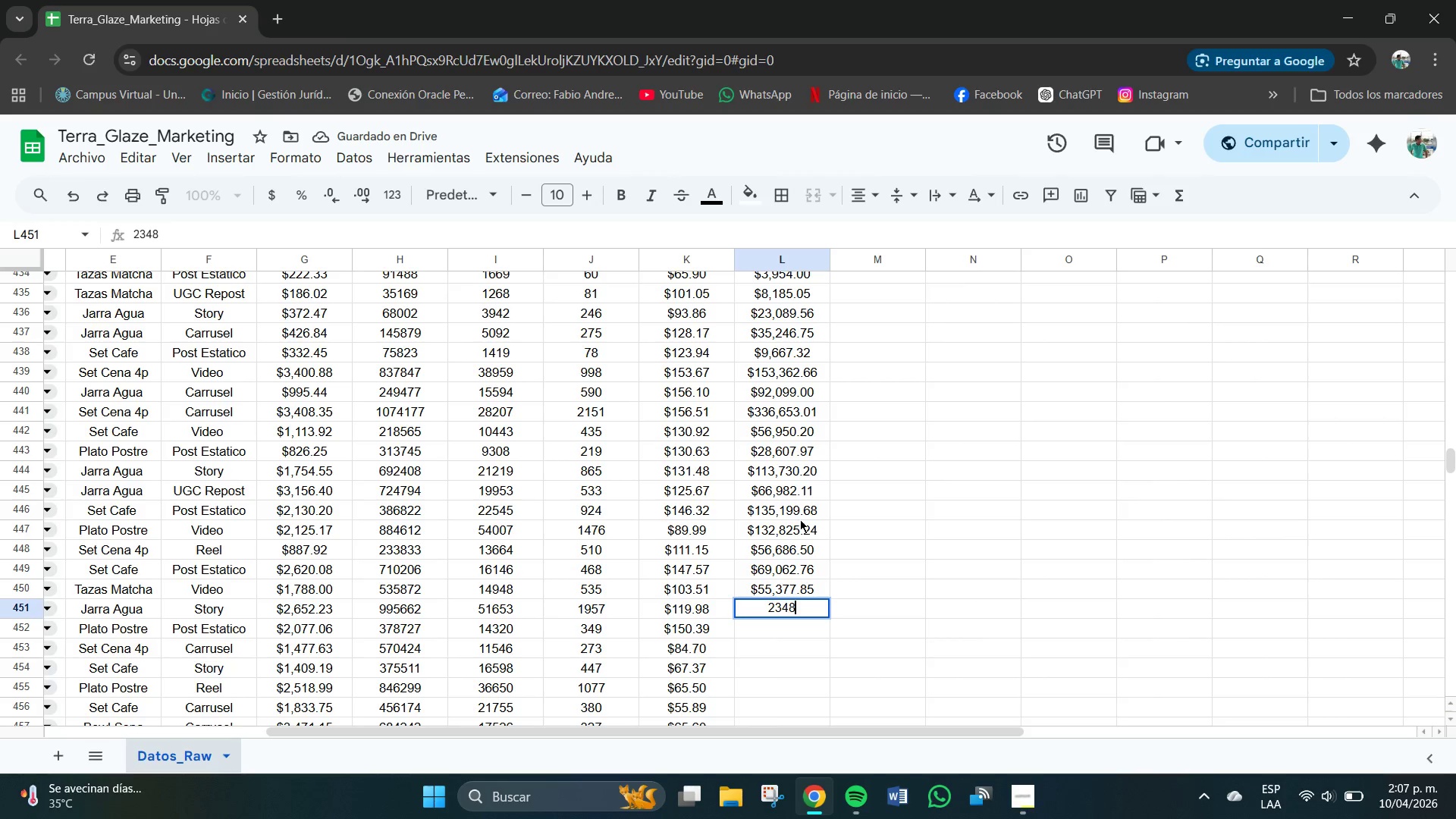 
key(Numpad0)
 